 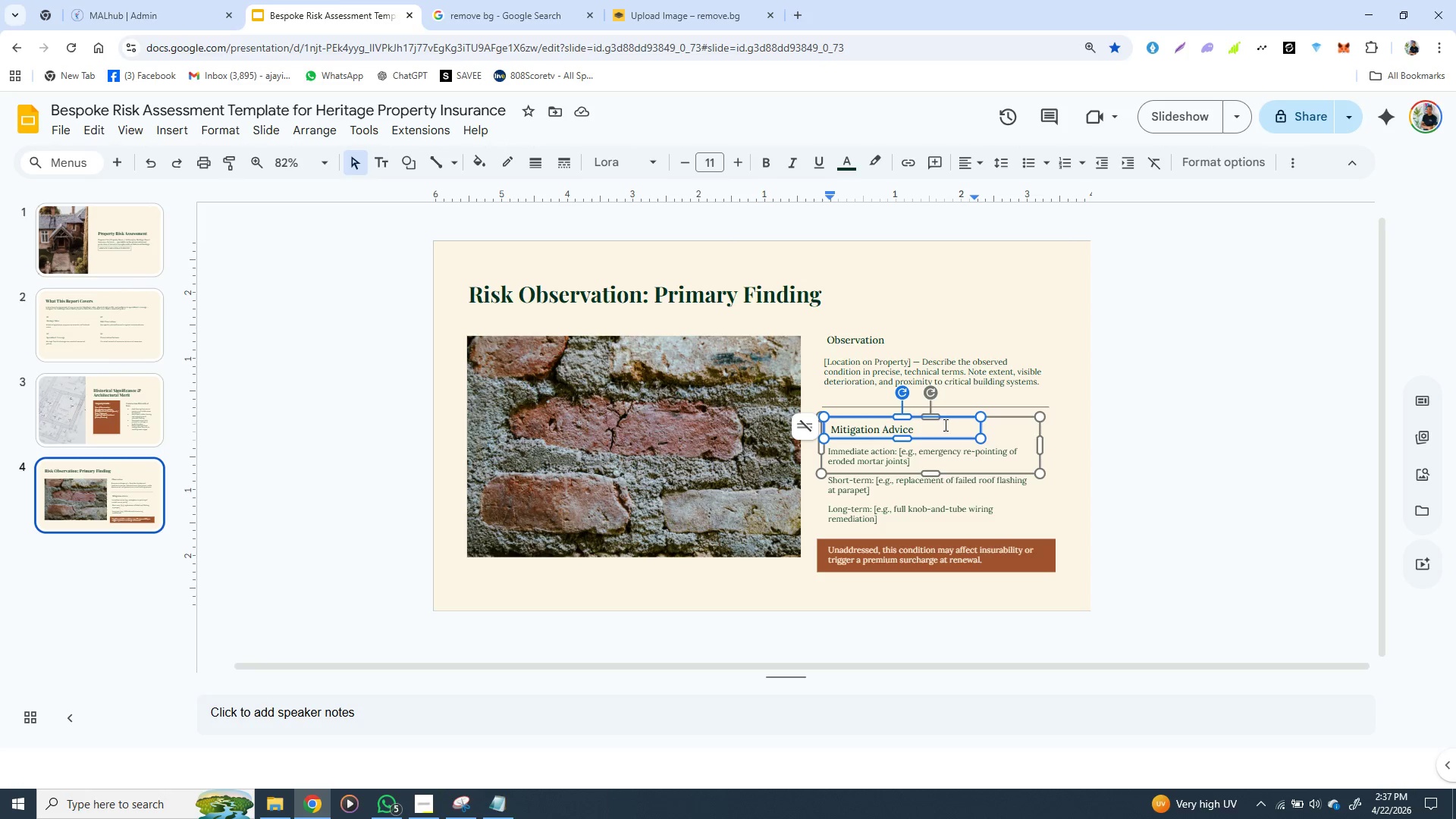 
left_click([832, 425])
 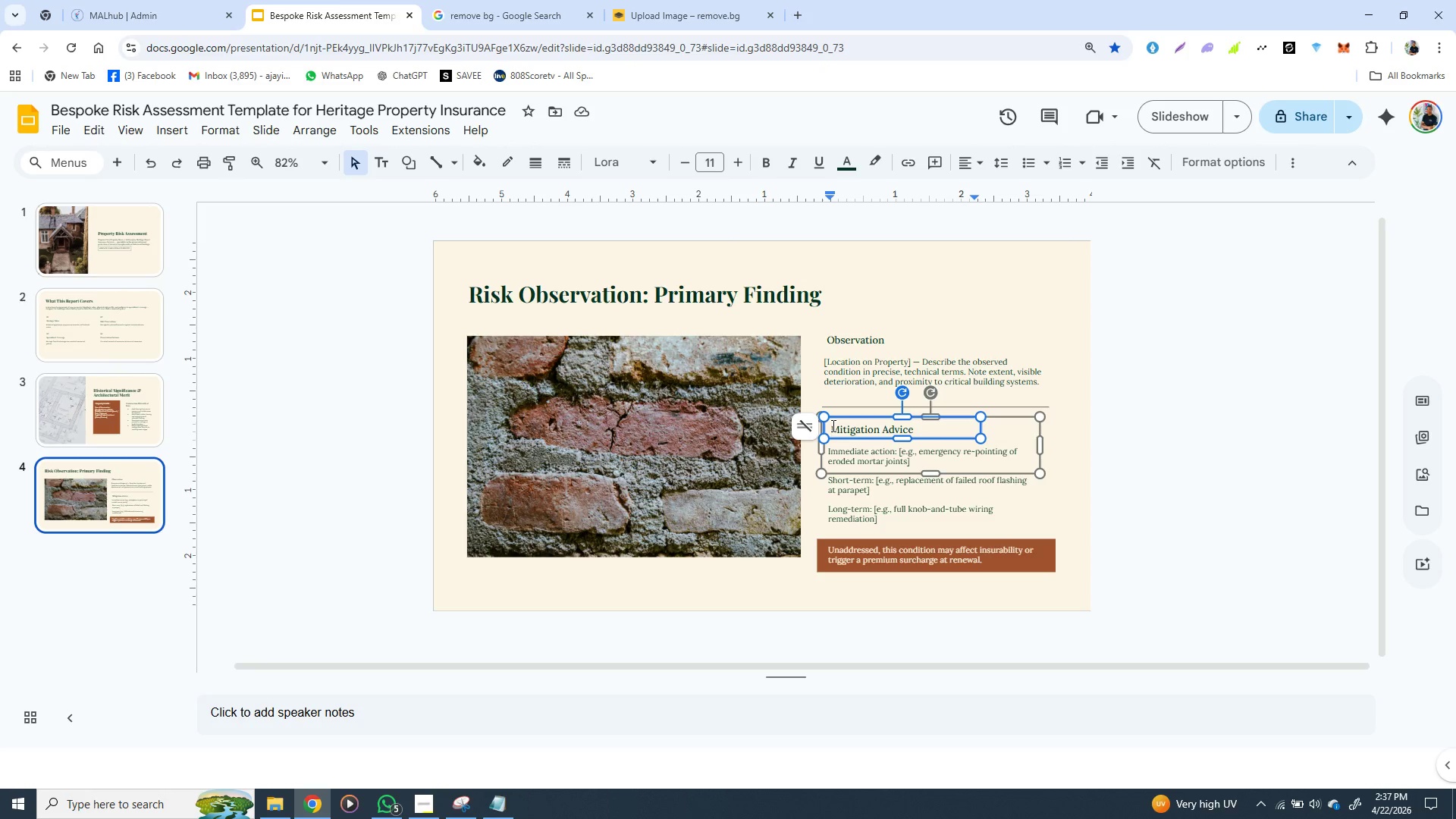 
key(Backspace)
 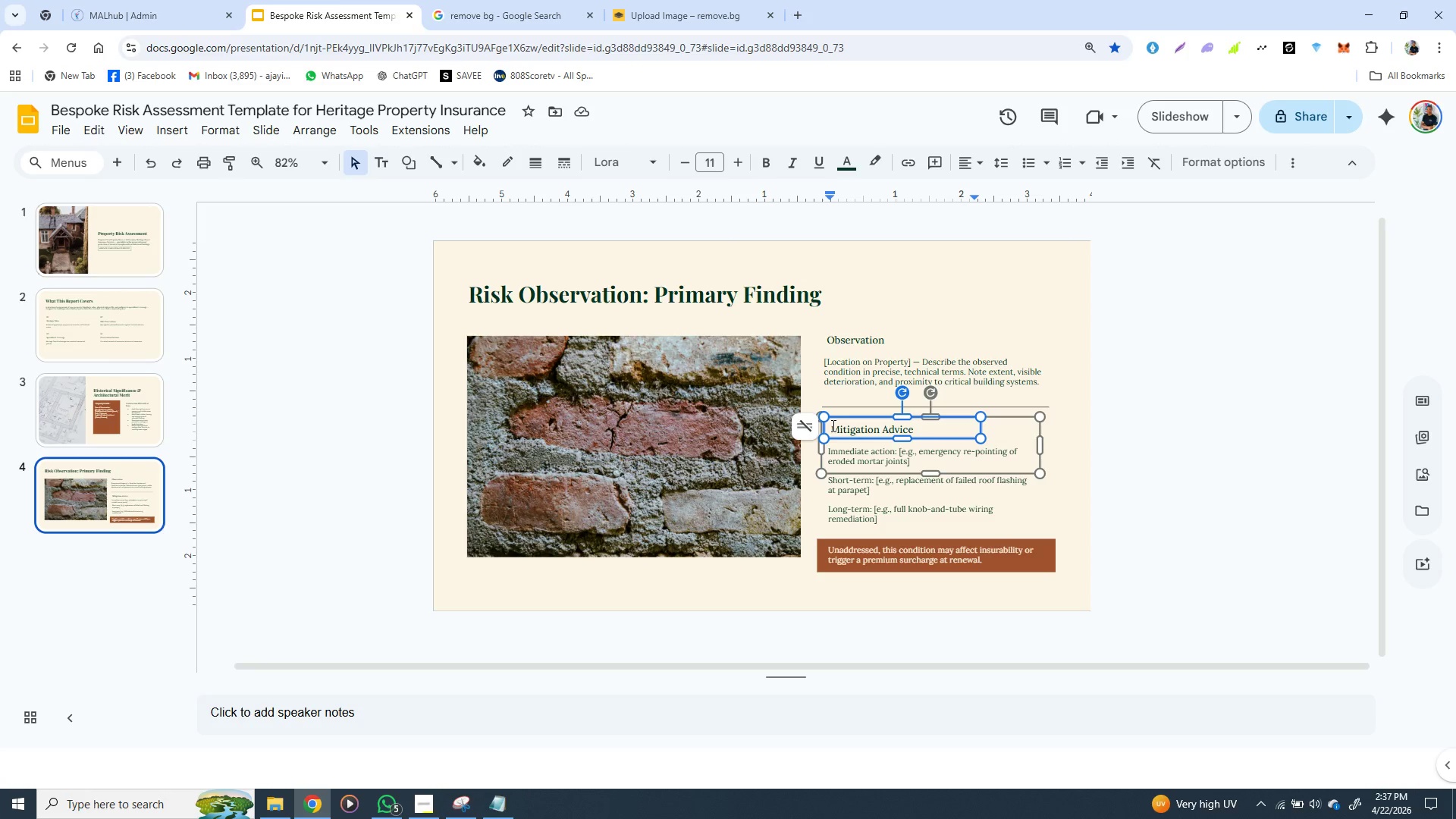 
key(Backspace)
 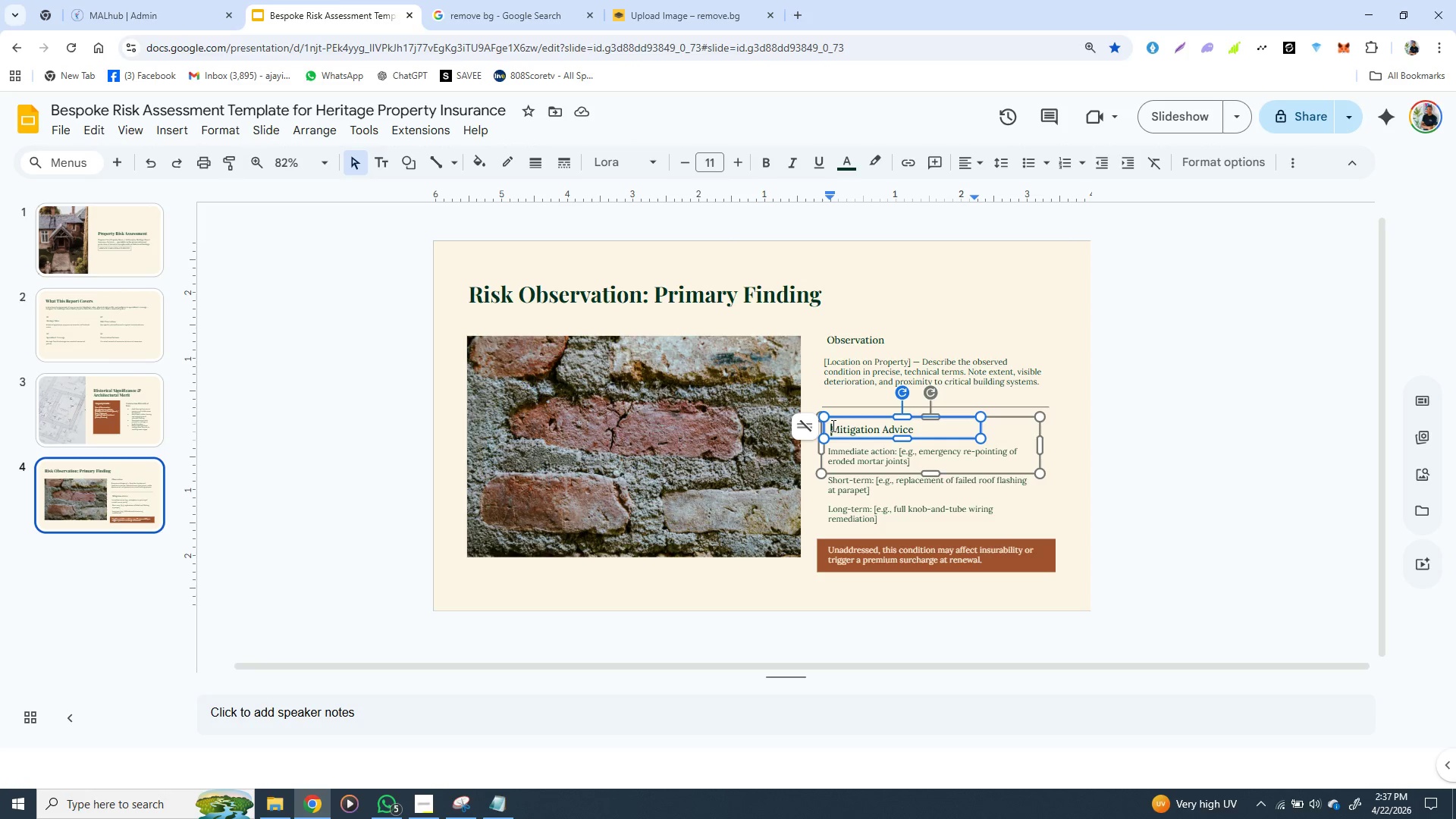 
key(Backspace)
 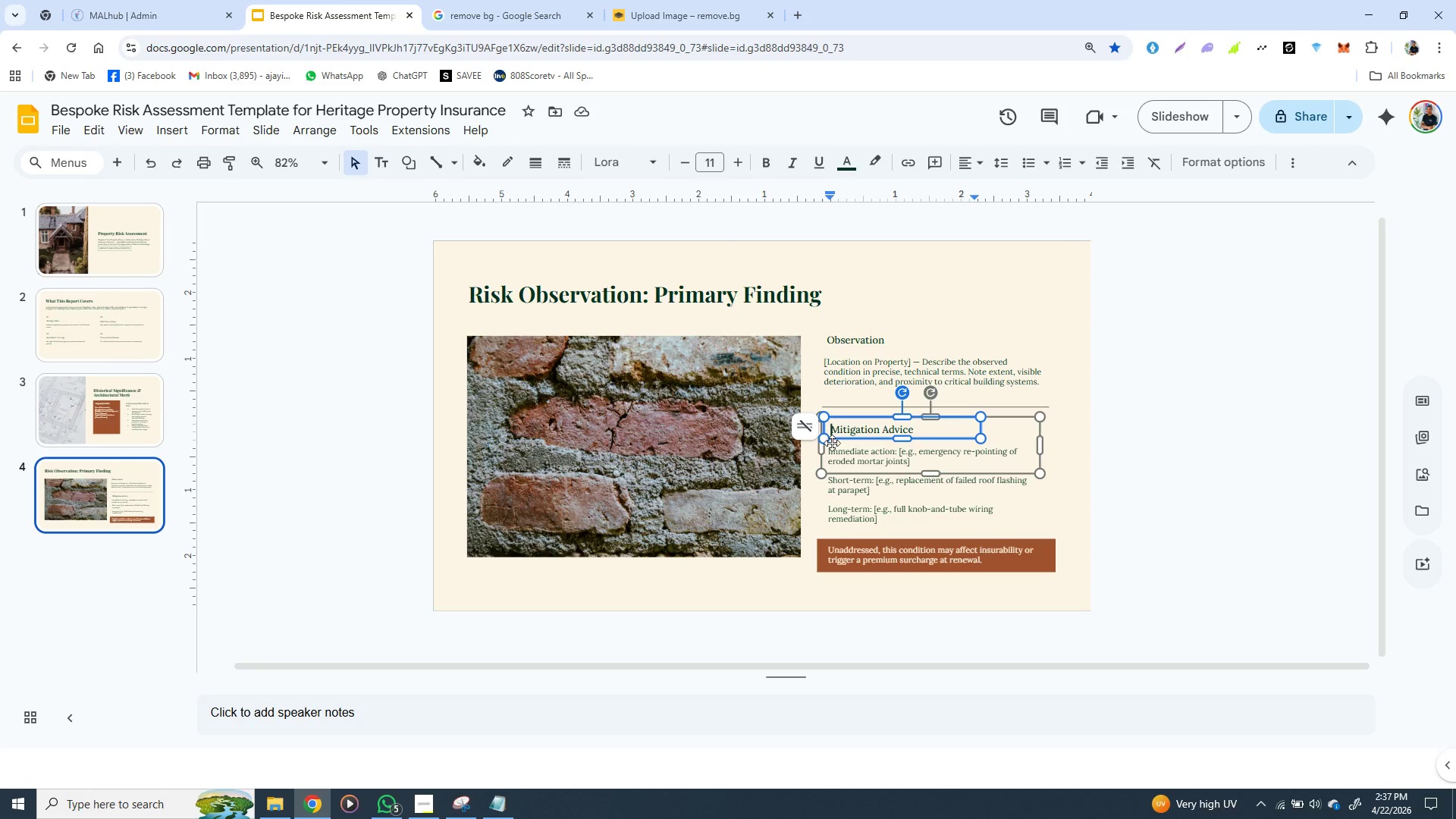 
key(Backspace)
 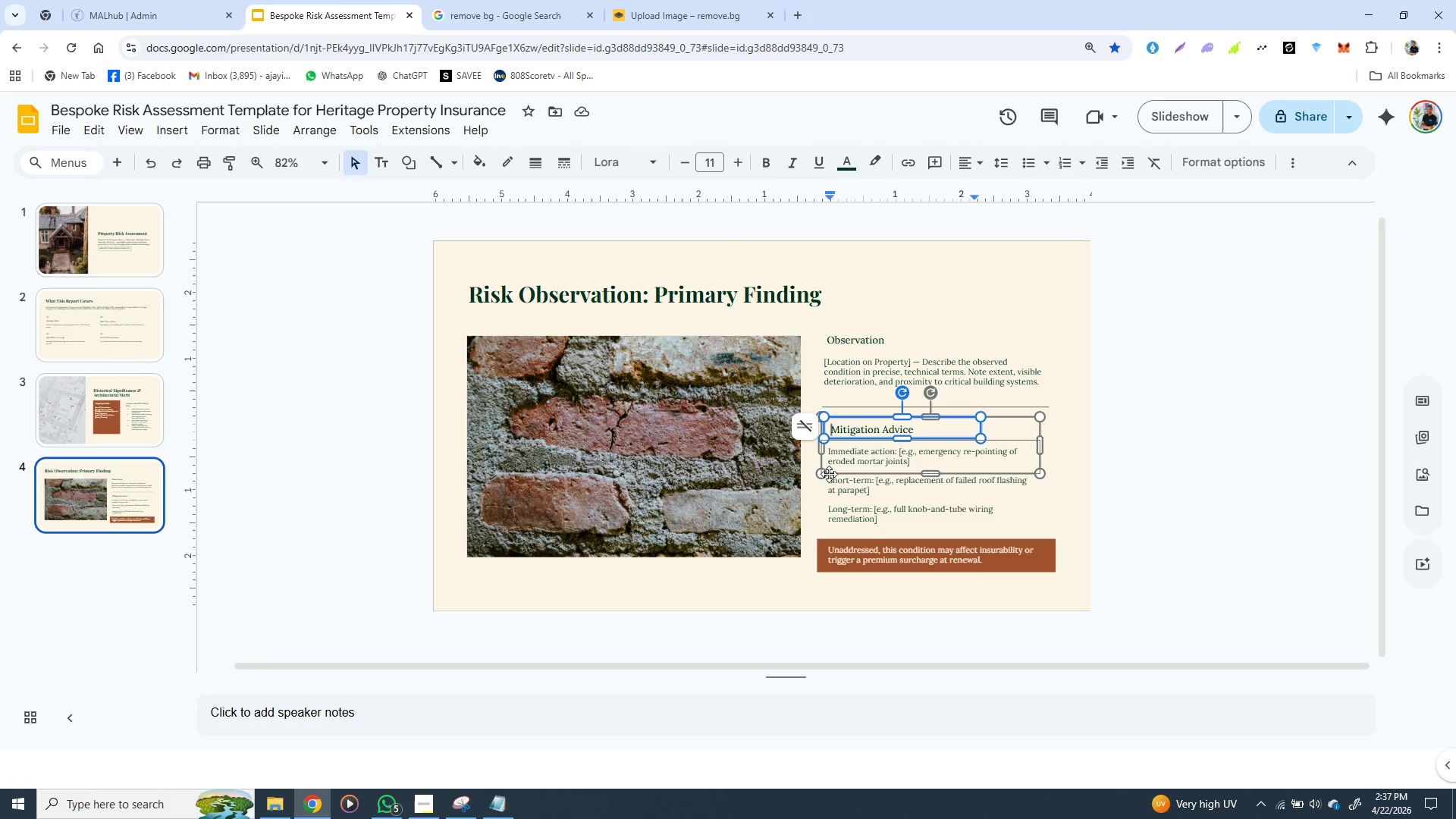 
key(Backspace)
 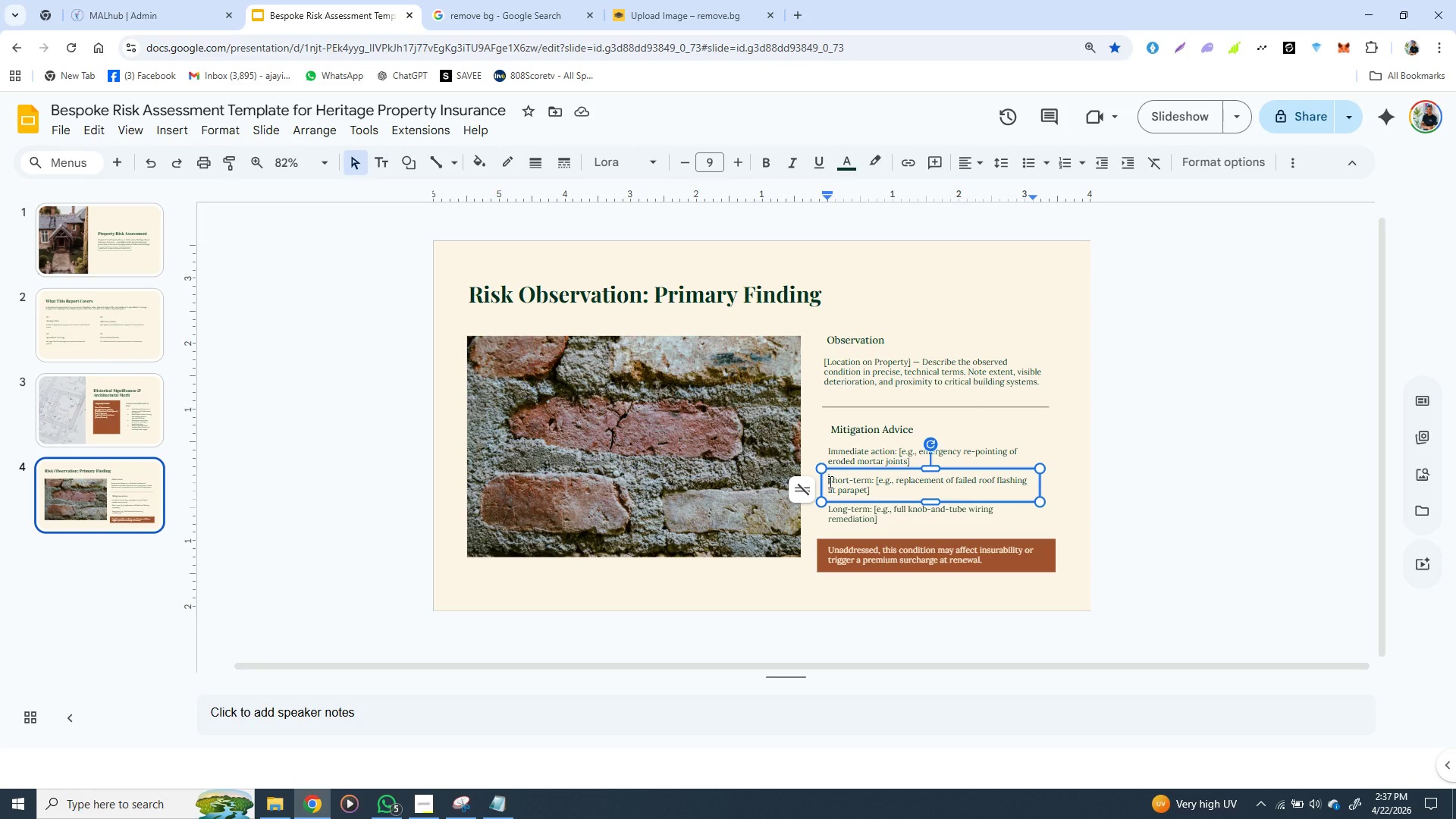 
left_click([829, 482])
 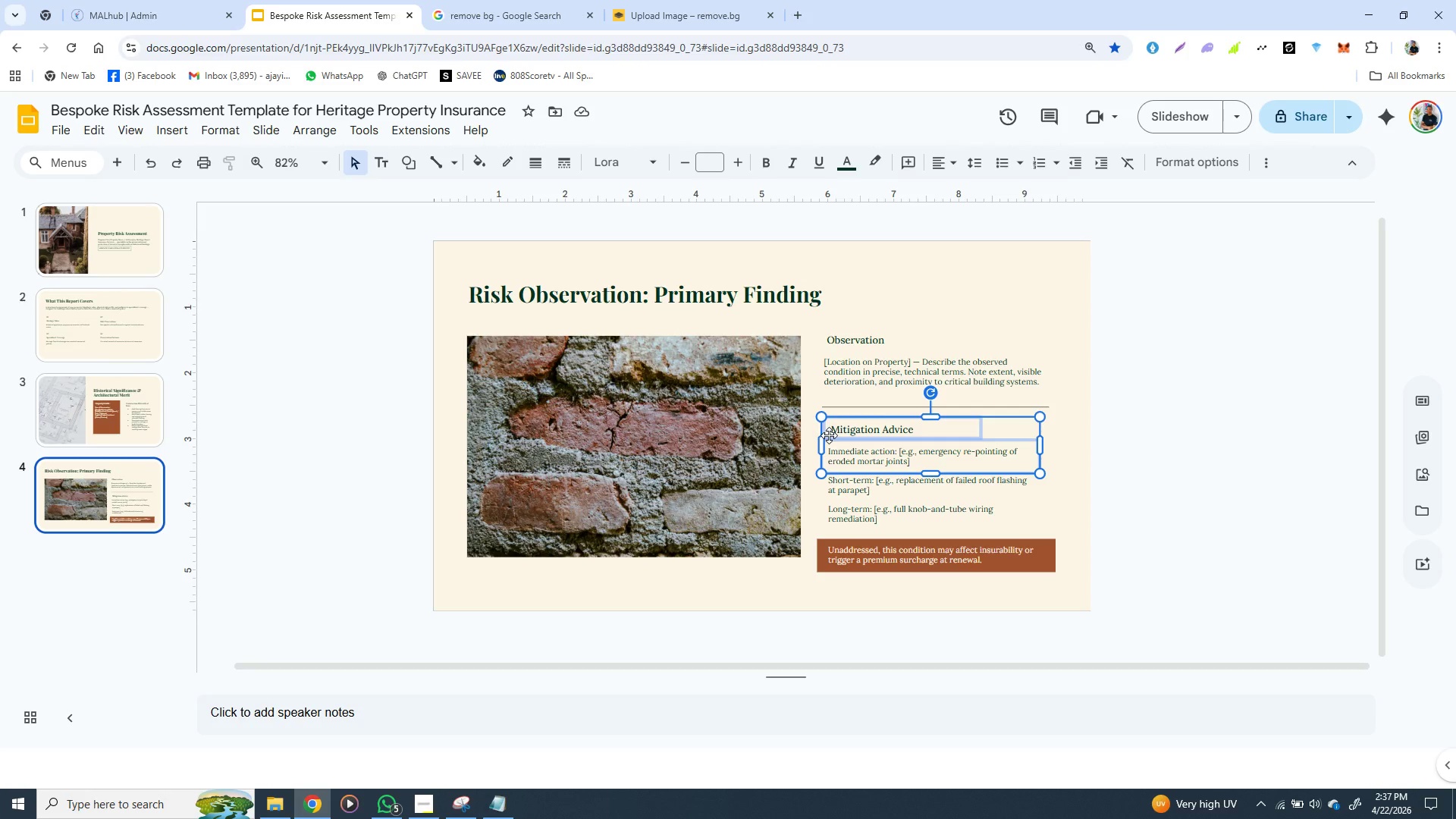 
left_click([829, 435])
 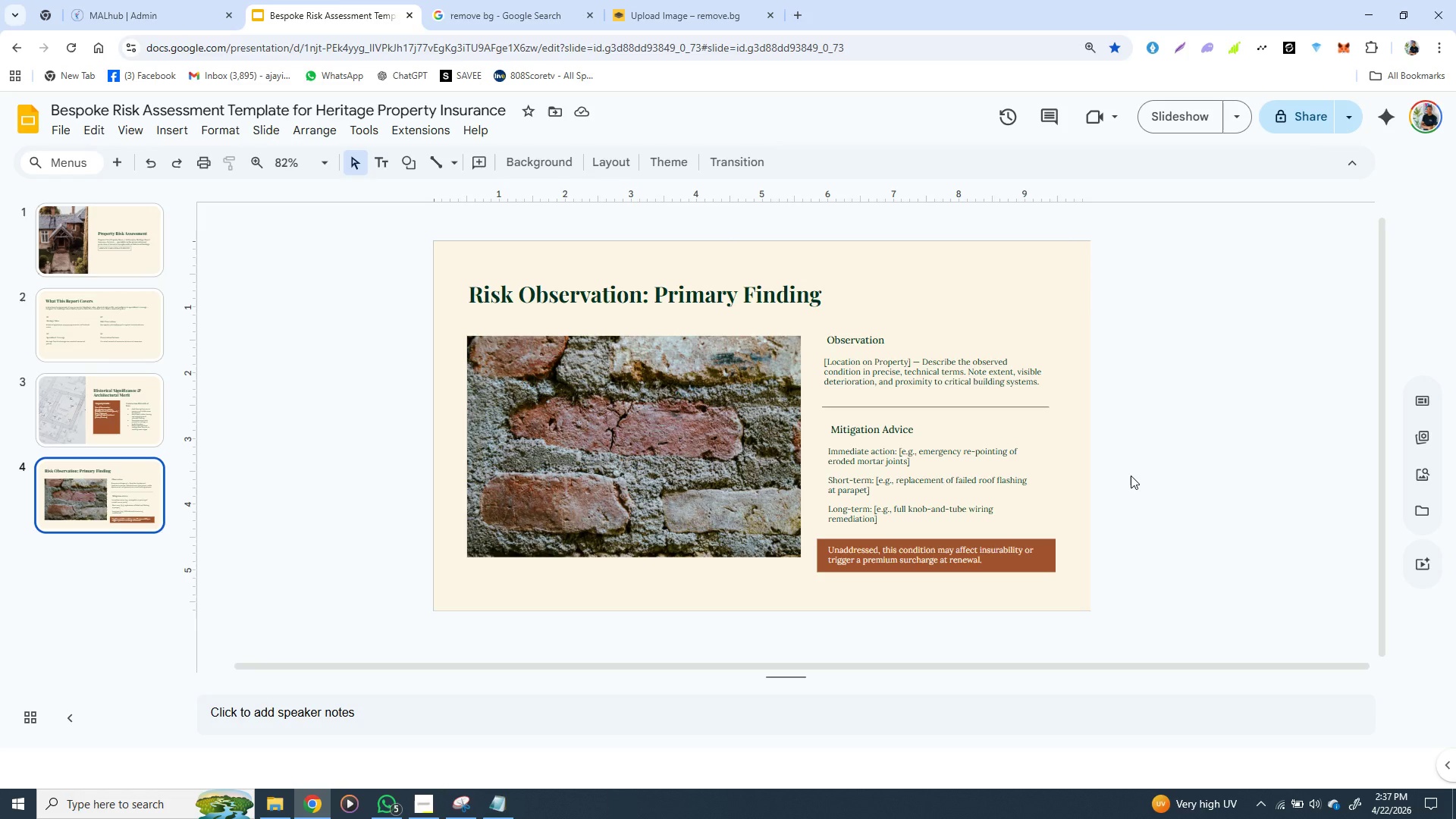 
left_click([1131, 475])
 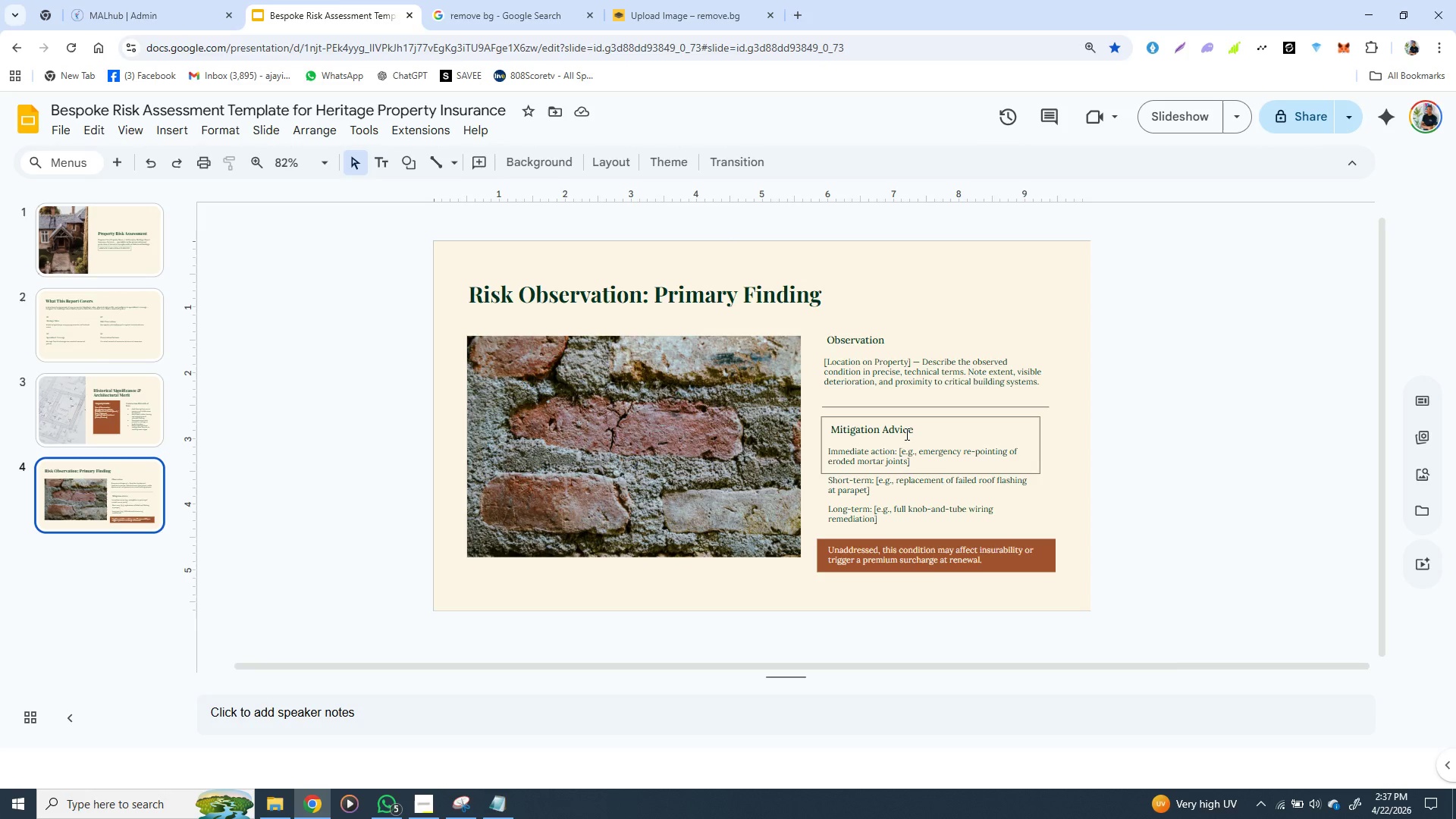 
right_click([905, 434])
 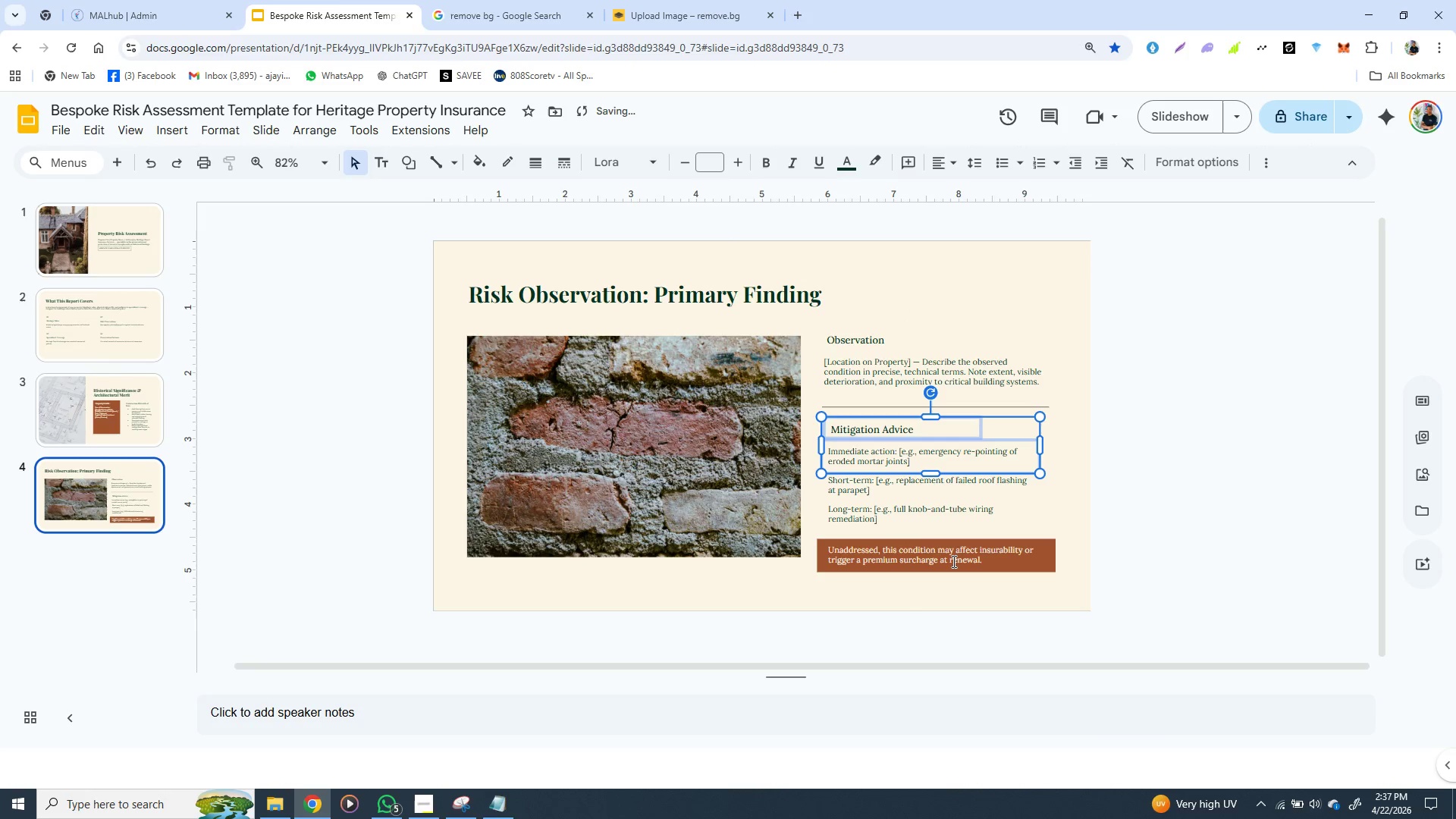 
left_click([952, 561])
 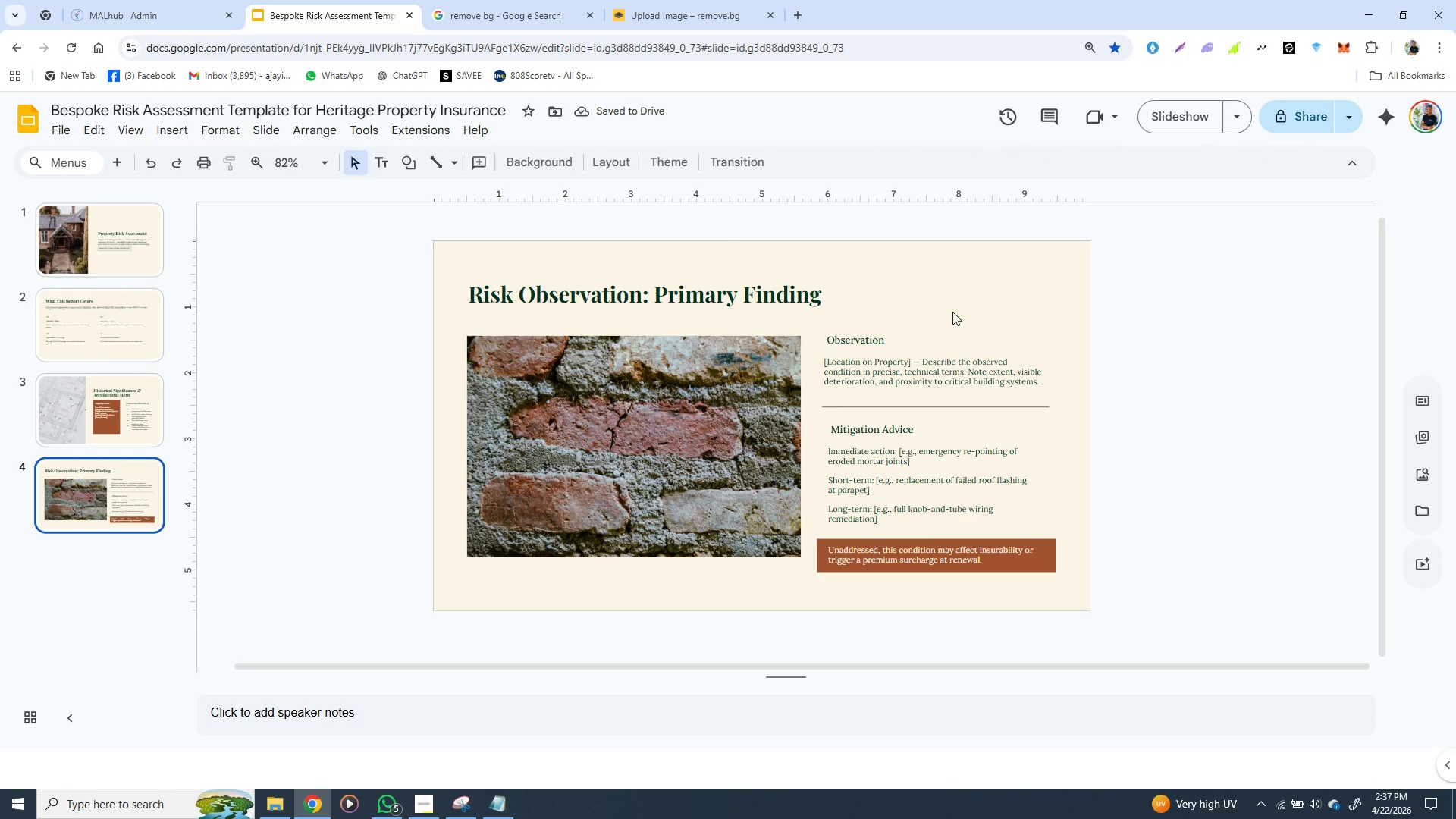 
left_click([952, 312])
 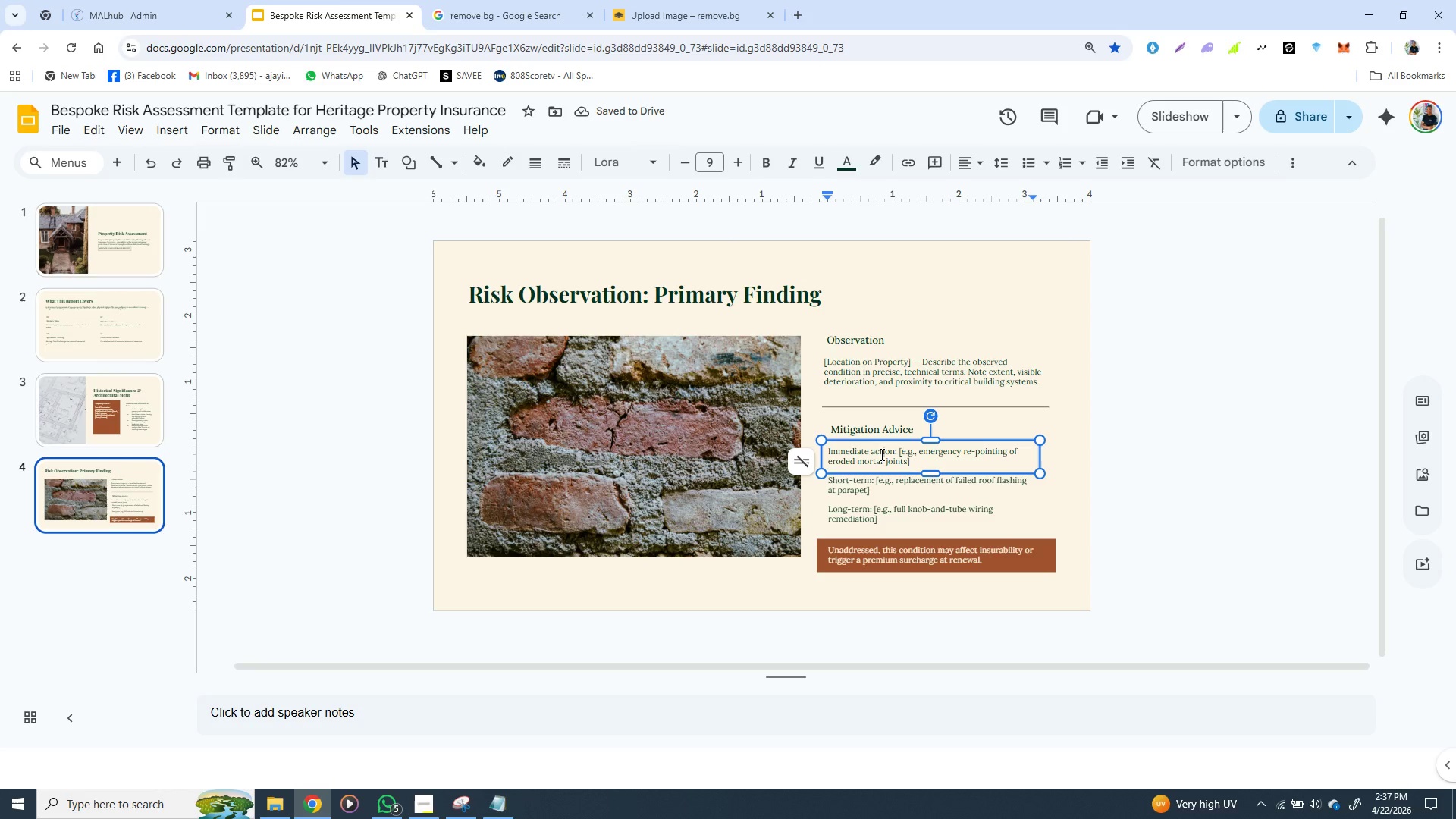 
left_click([880, 454])
 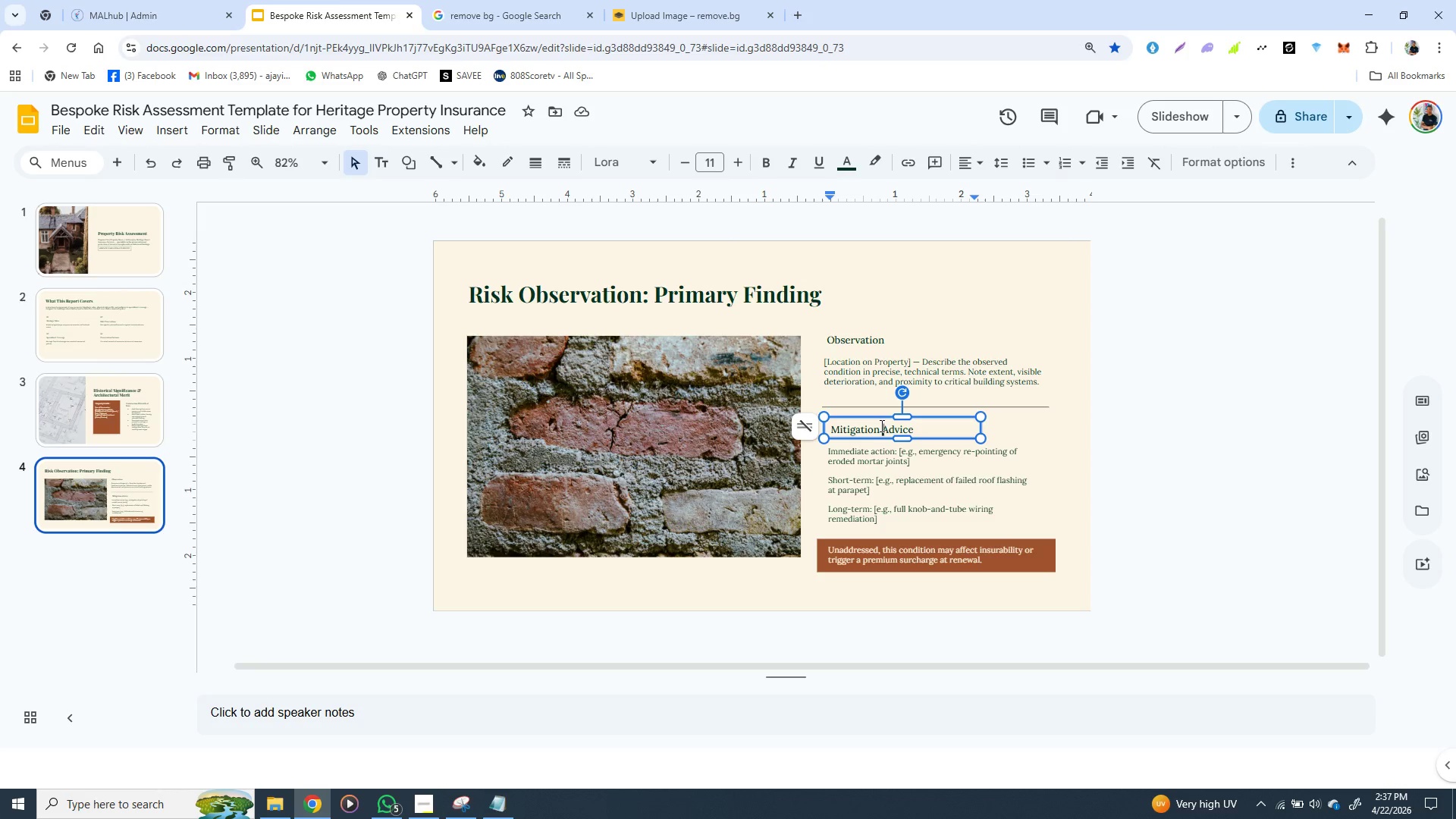 
left_click([880, 425])
 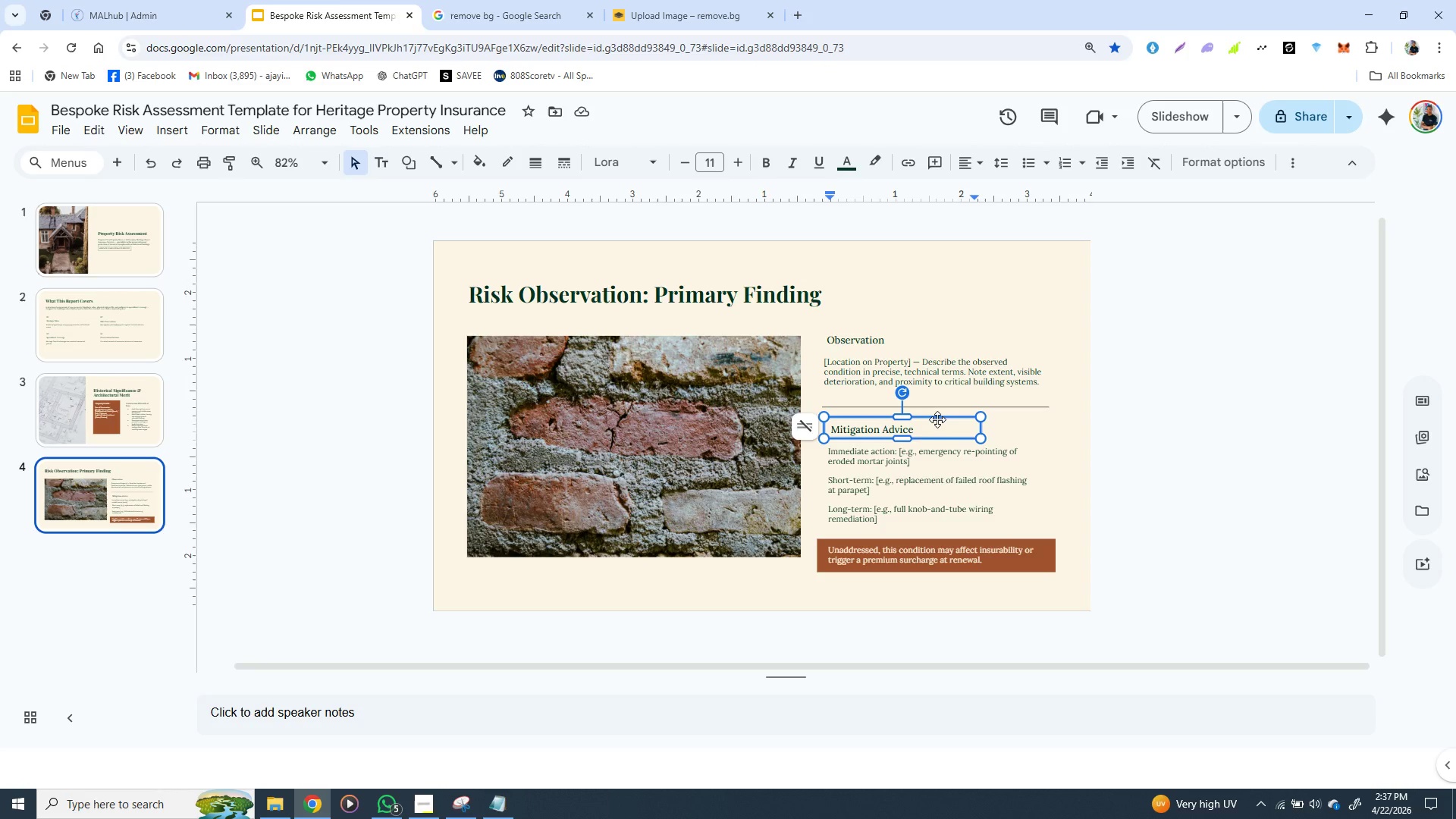 
left_click([937, 419])
 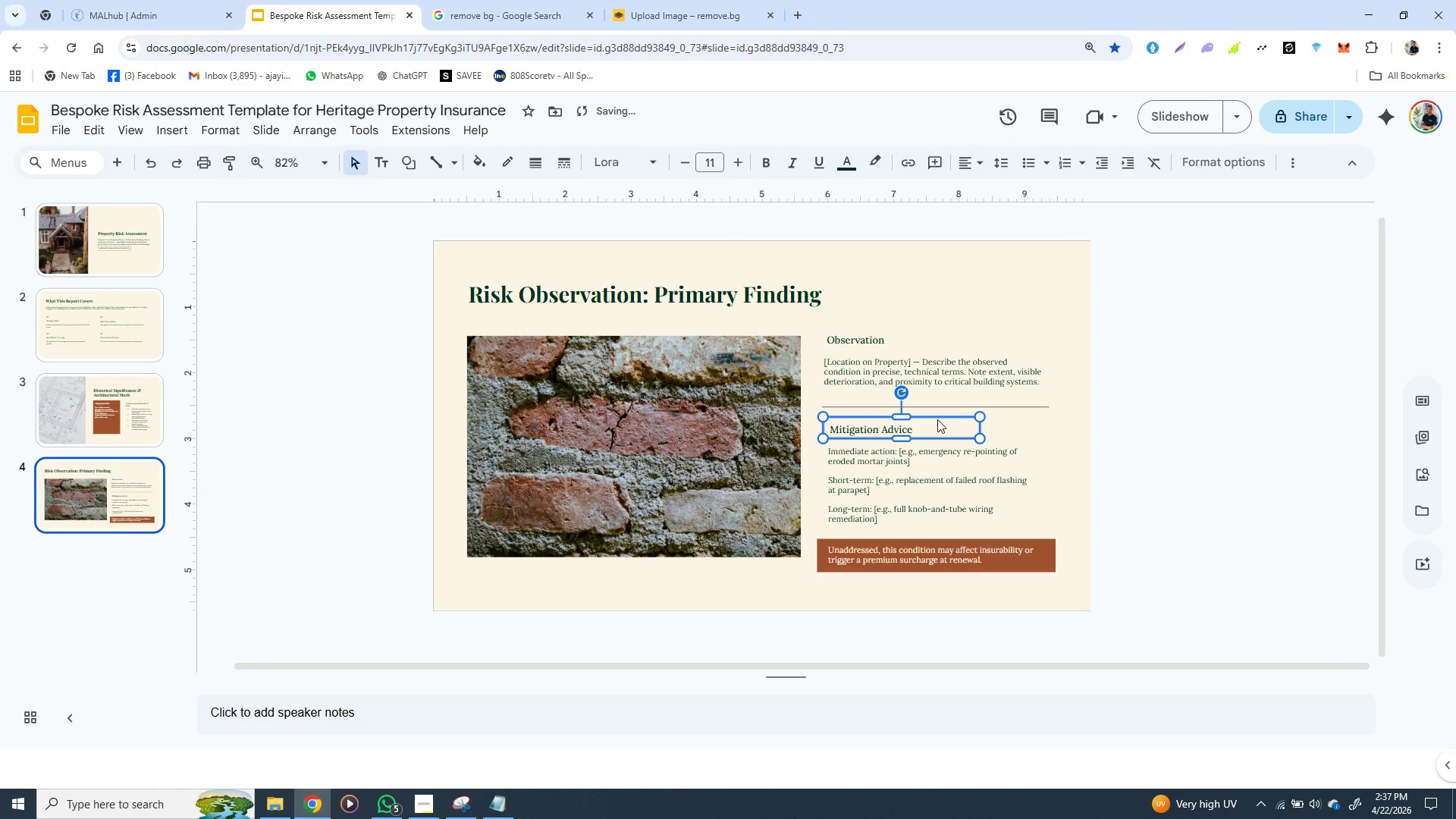 
key(ArrowLeft)
 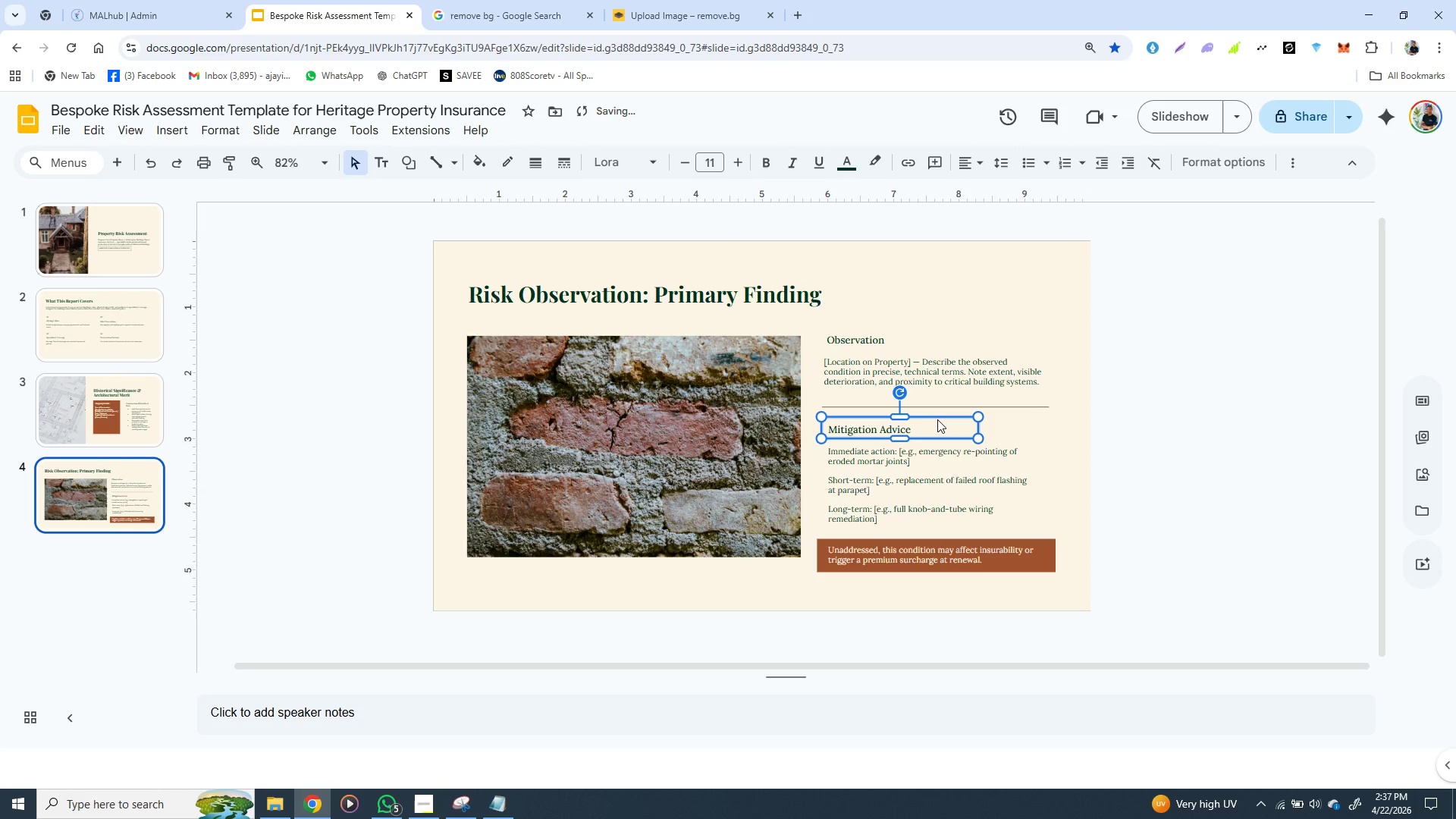 
key(ArrowLeft)
 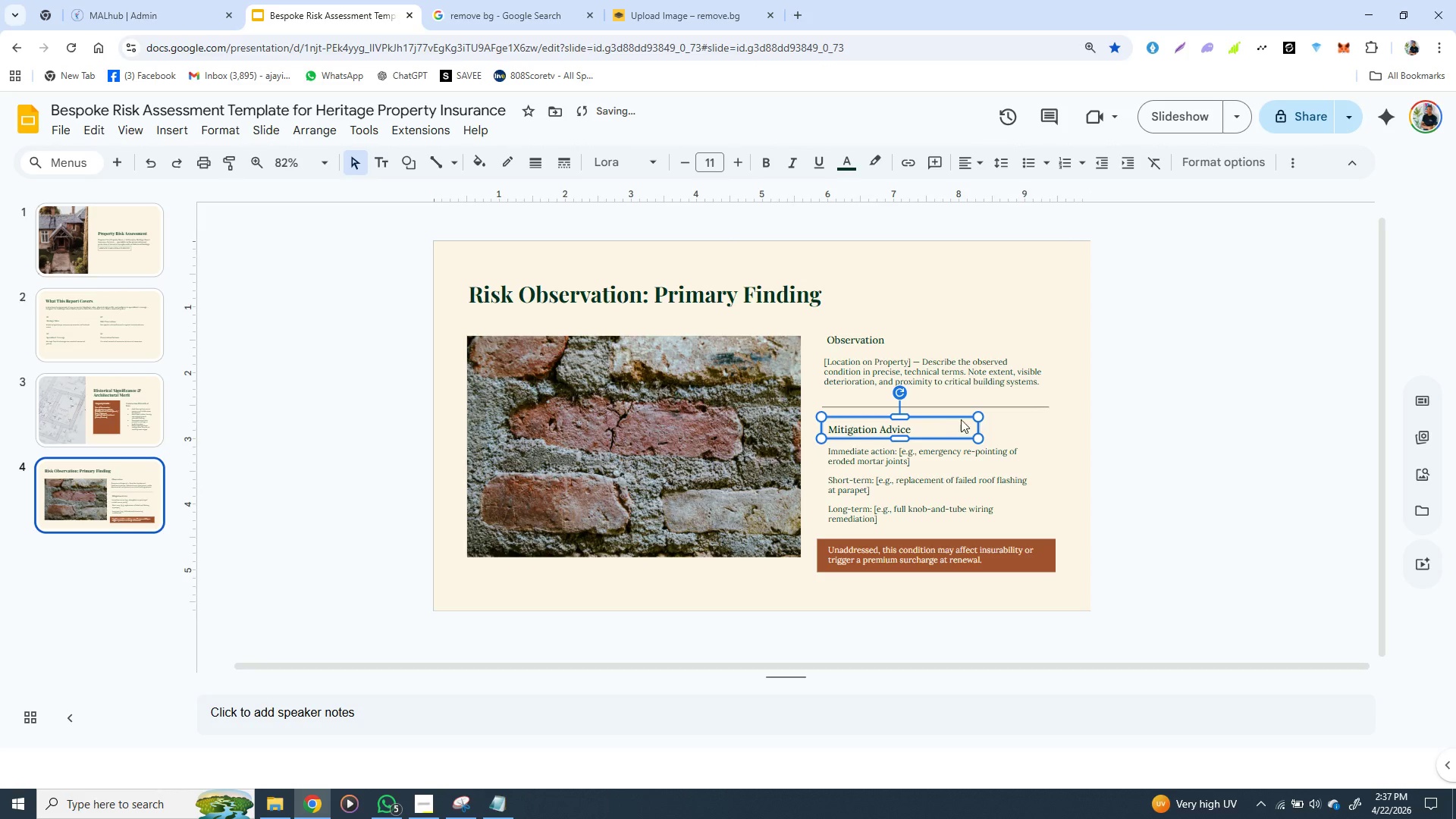 
key(ArrowLeft)
 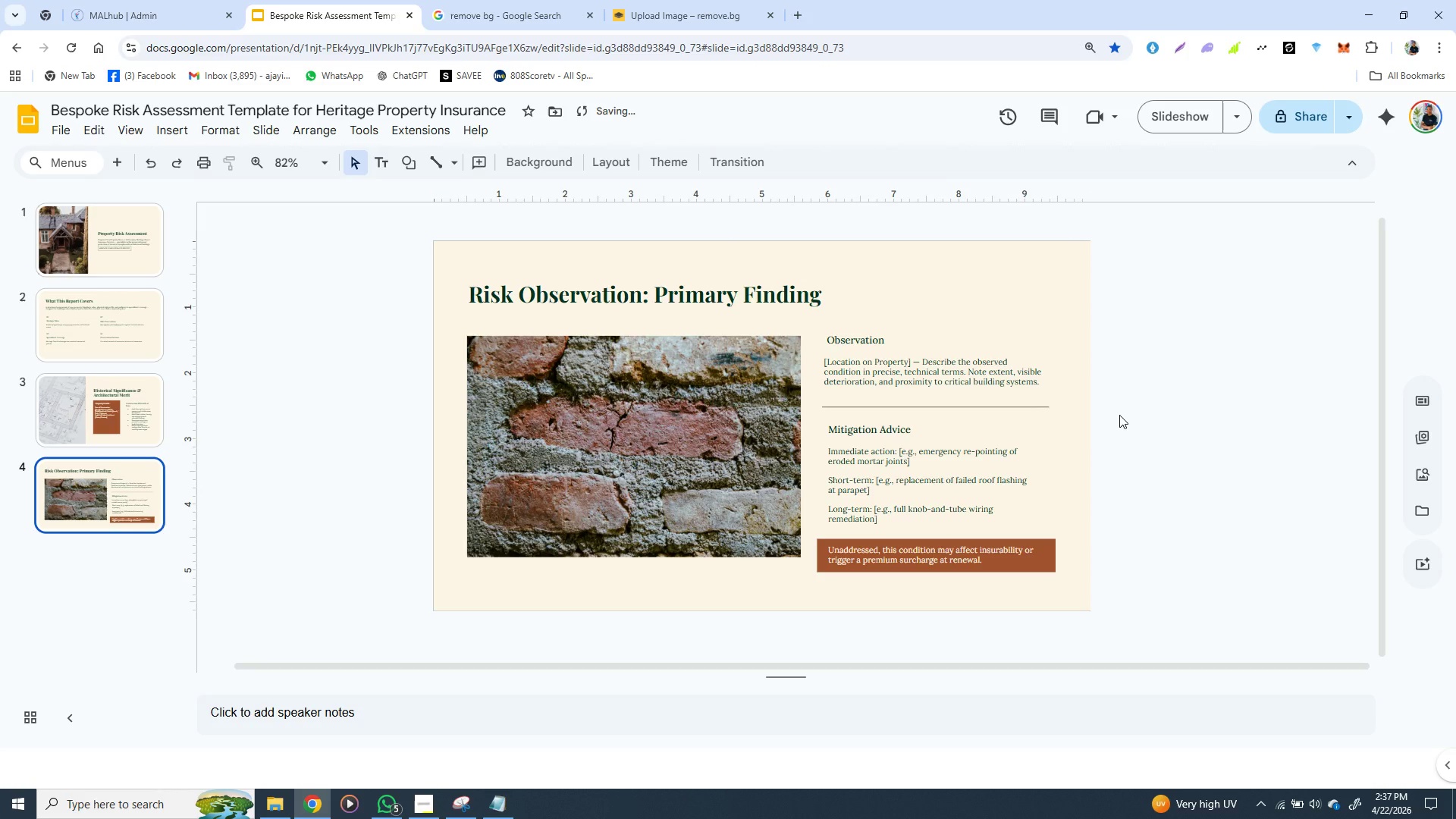 
left_click([1119, 415])
 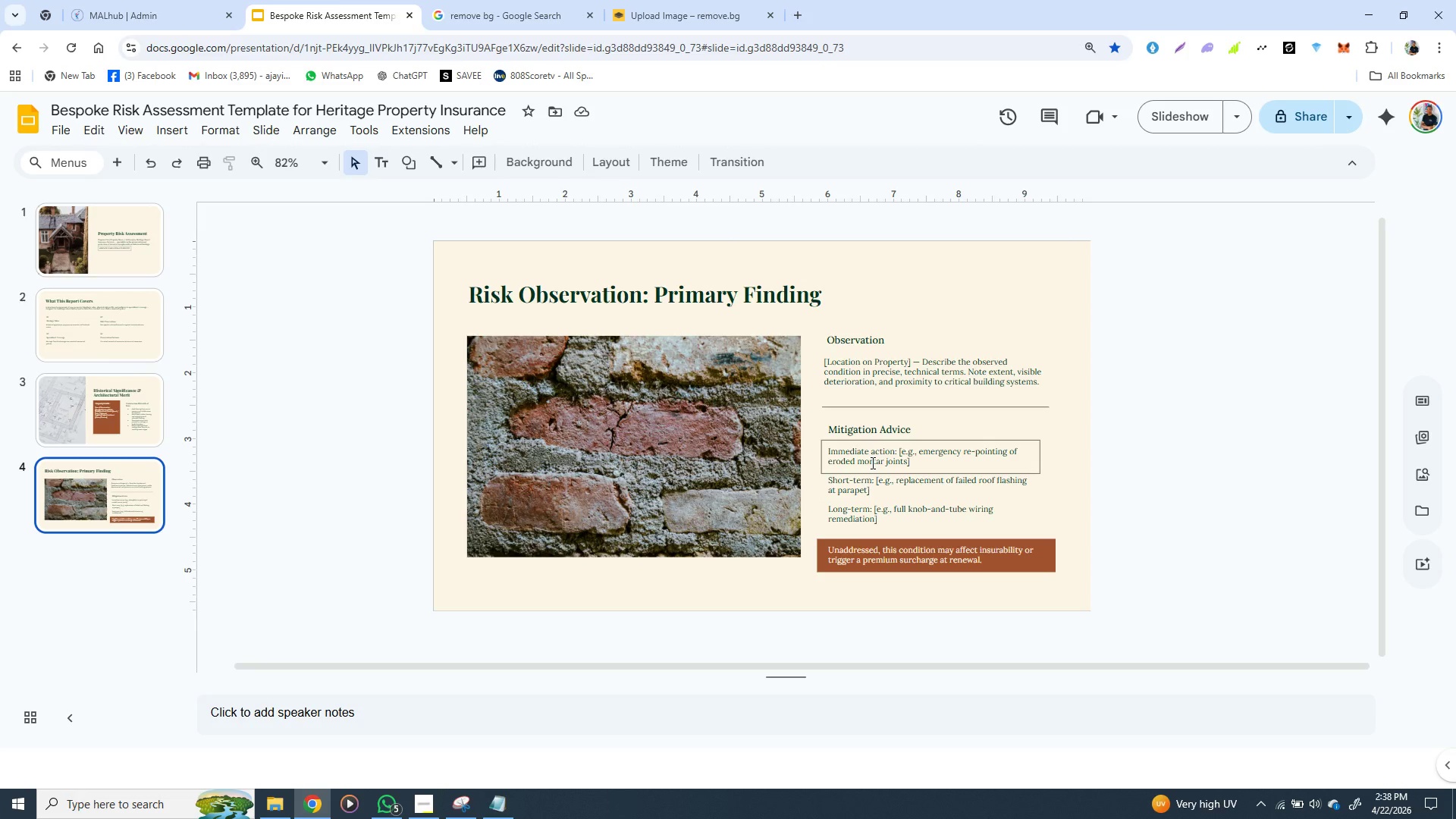 
wait(11.11)
 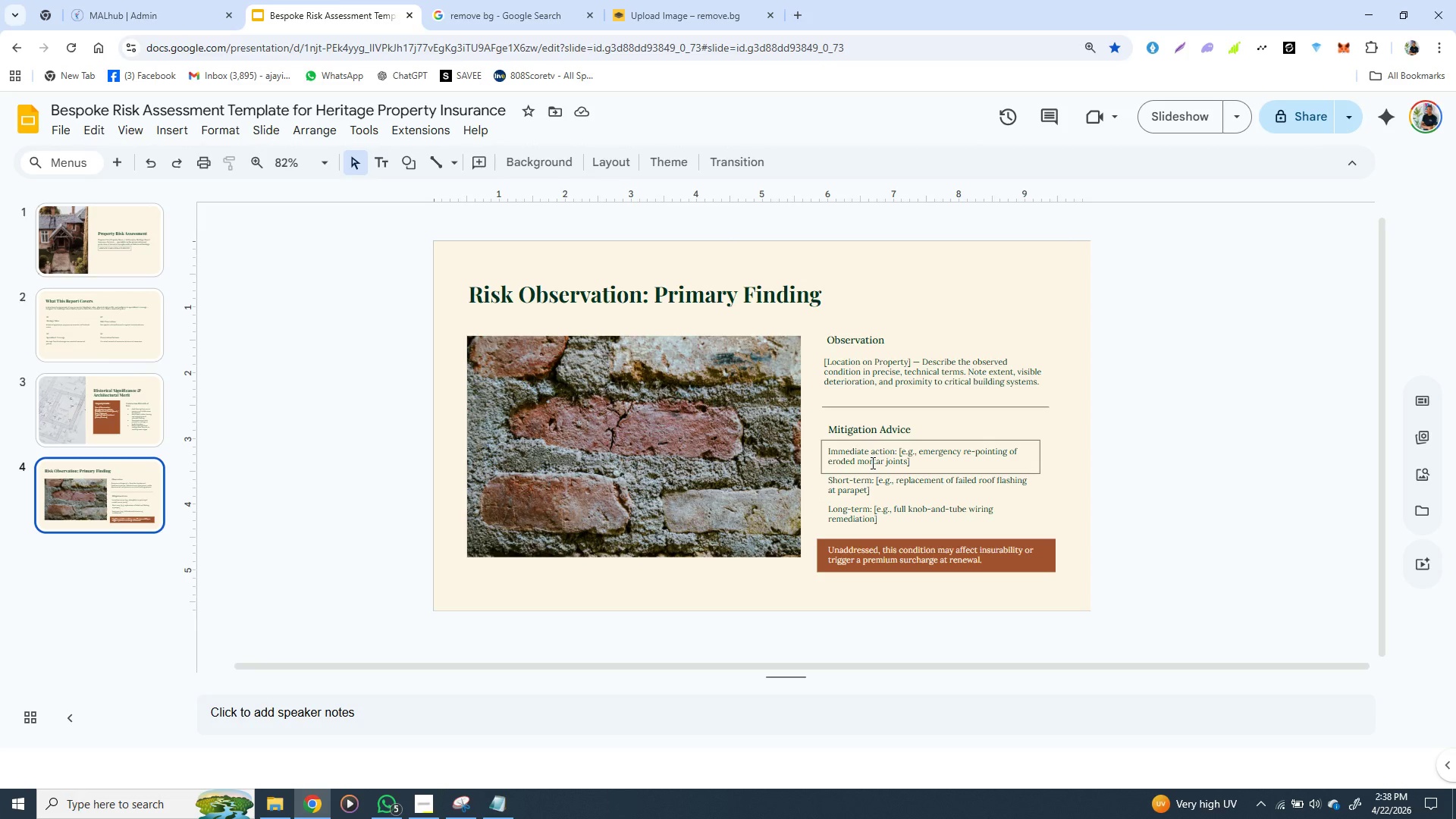 
left_click([824, 421])
 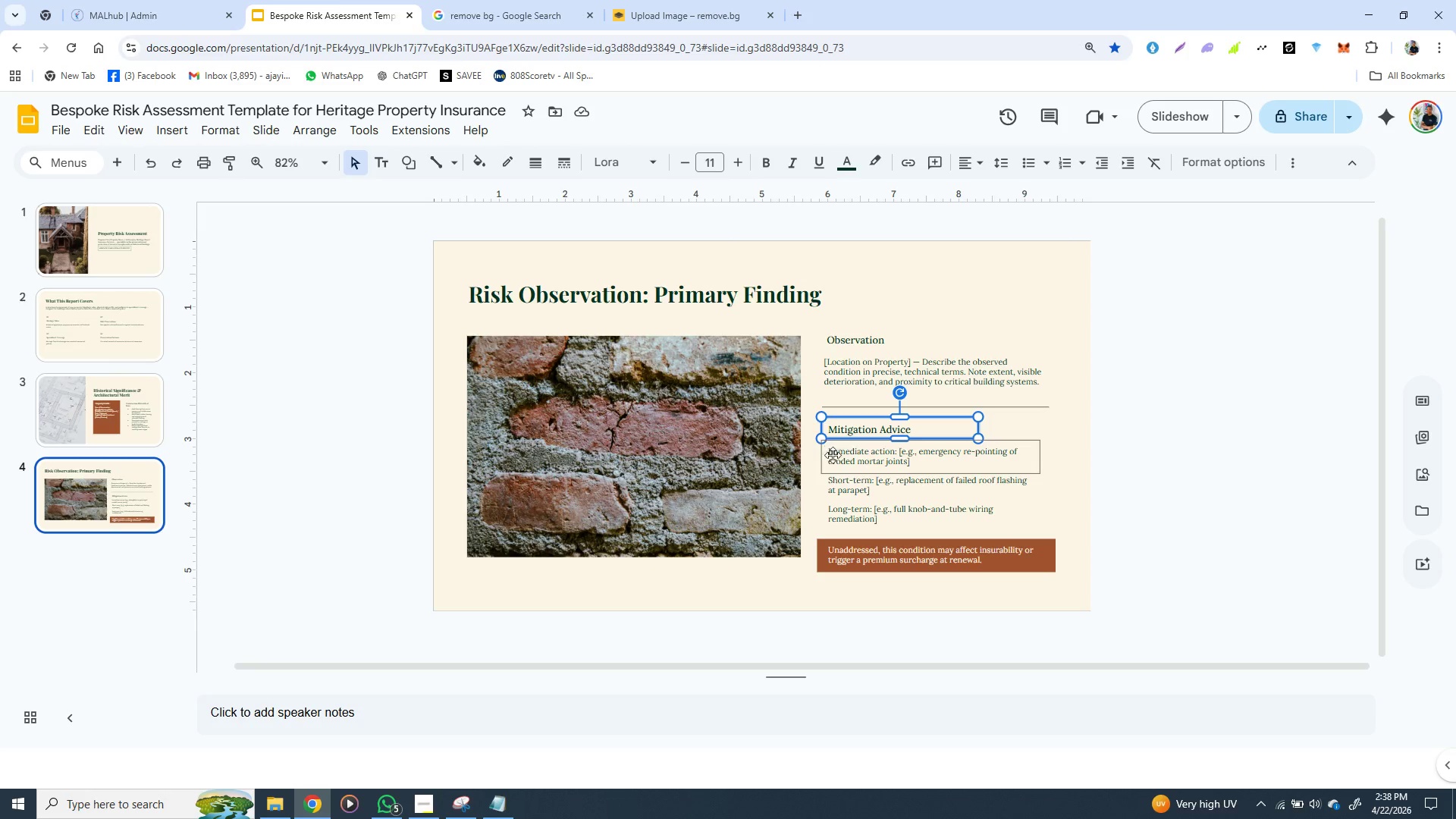 
hold_key(key=ShiftLeft, duration=1.5)
left_click([835, 462])
 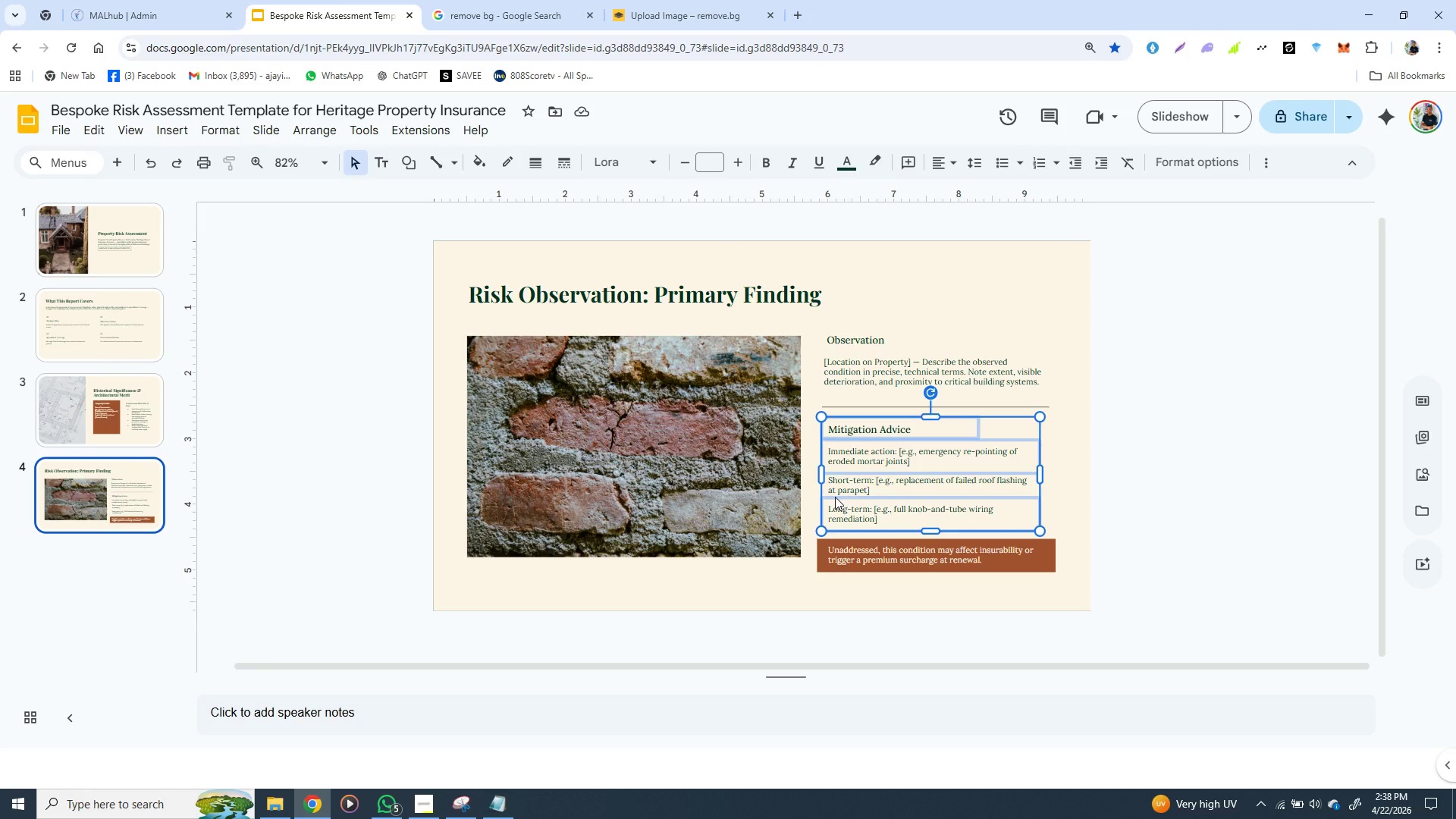 
hold_key(key=ShiftLeft, duration=1.52)
left_click([835, 497])
 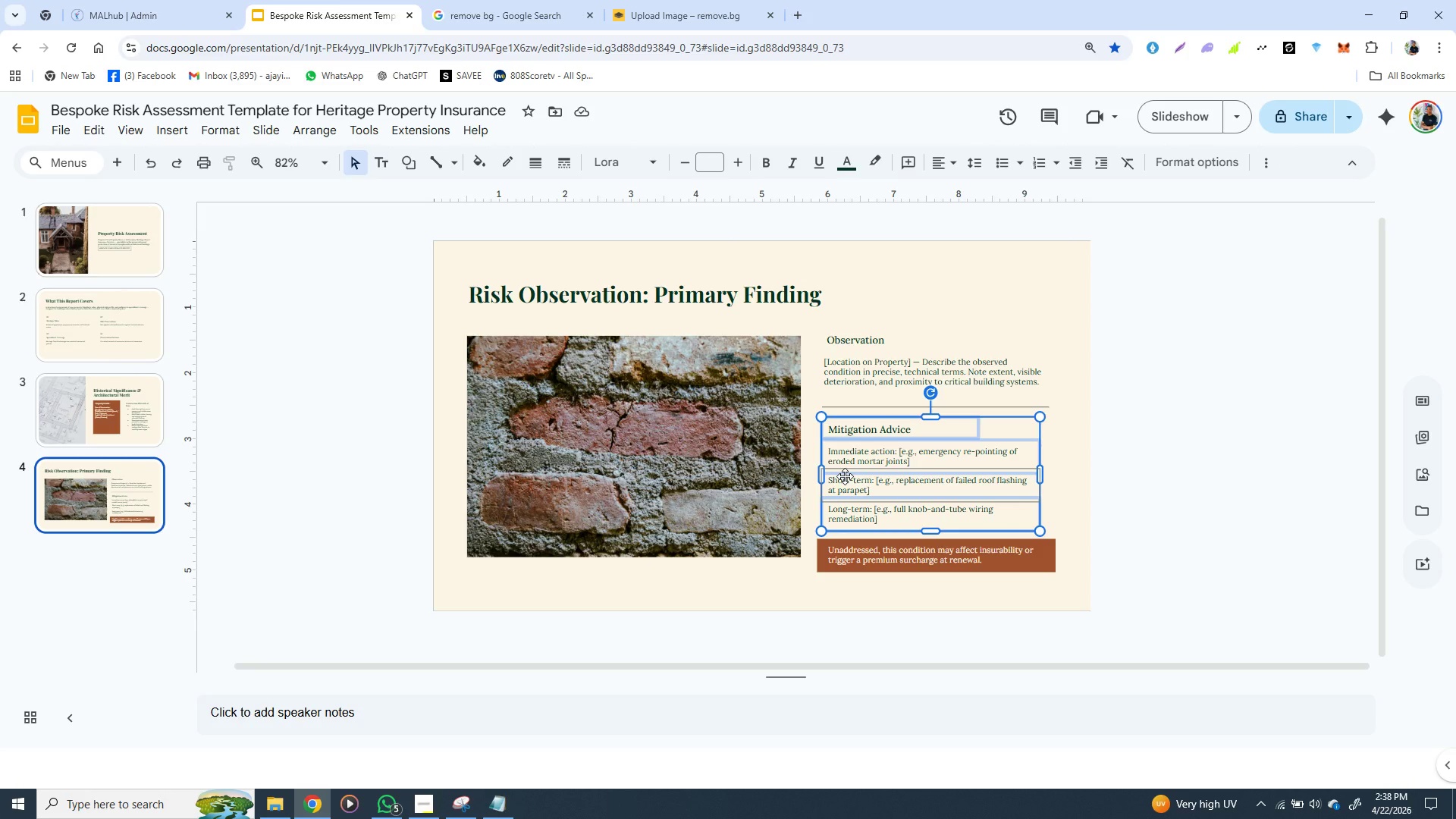 
hold_key(key=ShiftLeft, duration=1.51)
left_click([845, 476])
 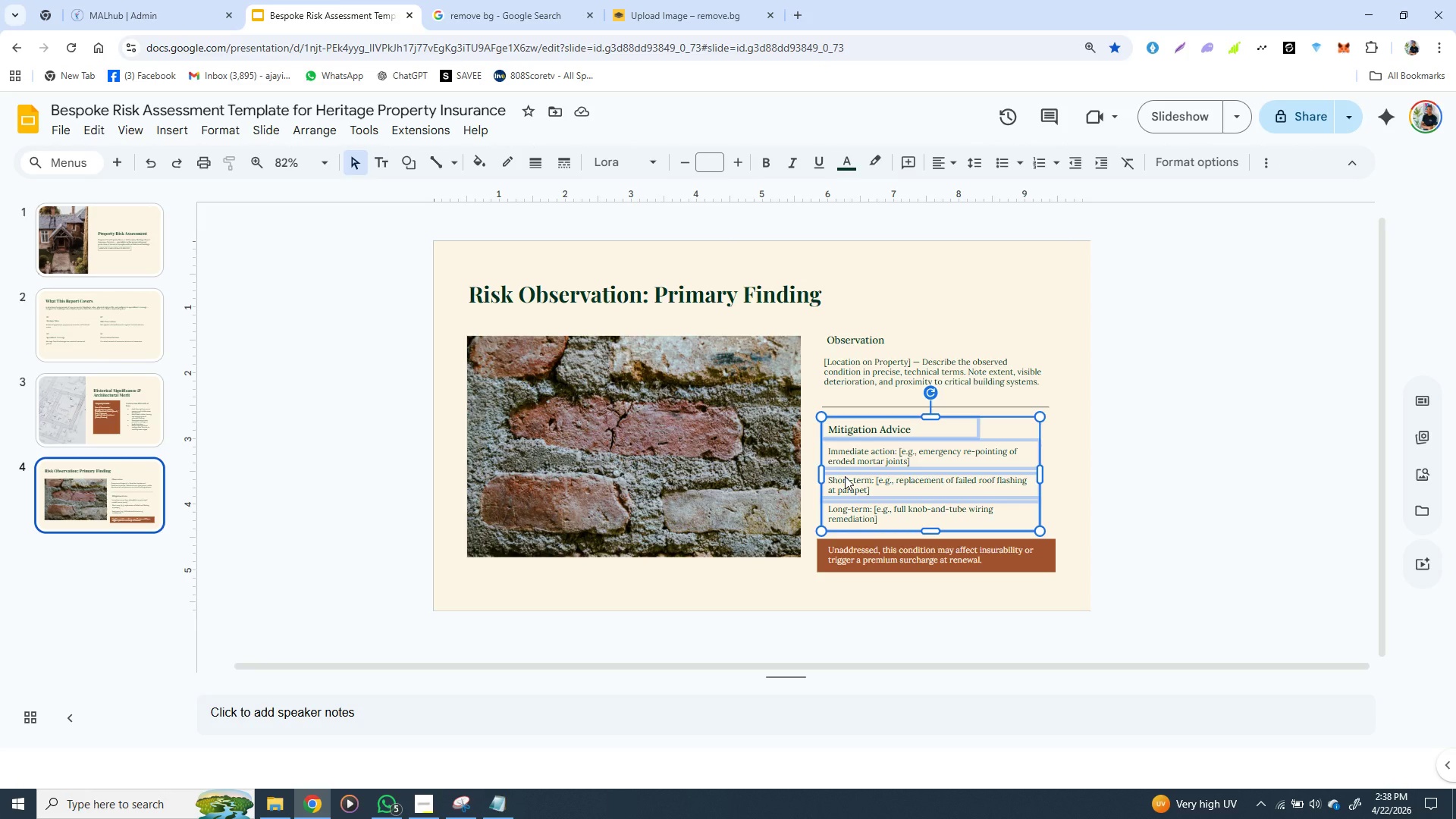 
hold_key(key=ShiftLeft, duration=1.17)
 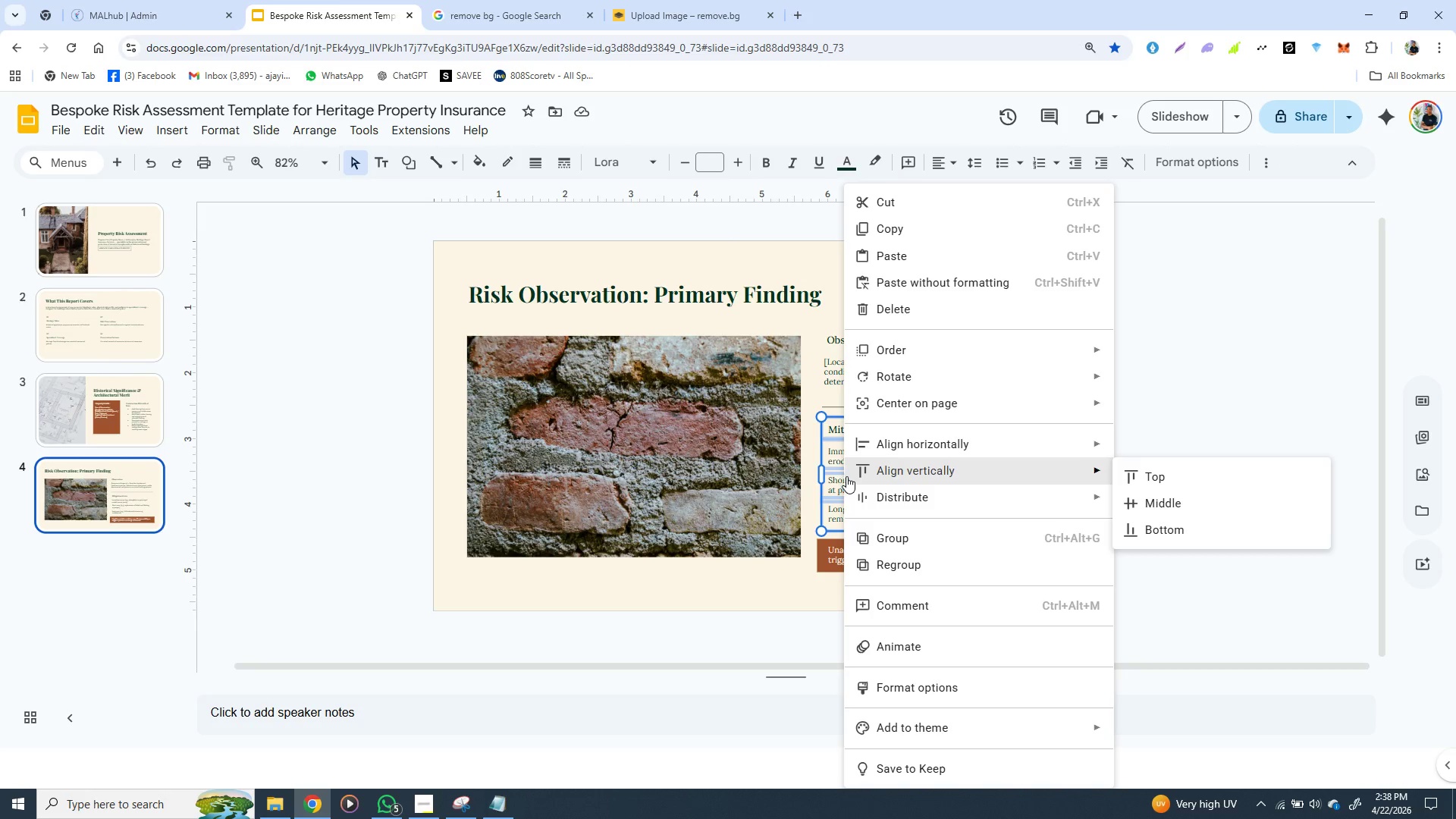 
right_click([845, 476])
 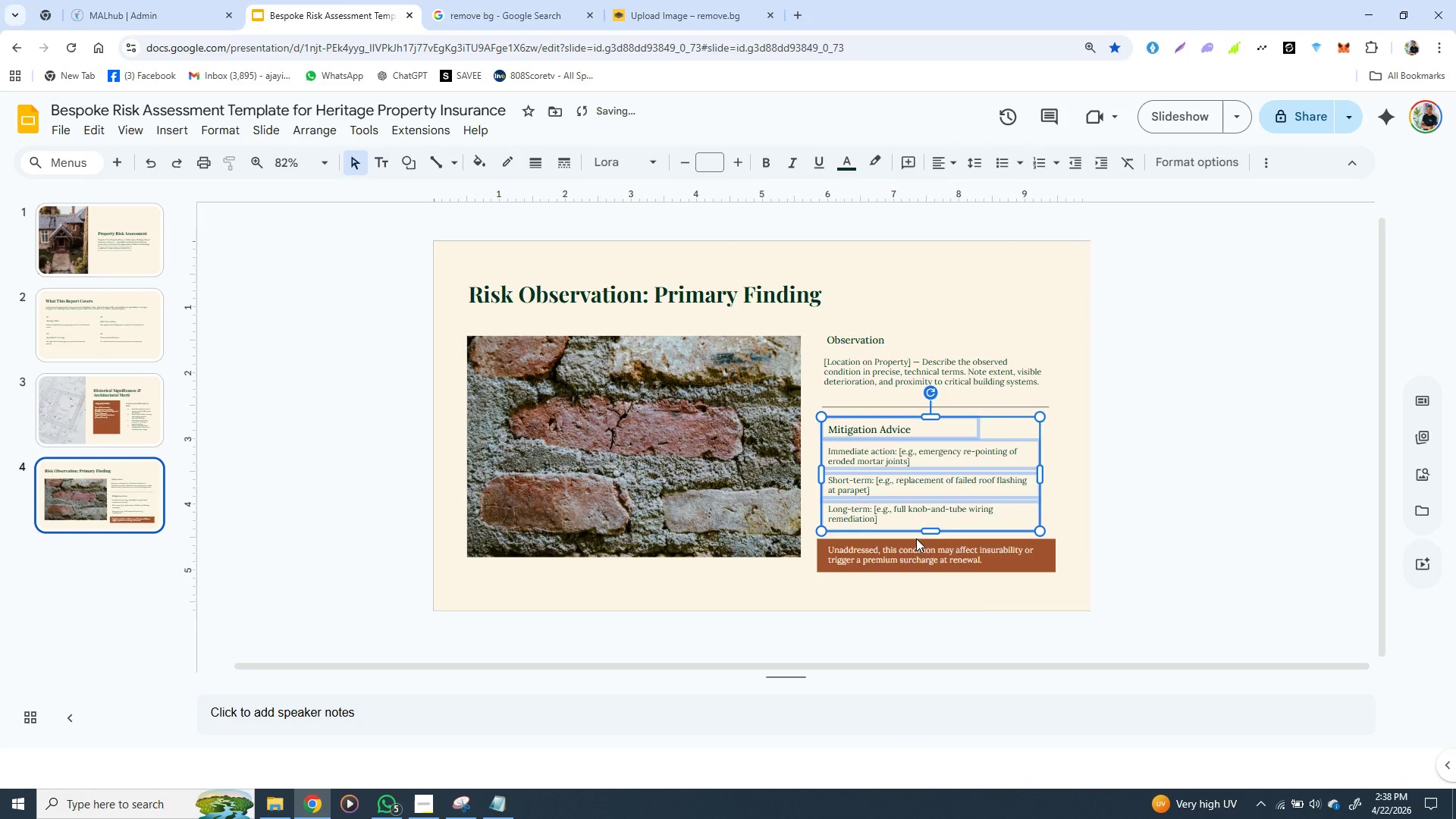 
left_click([916, 538])
 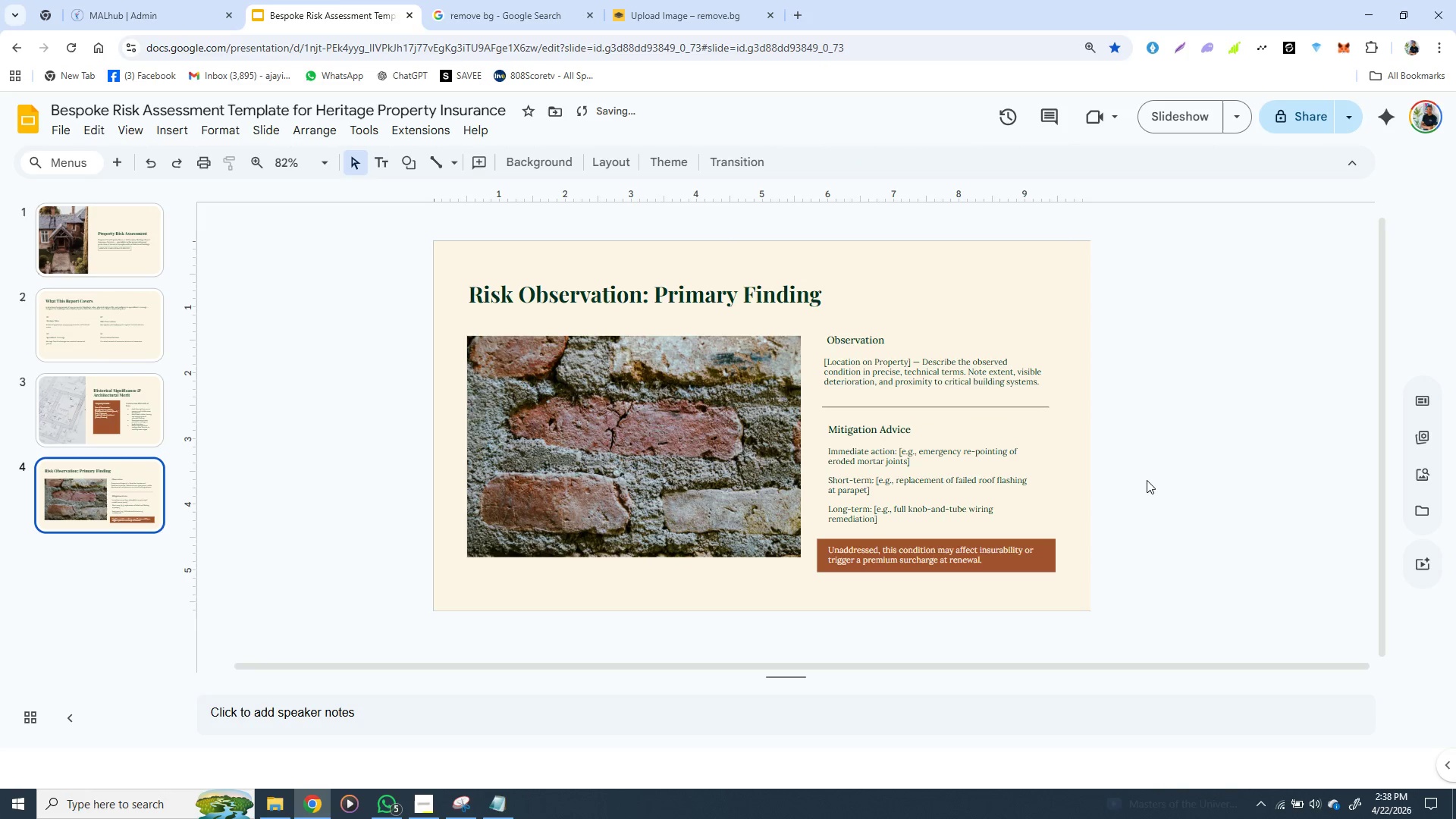 
left_click([1147, 480])
 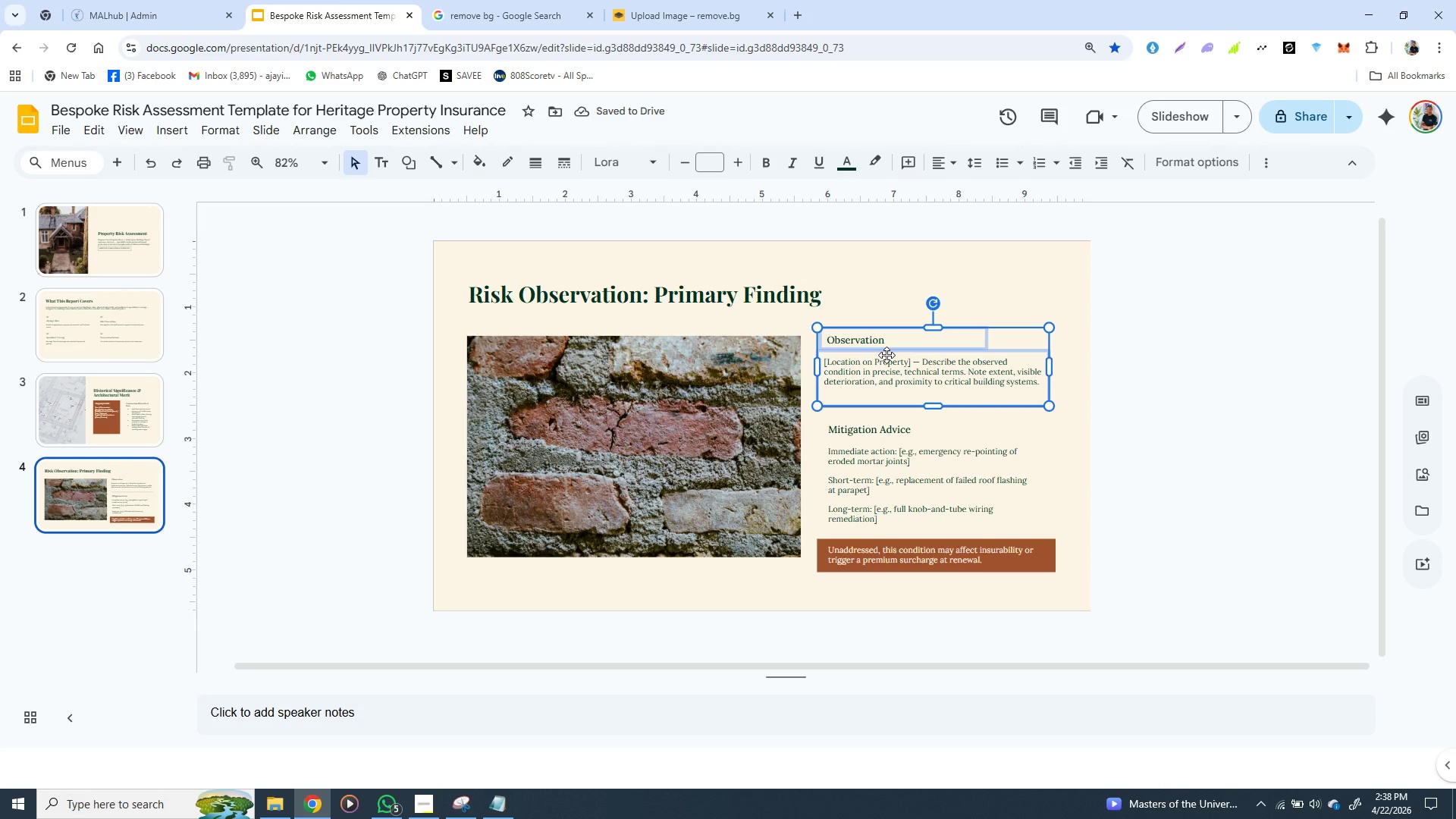 
left_click([886, 355])
 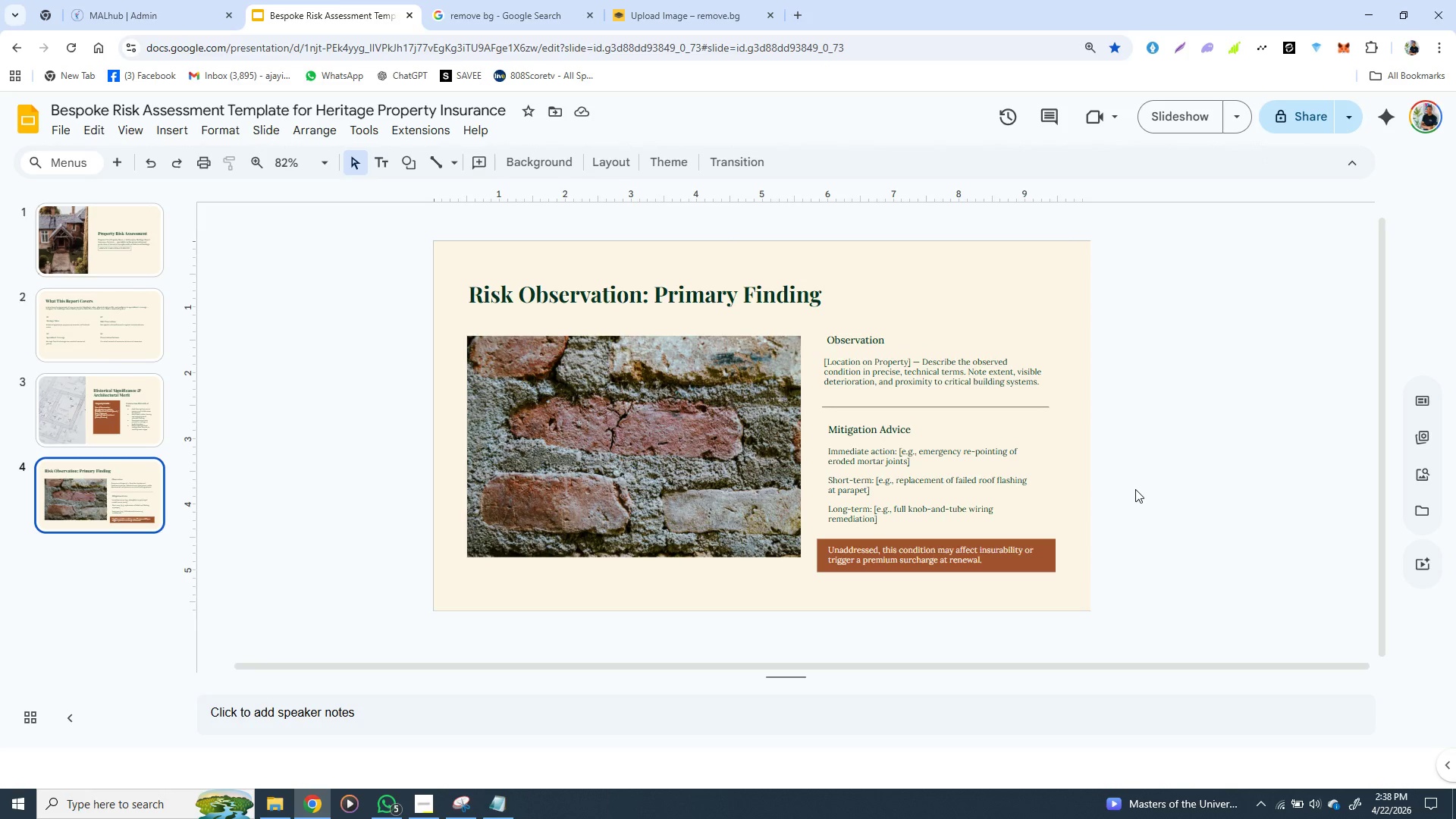 
left_click([1135, 489])
 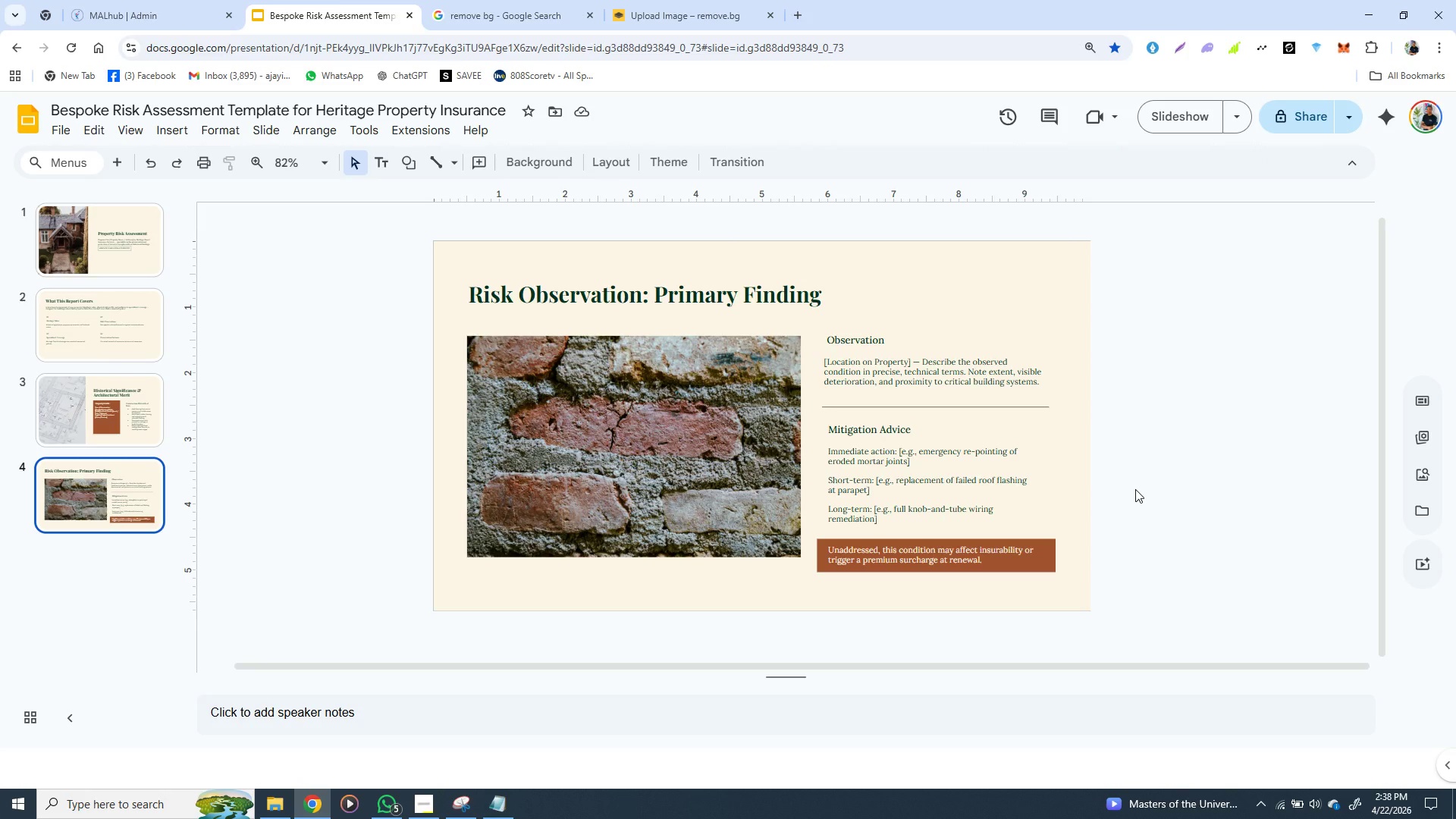 
wait(15.34)
 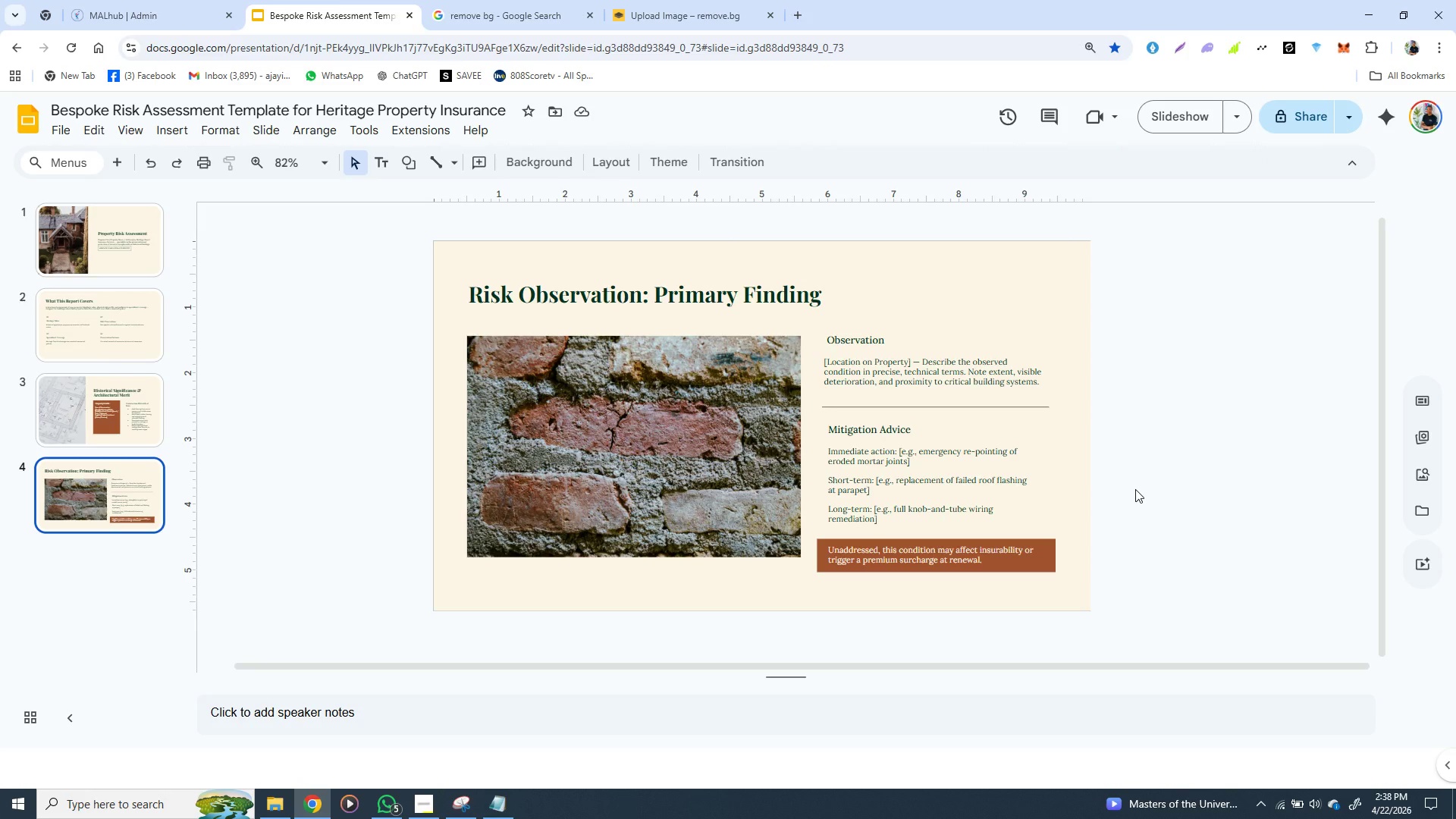 
left_click([843, 331])
 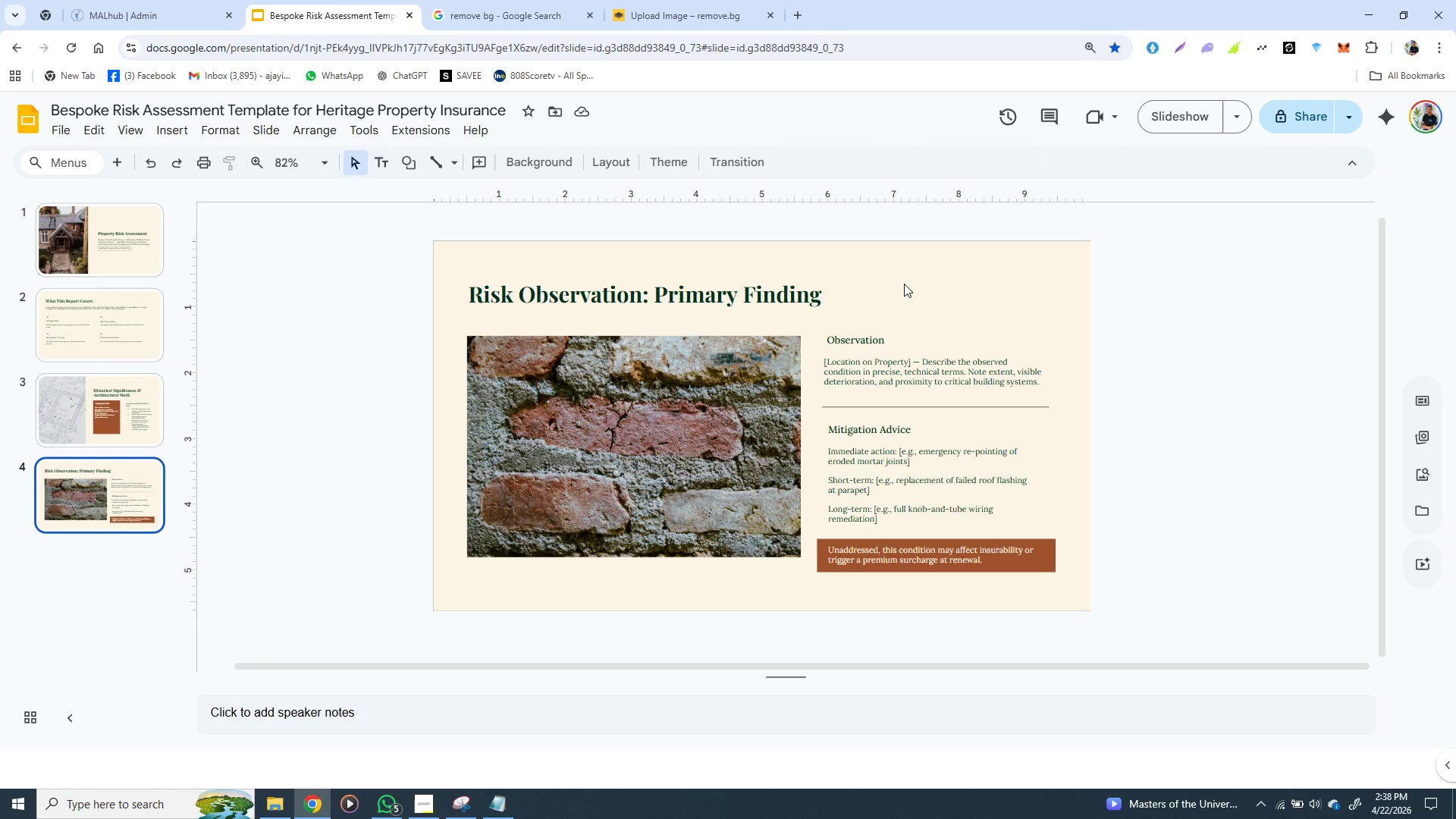 
left_click([904, 284])
 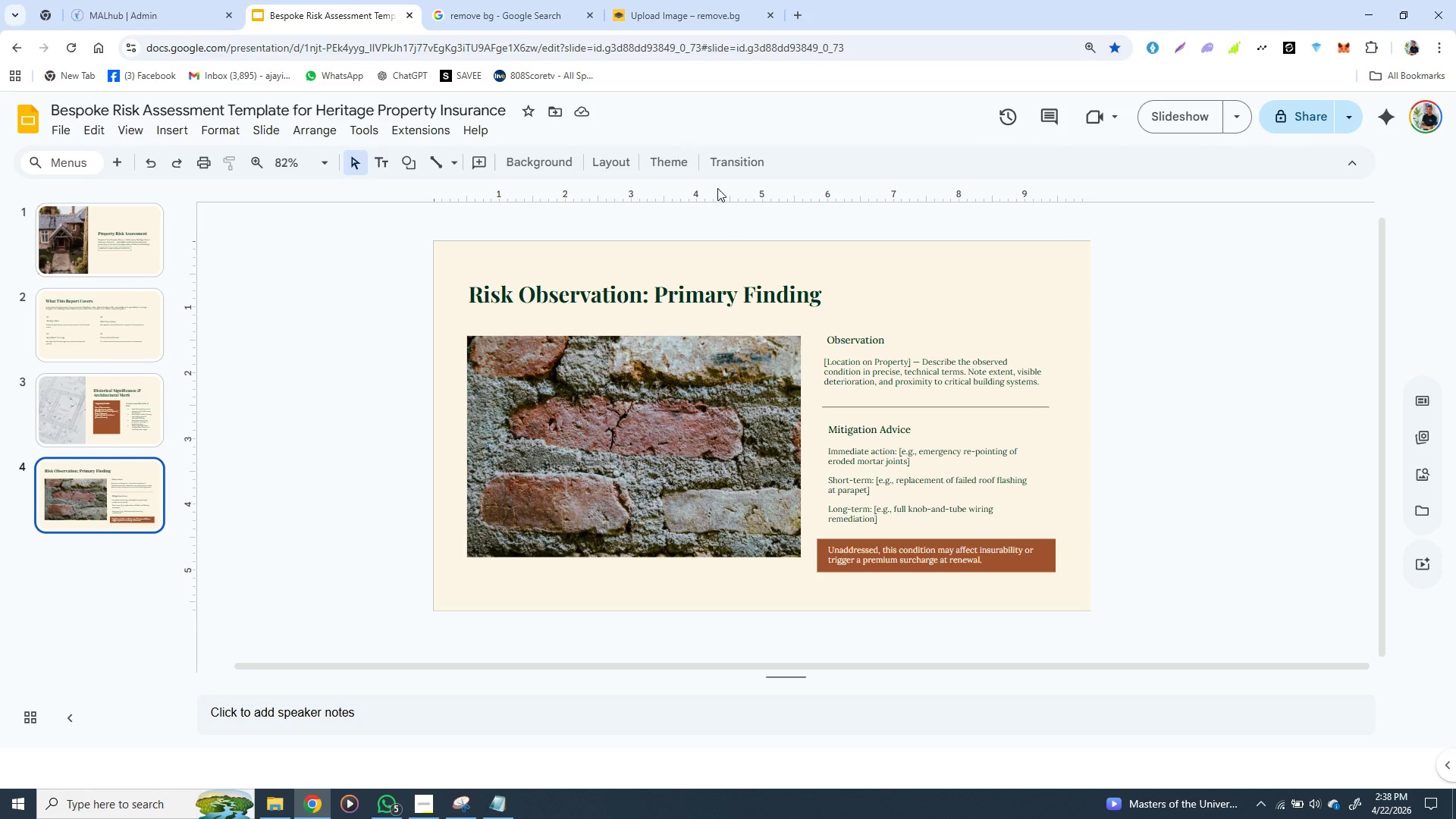 
left_click([717, 188])
 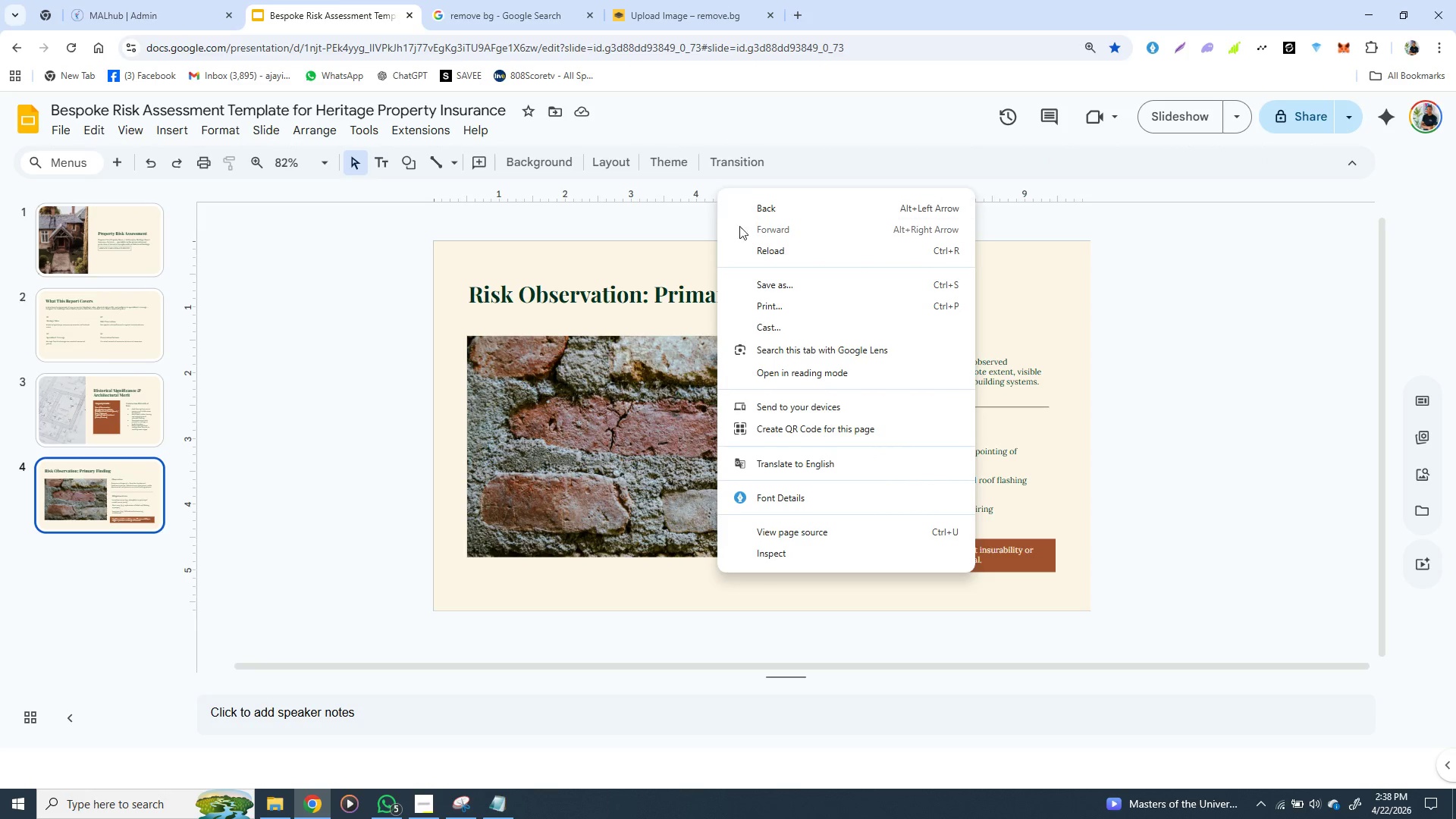 
right_click([717, 188])
 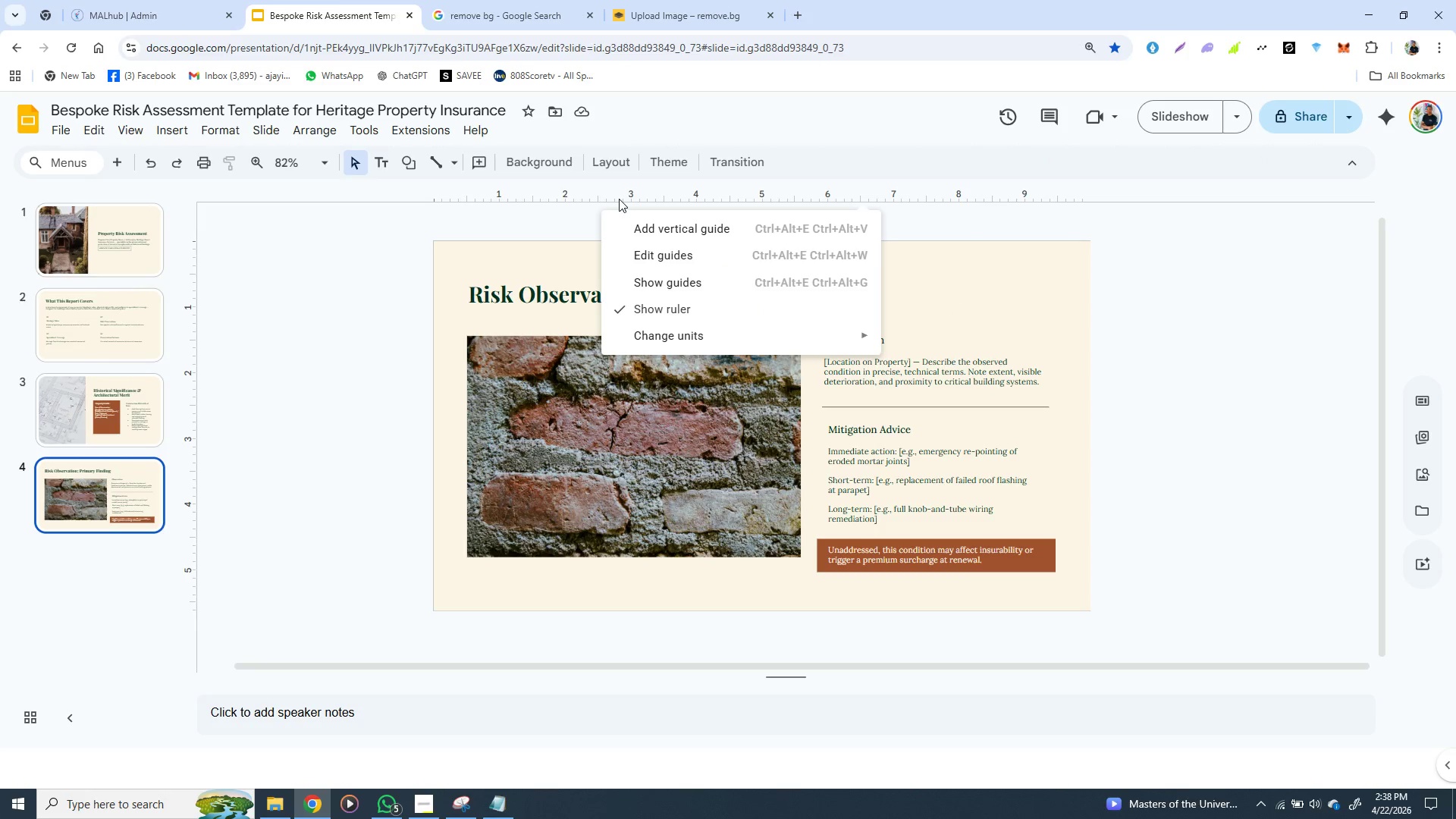 
left_click([619, 199])
 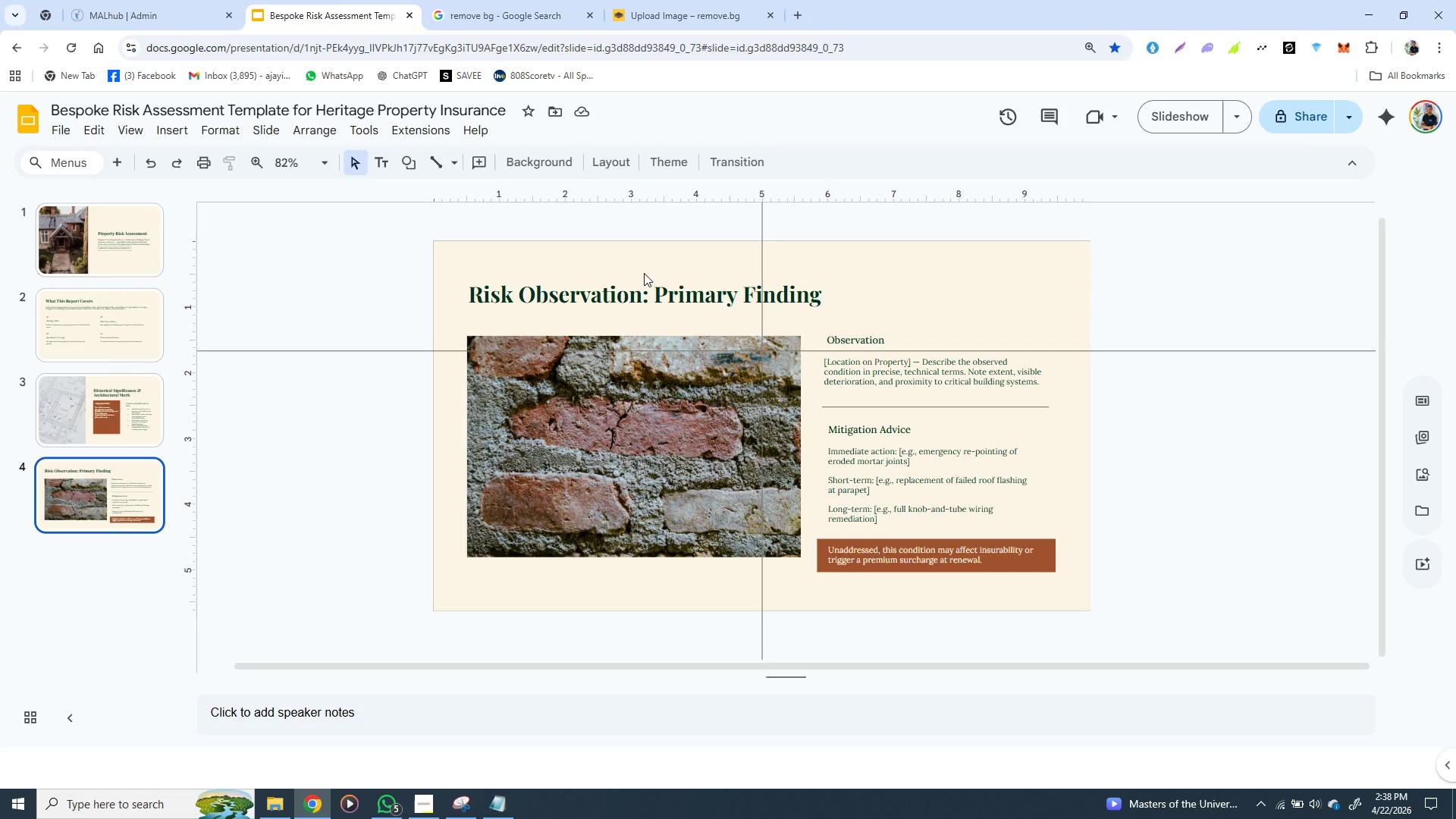 
left_click([644, 273])
 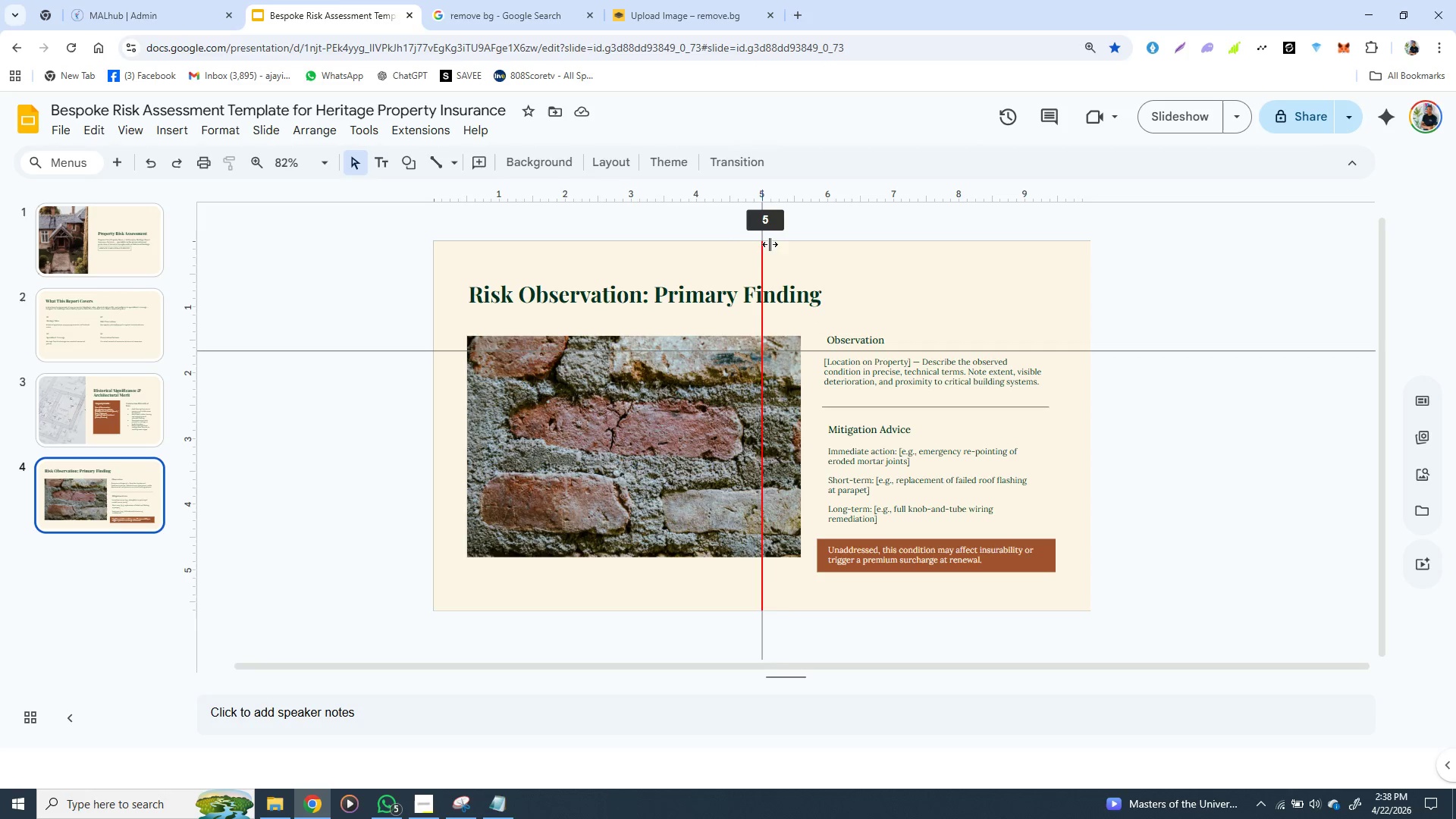 
left_click_drag(start_coordinate=[761, 246], to_coordinate=[824, 241])
 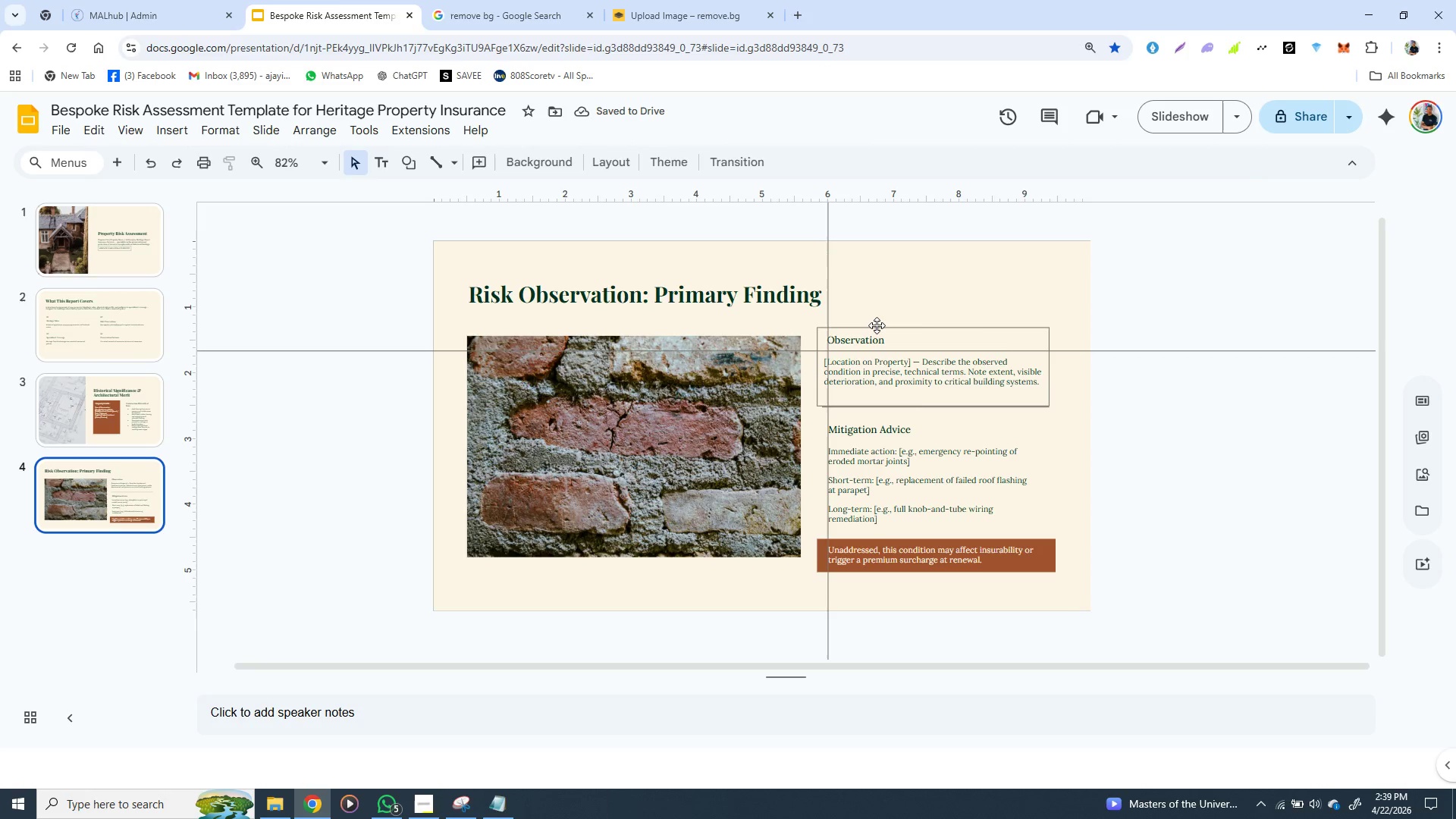 
left_click([877, 325])
 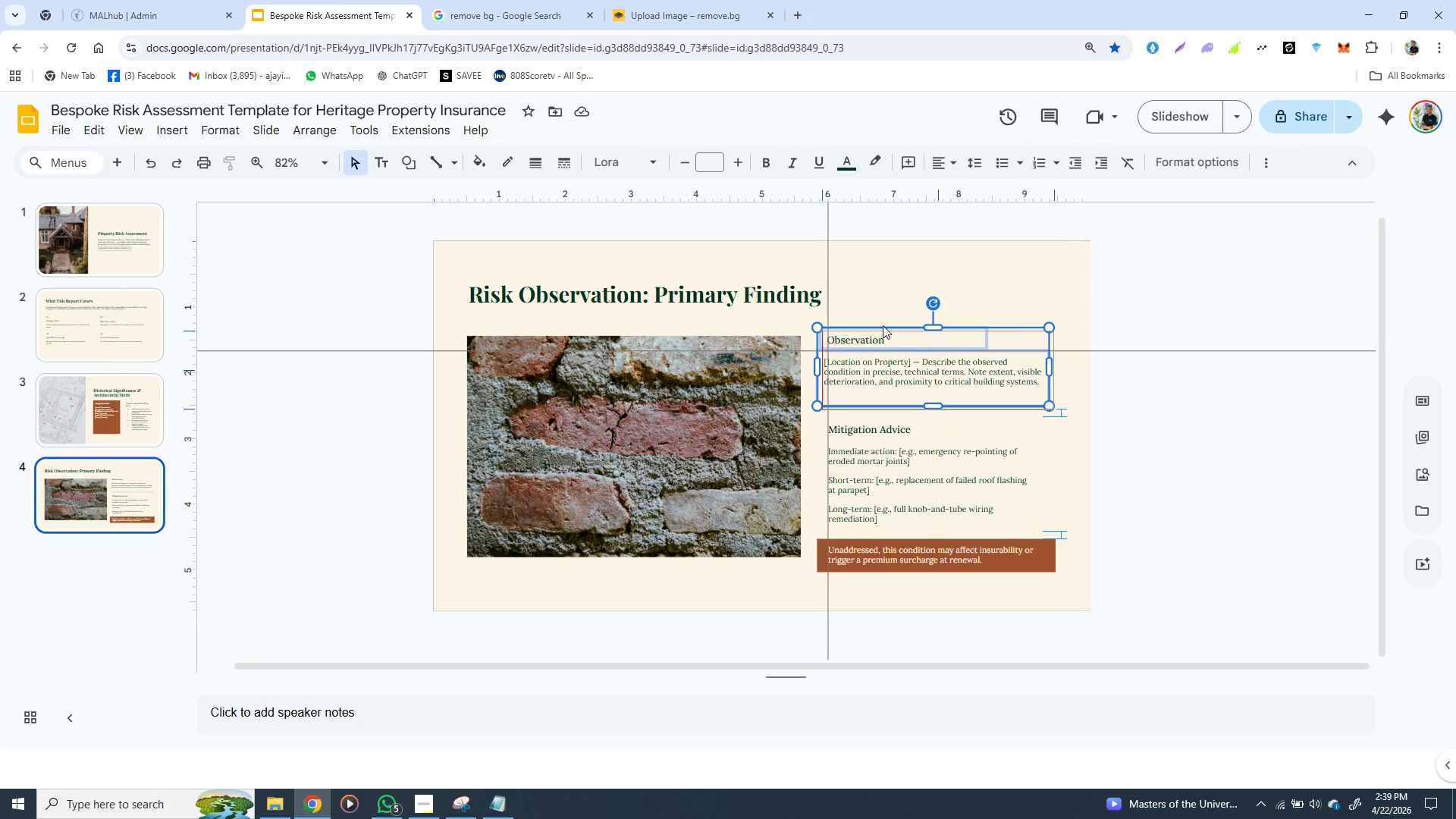 
left_click_drag(start_coordinate=[877, 325], to_coordinate=[885, 325])
 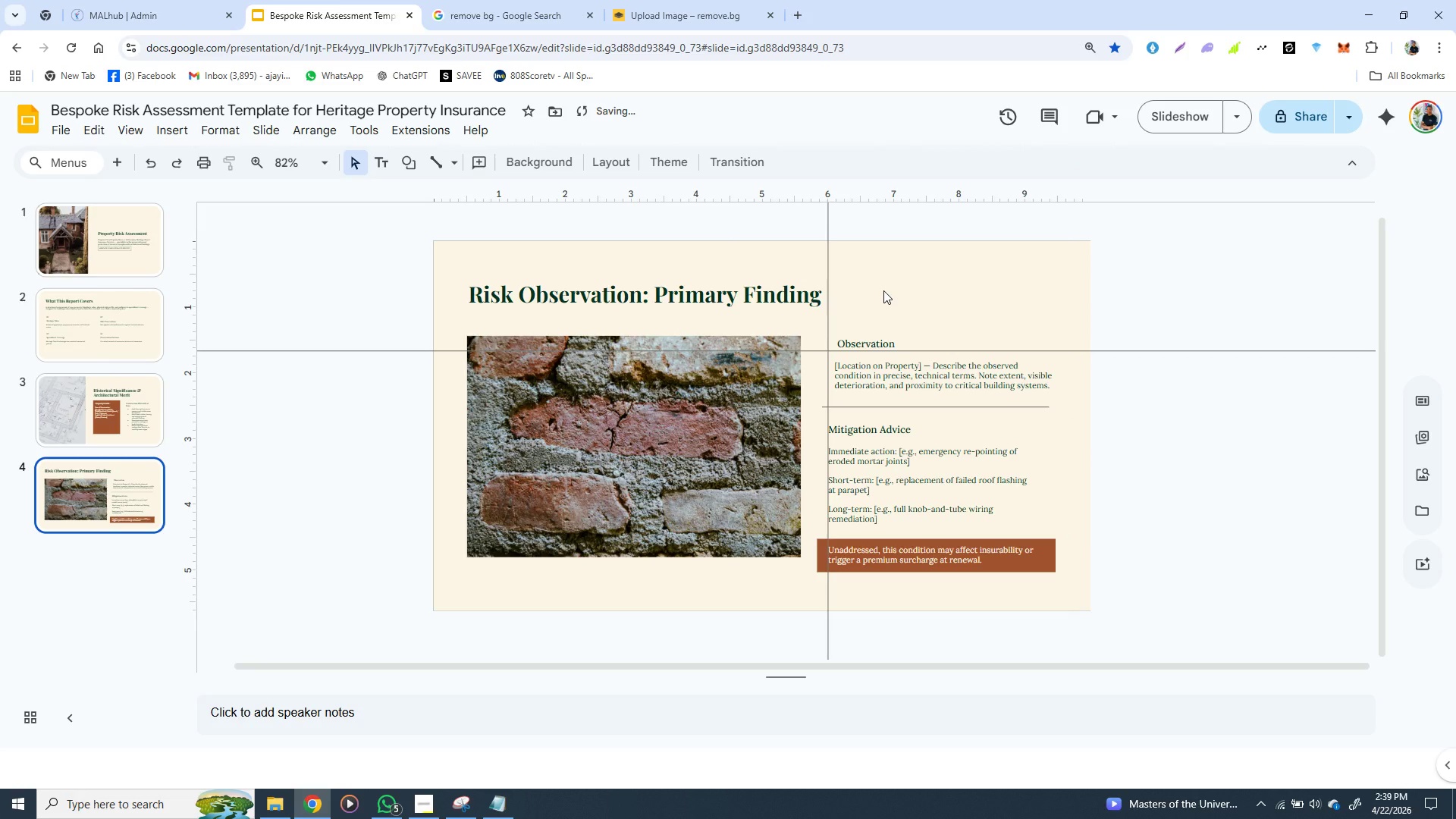 
left_click([883, 290])
 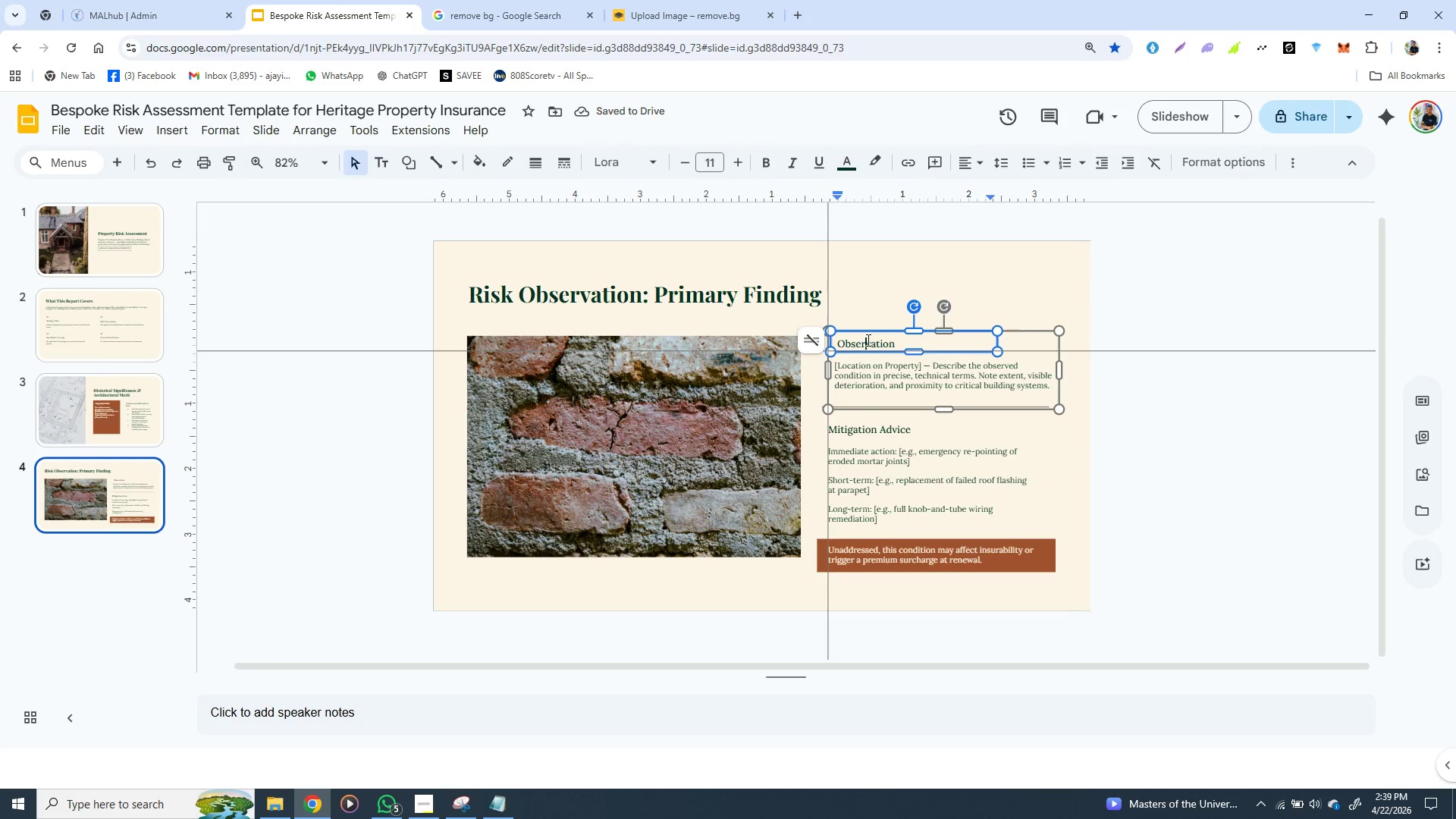 
left_click([867, 340])
 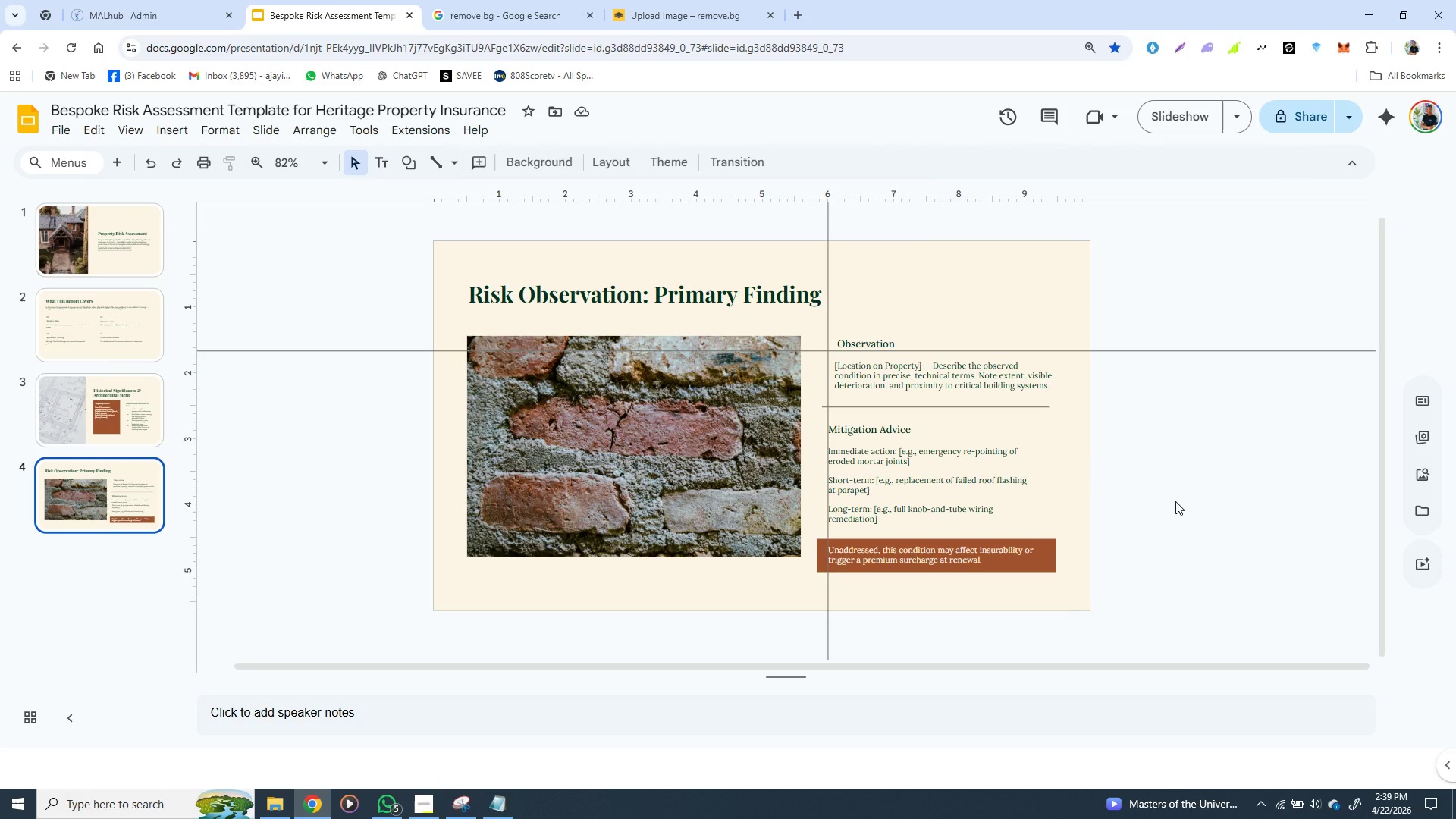 
left_click([1175, 501])
 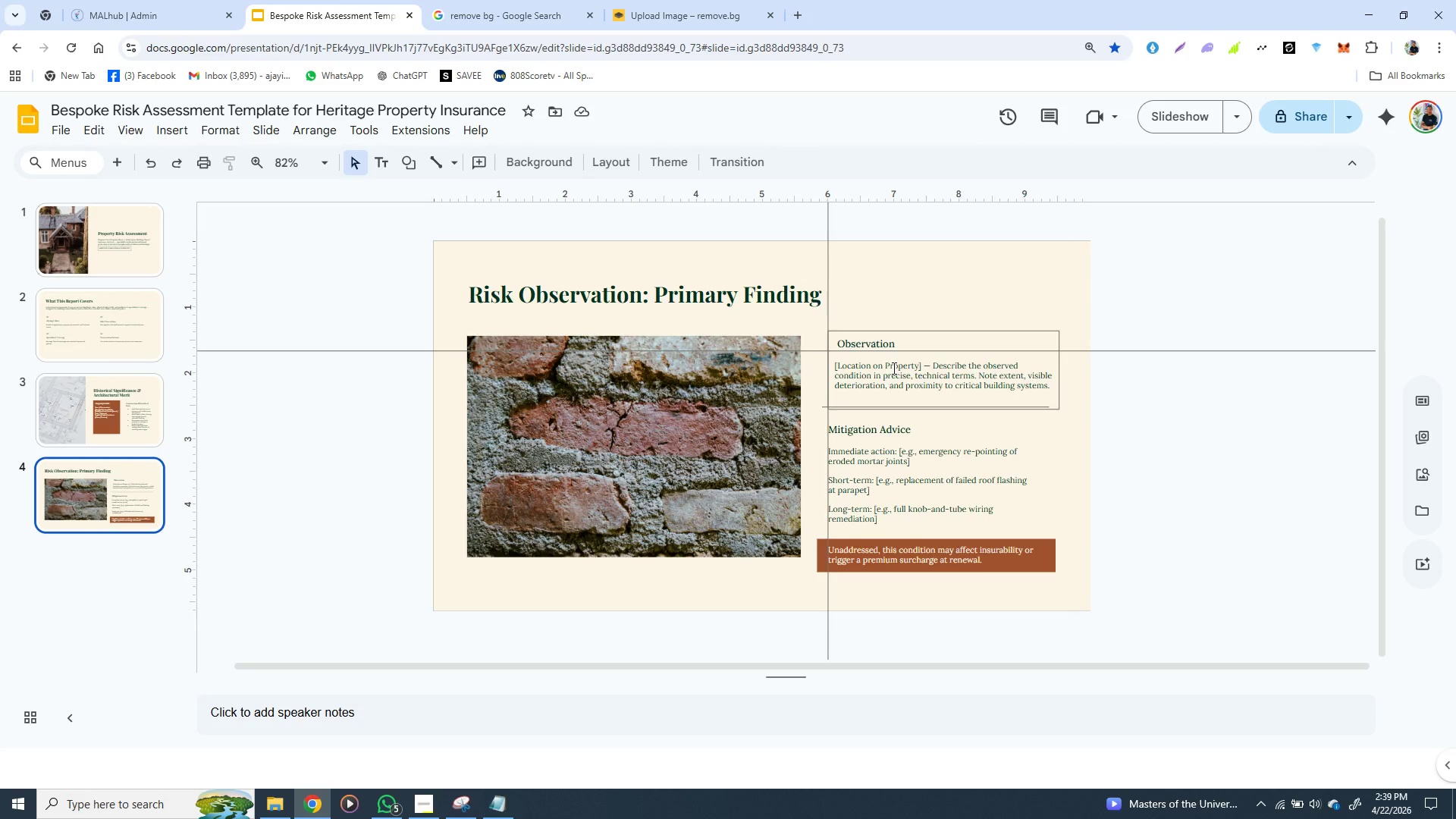 
wait(6.66)
 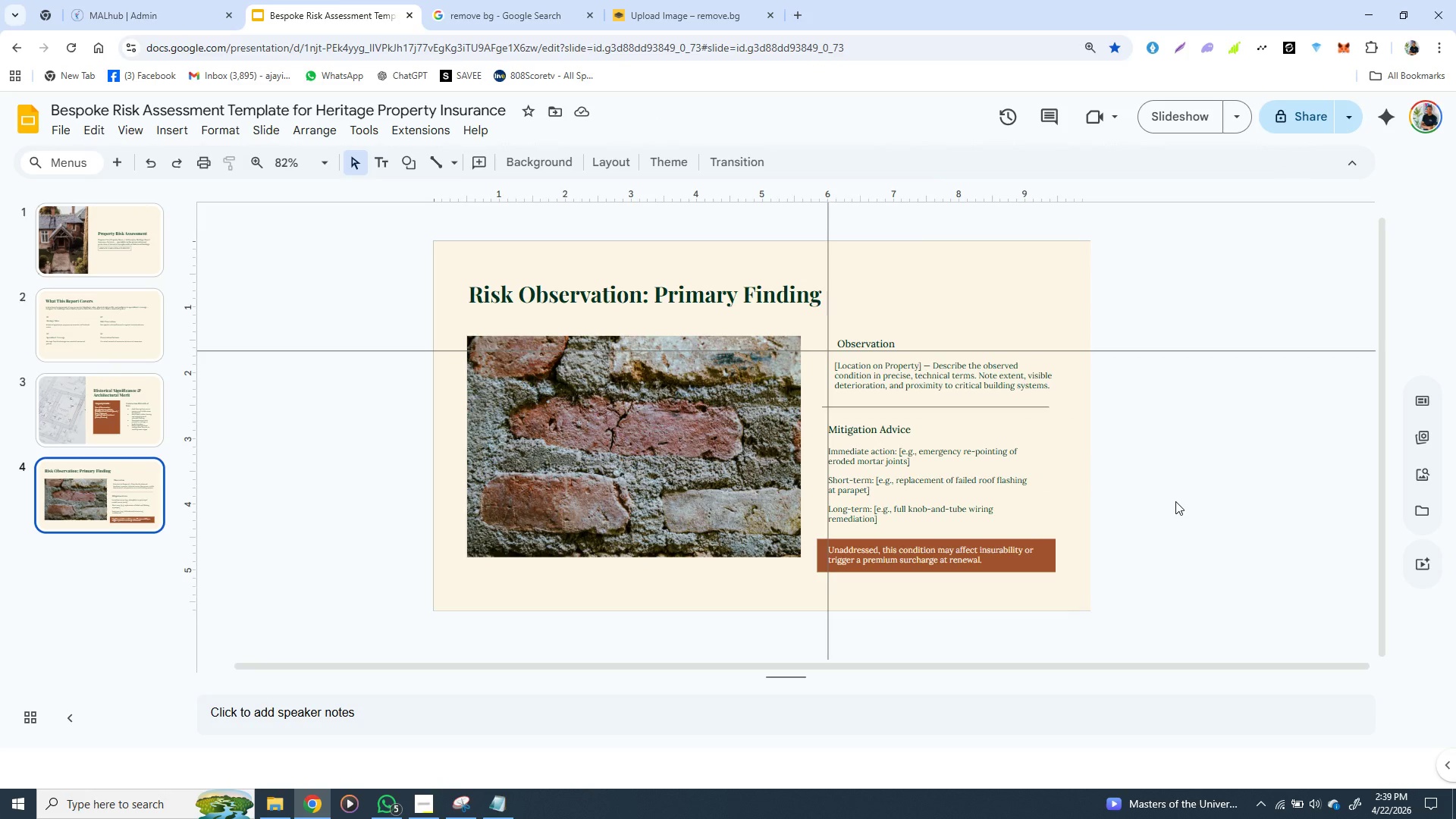 
left_click([893, 368])
 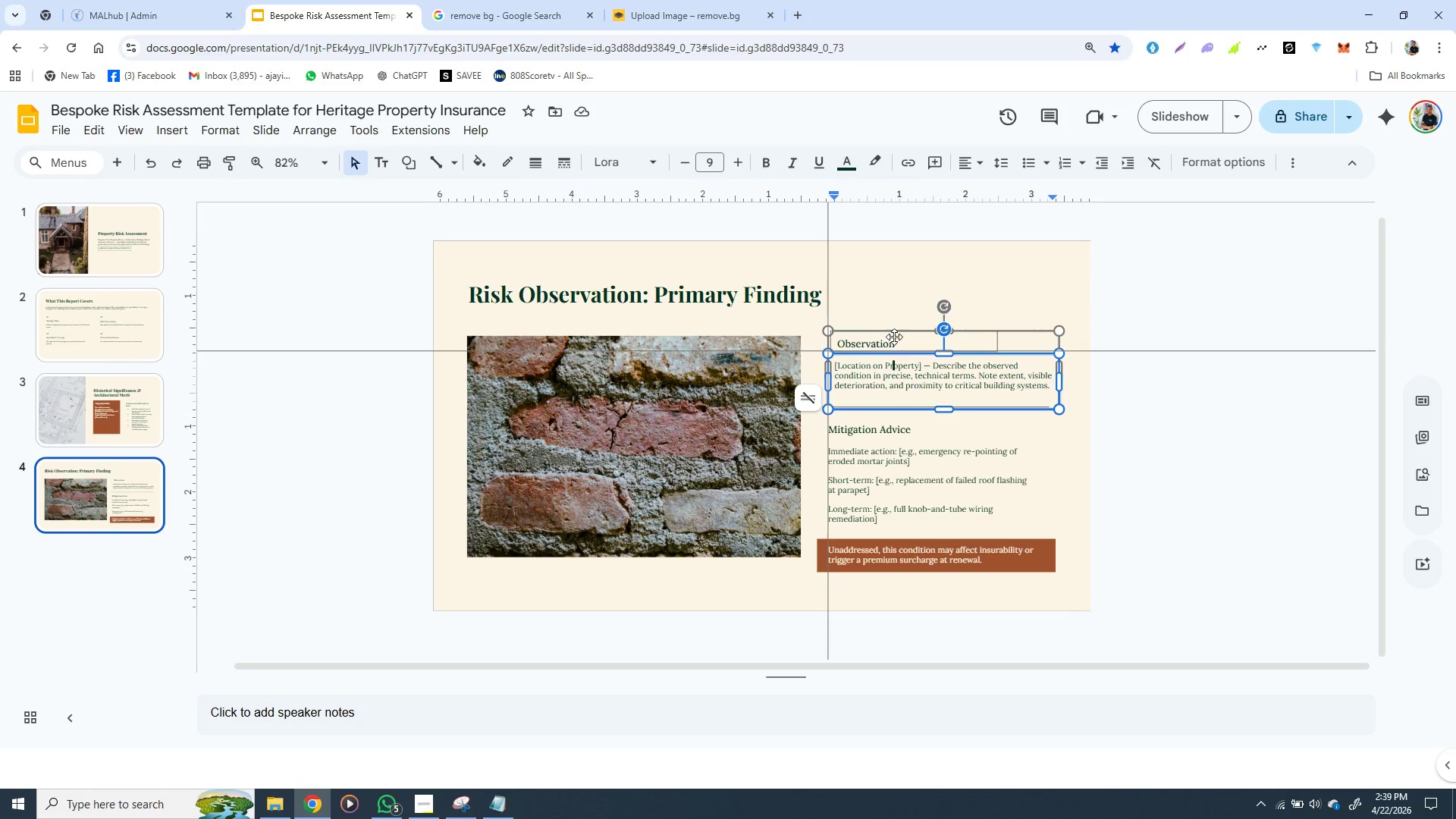 
wait(6.25)
 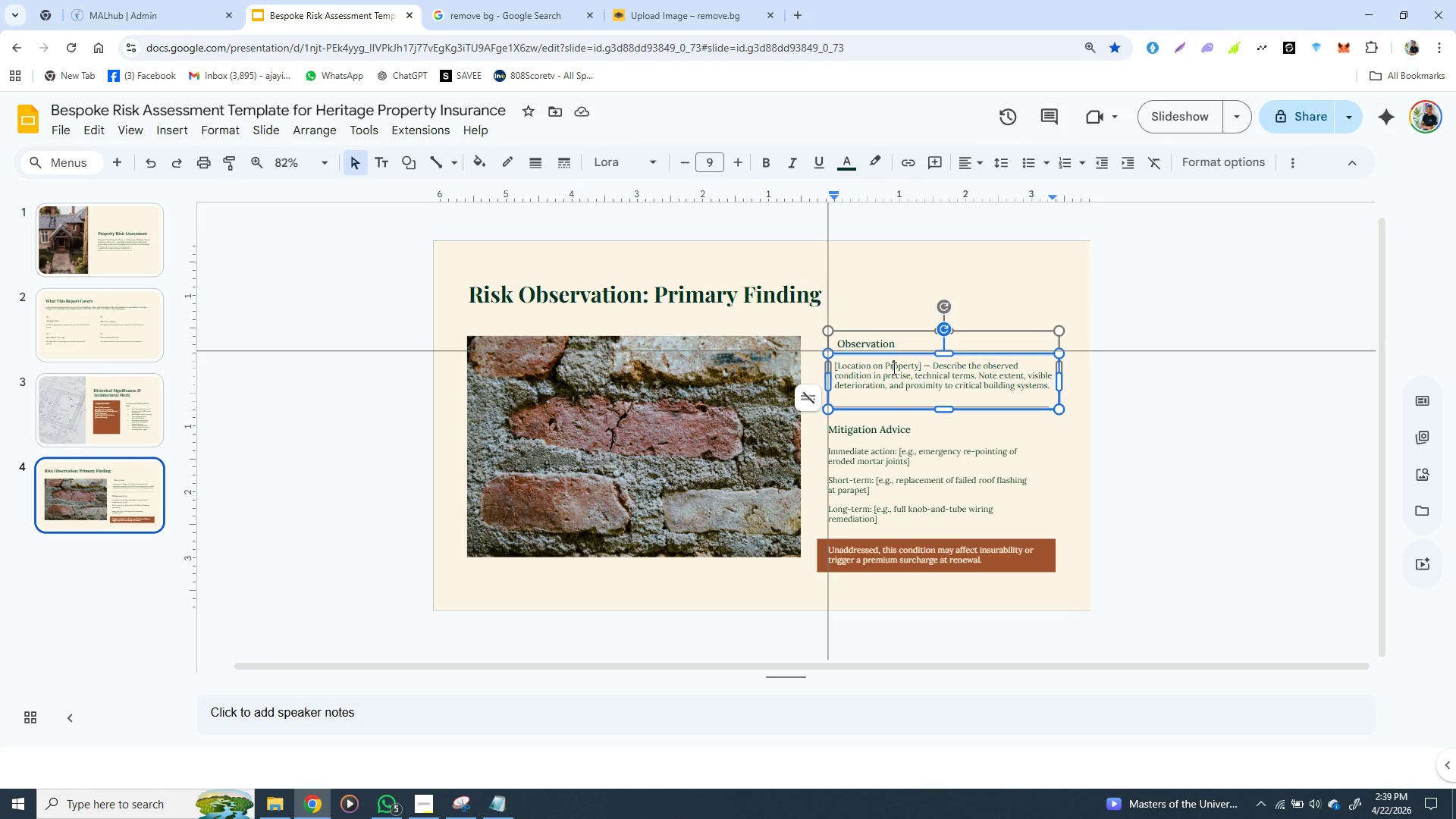 
left_click([899, 326])
 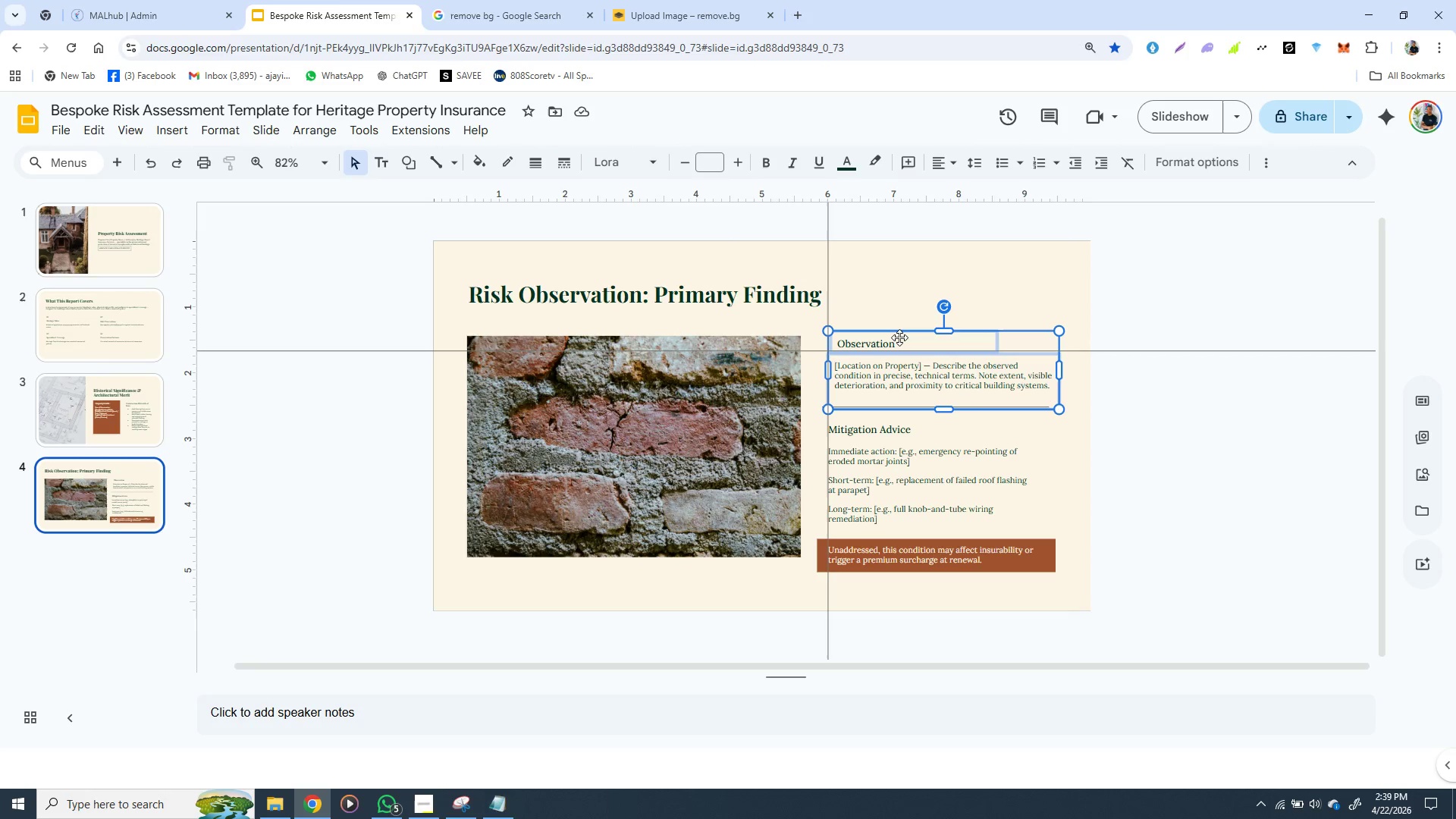 
left_click([899, 337])
 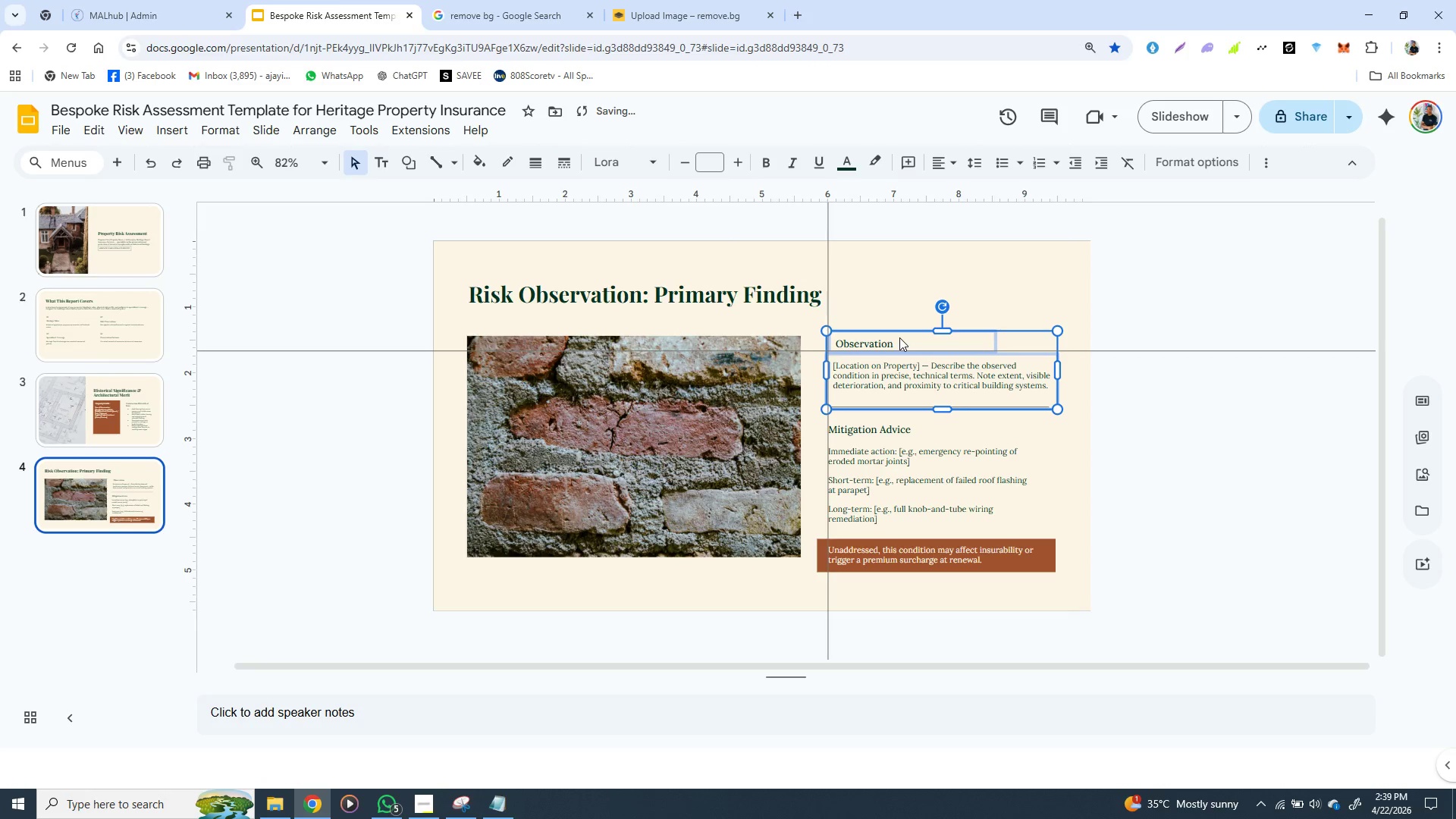 
key(ArrowLeft)
 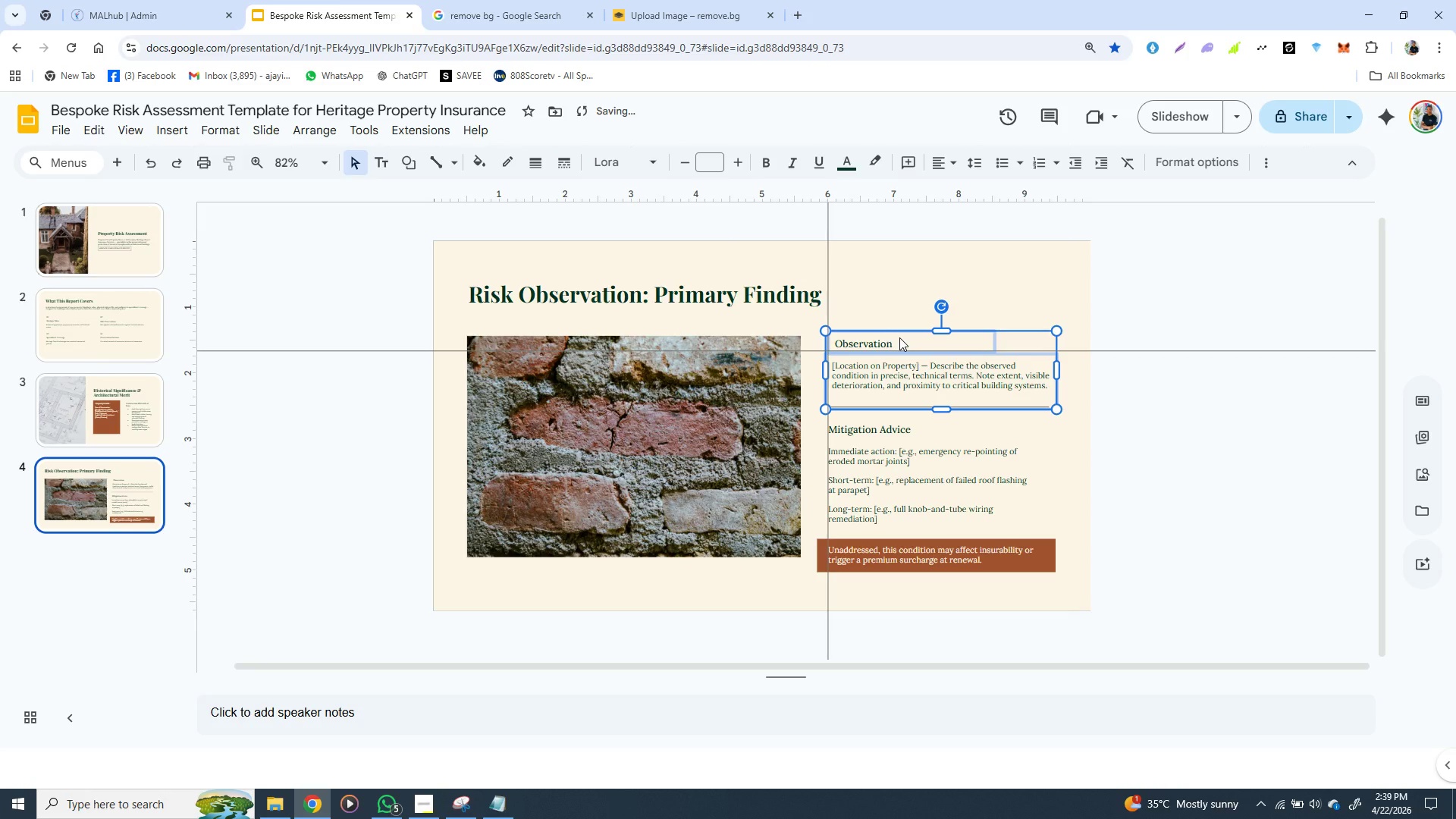 
key(ArrowLeft)
 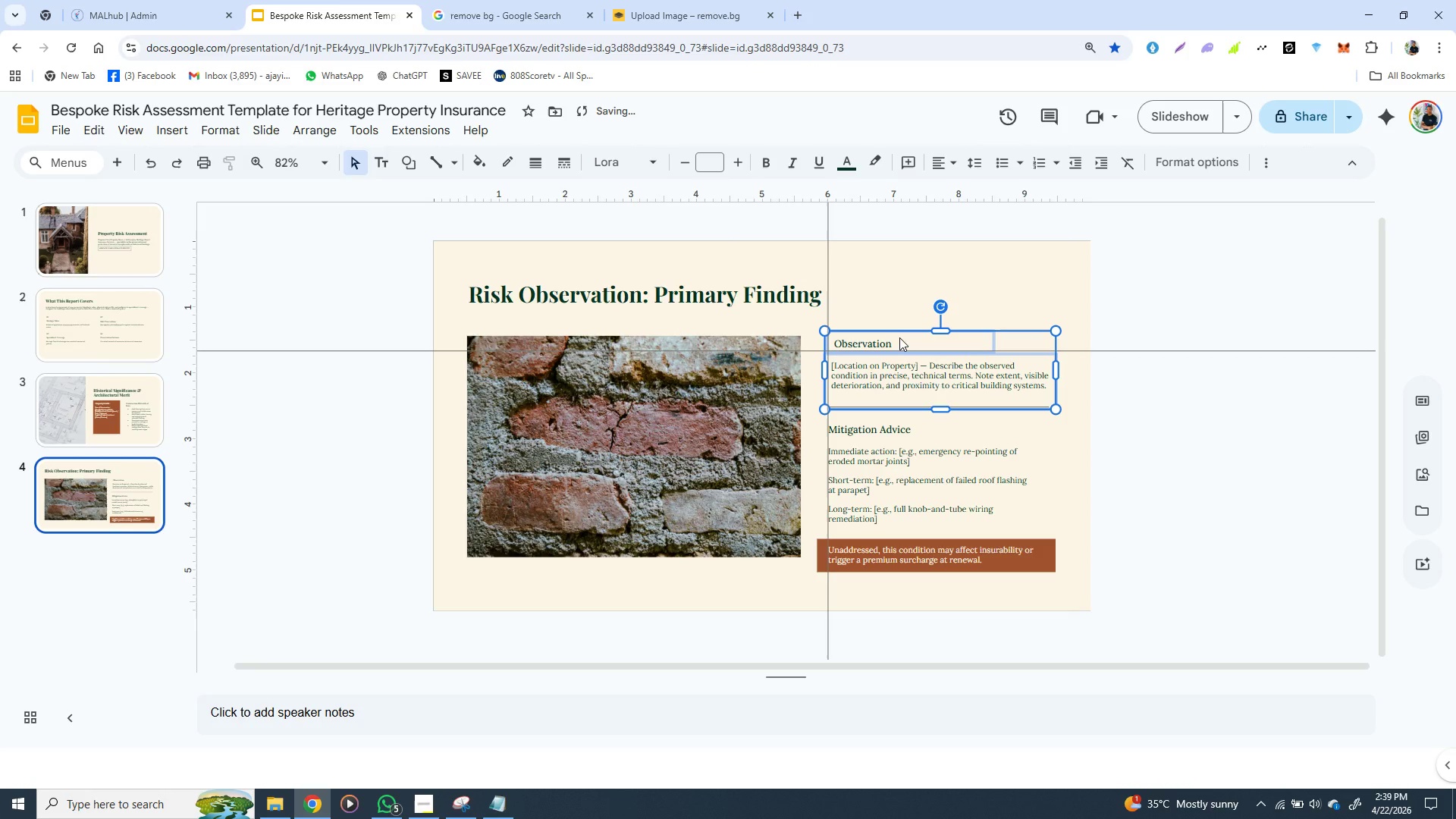 
key(ArrowLeft)
 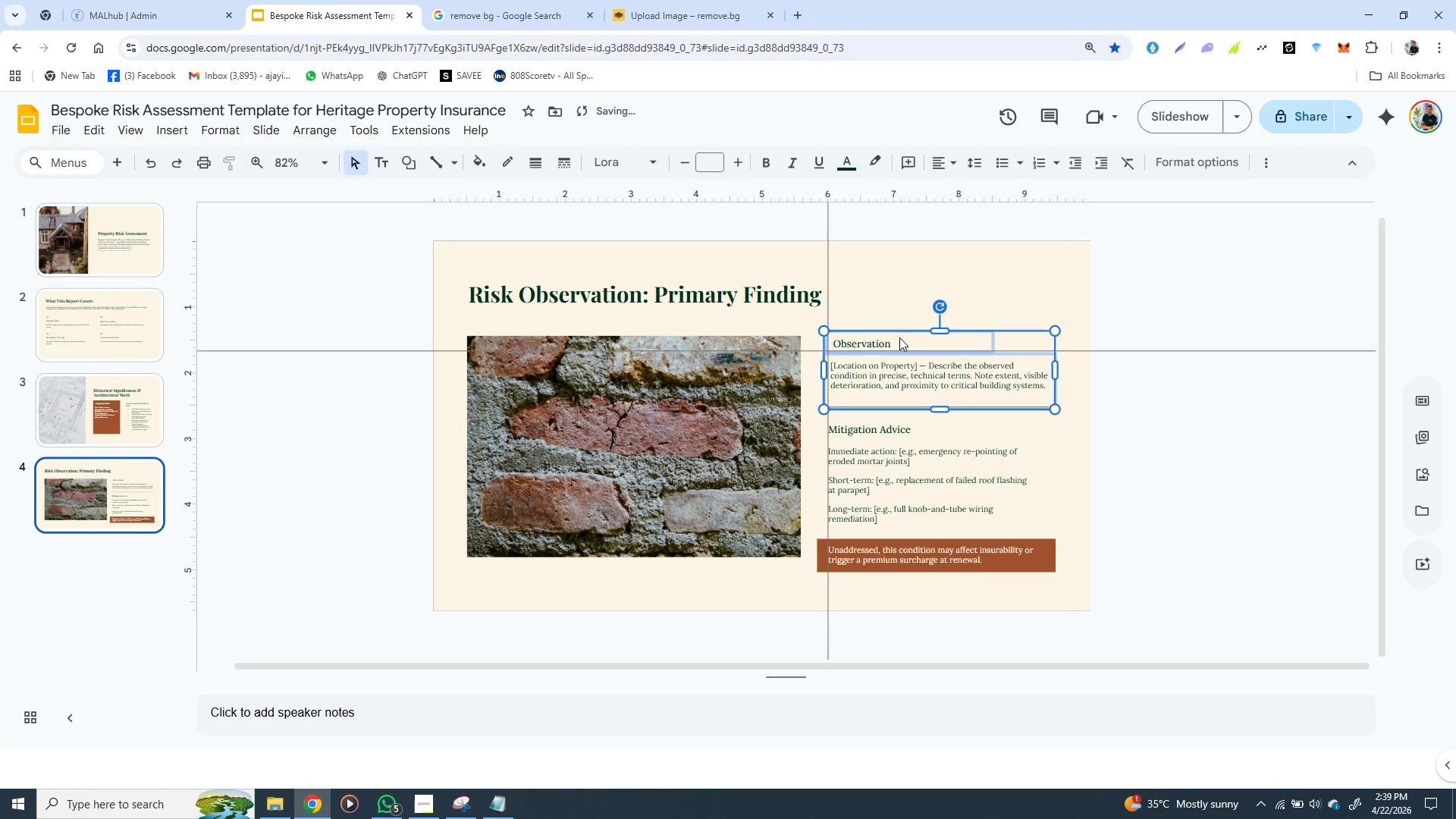 
key(ArrowLeft)
 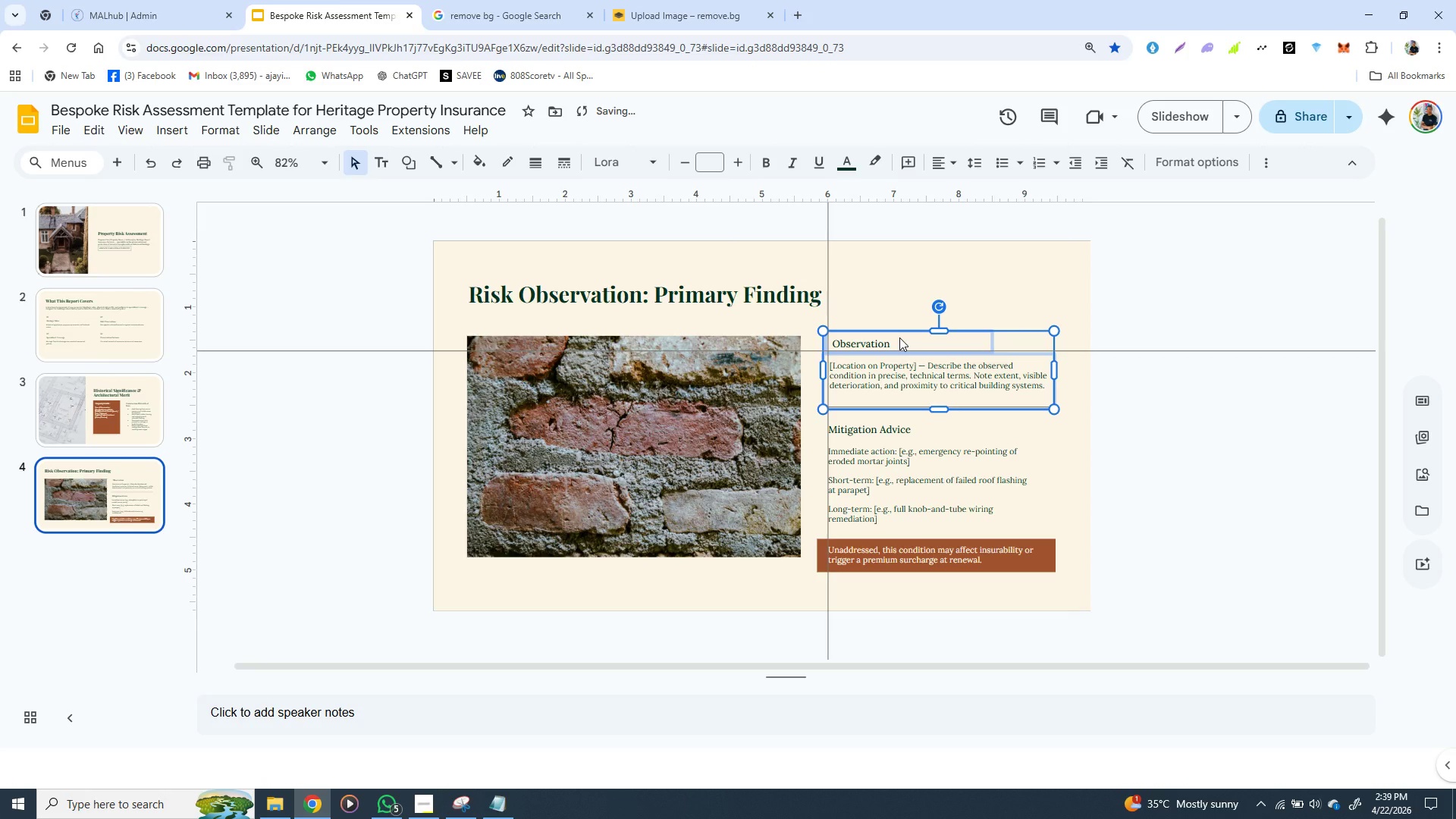 
key(ArrowLeft)
 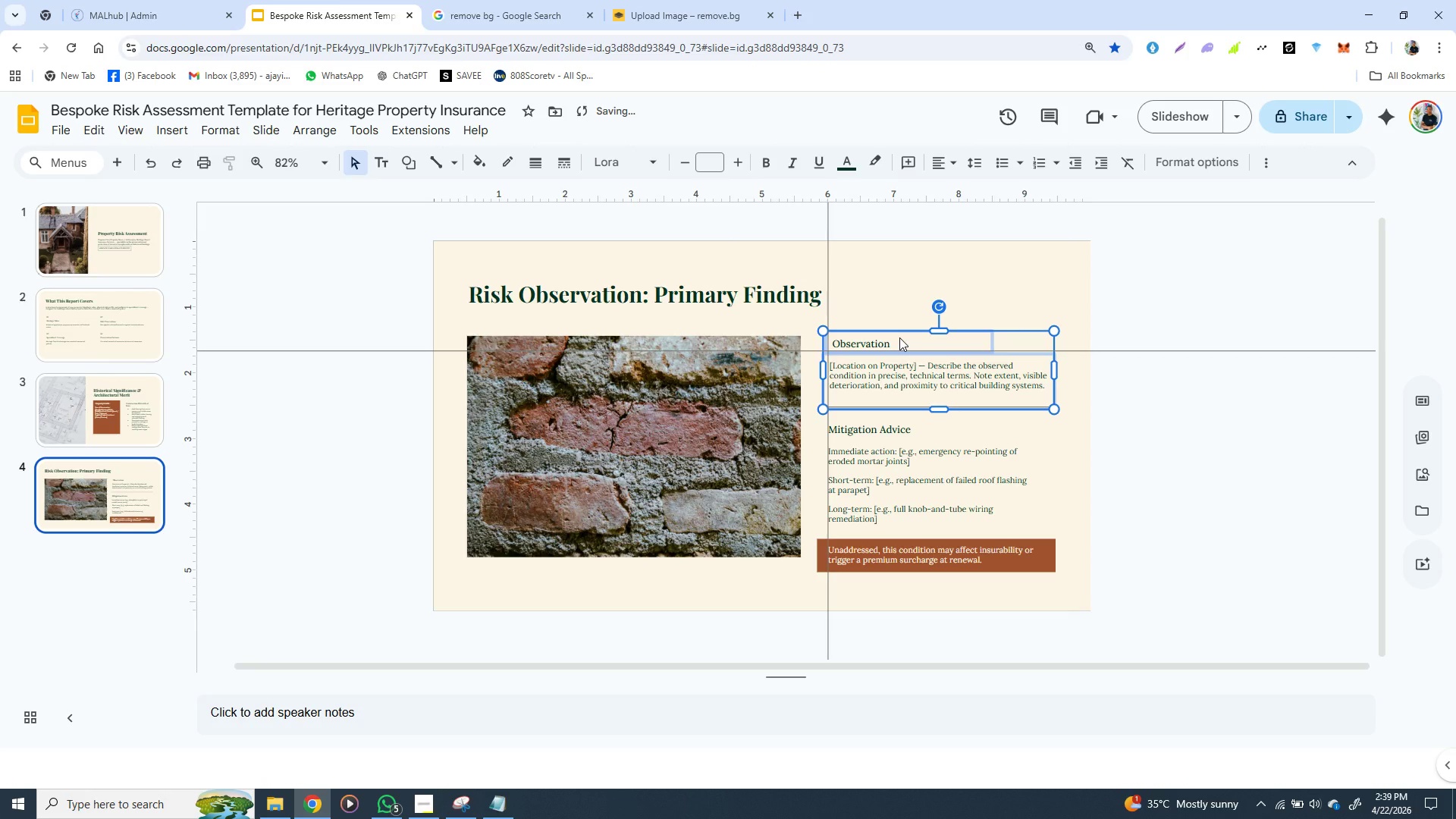 
key(ArrowLeft)
 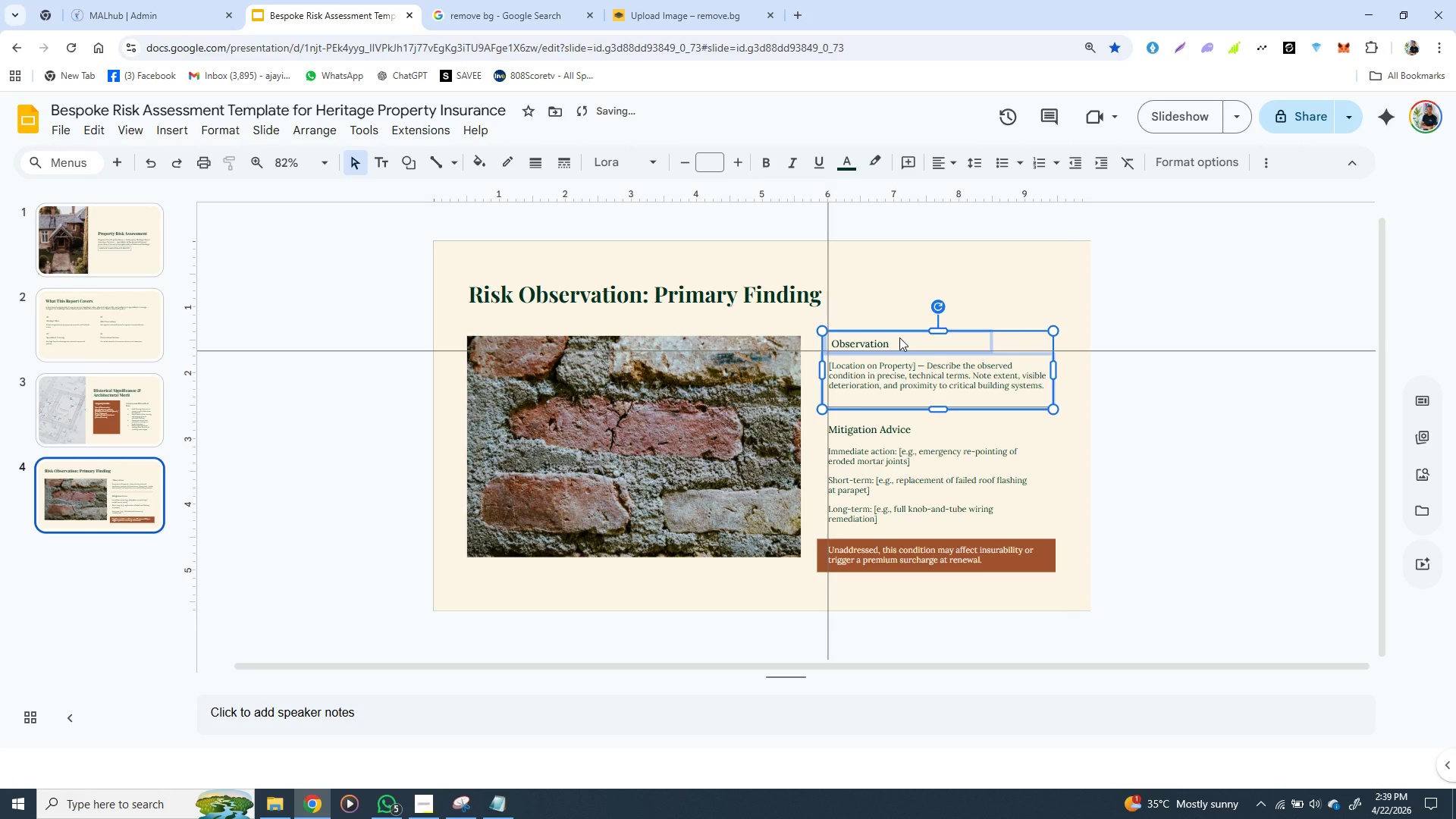 
key(ArrowLeft)
 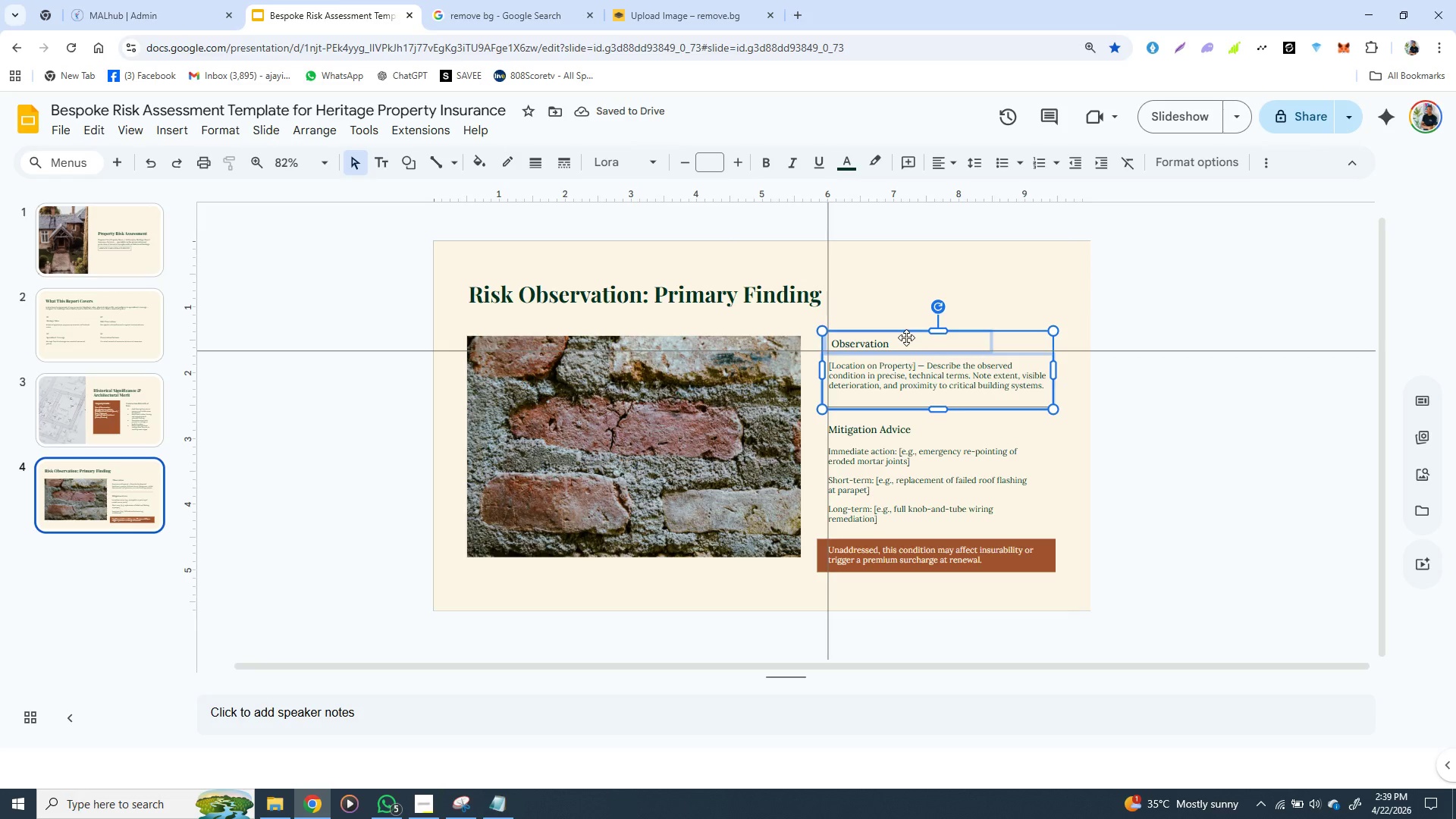 
left_click([906, 337])
 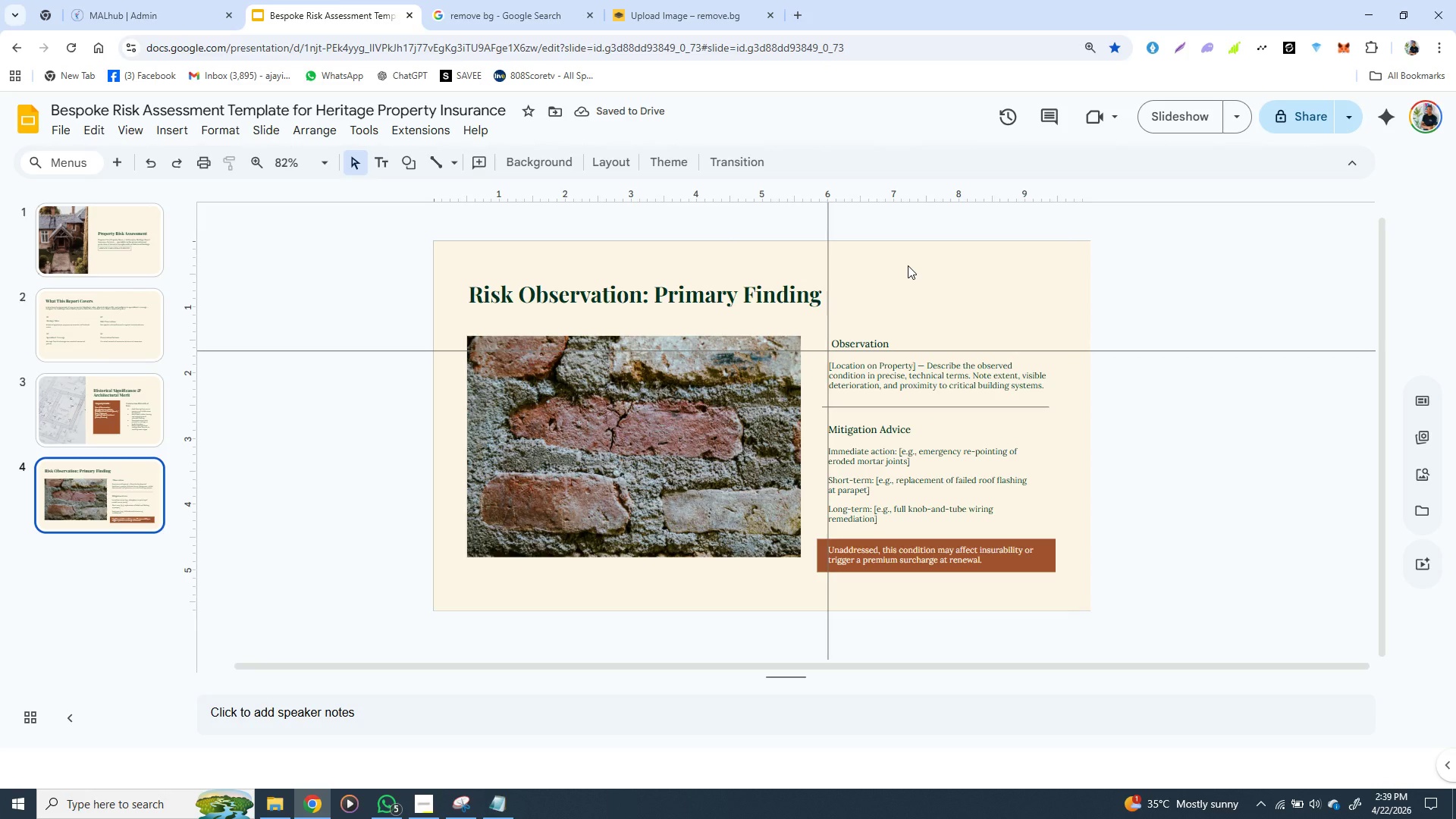 
left_click([908, 265])
 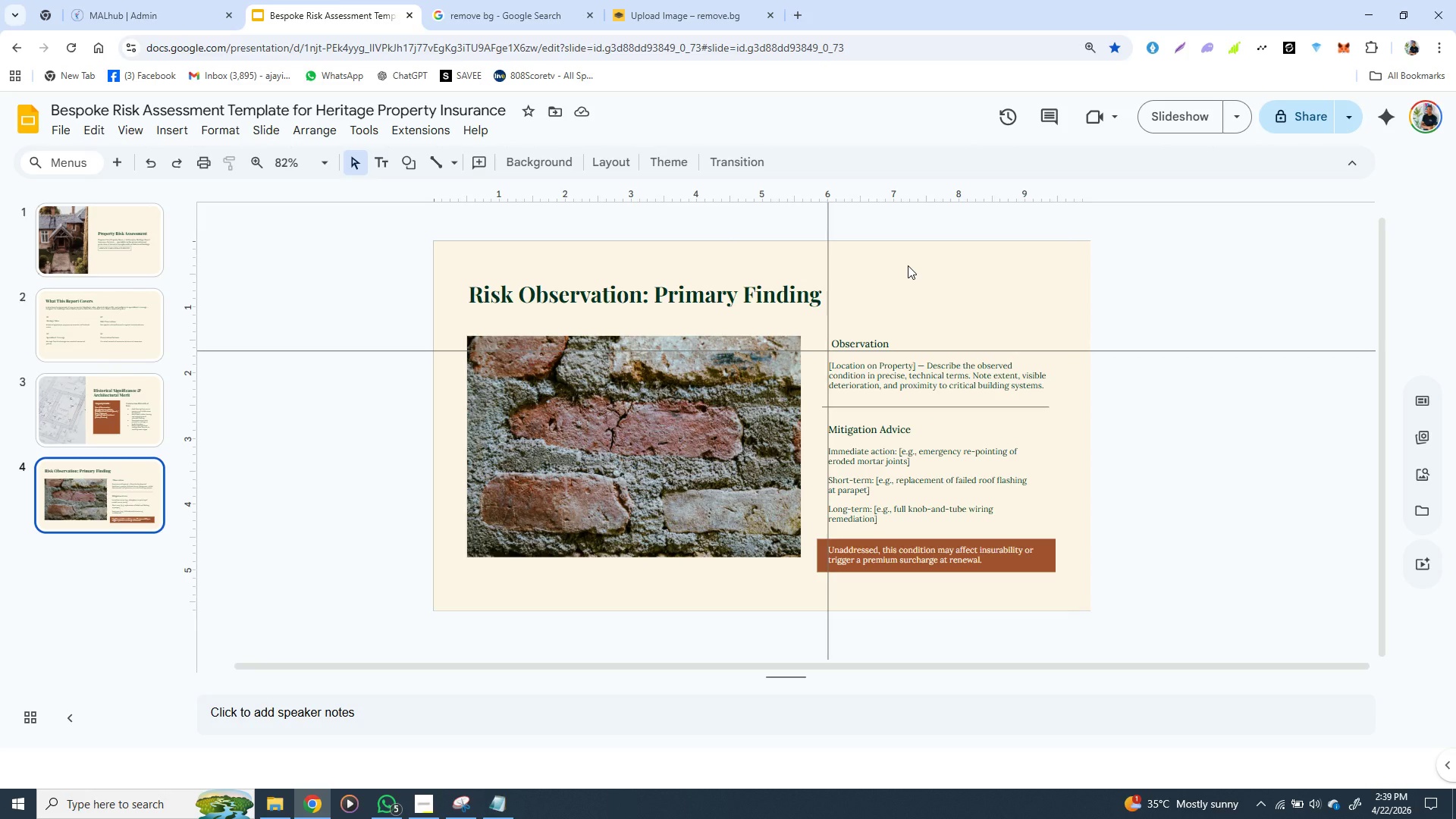 
left_click([908, 265])
 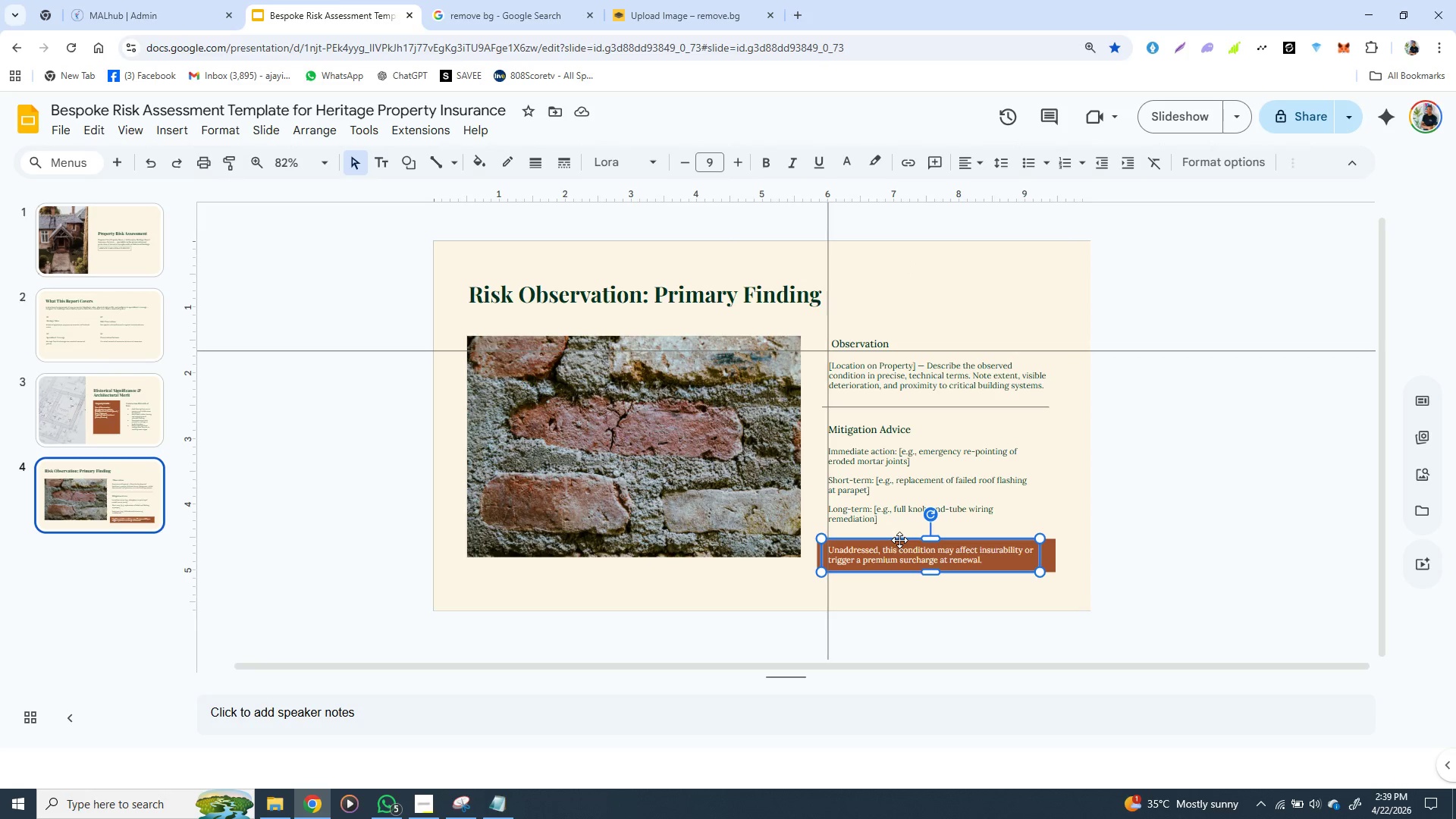 
left_click([899, 540])
 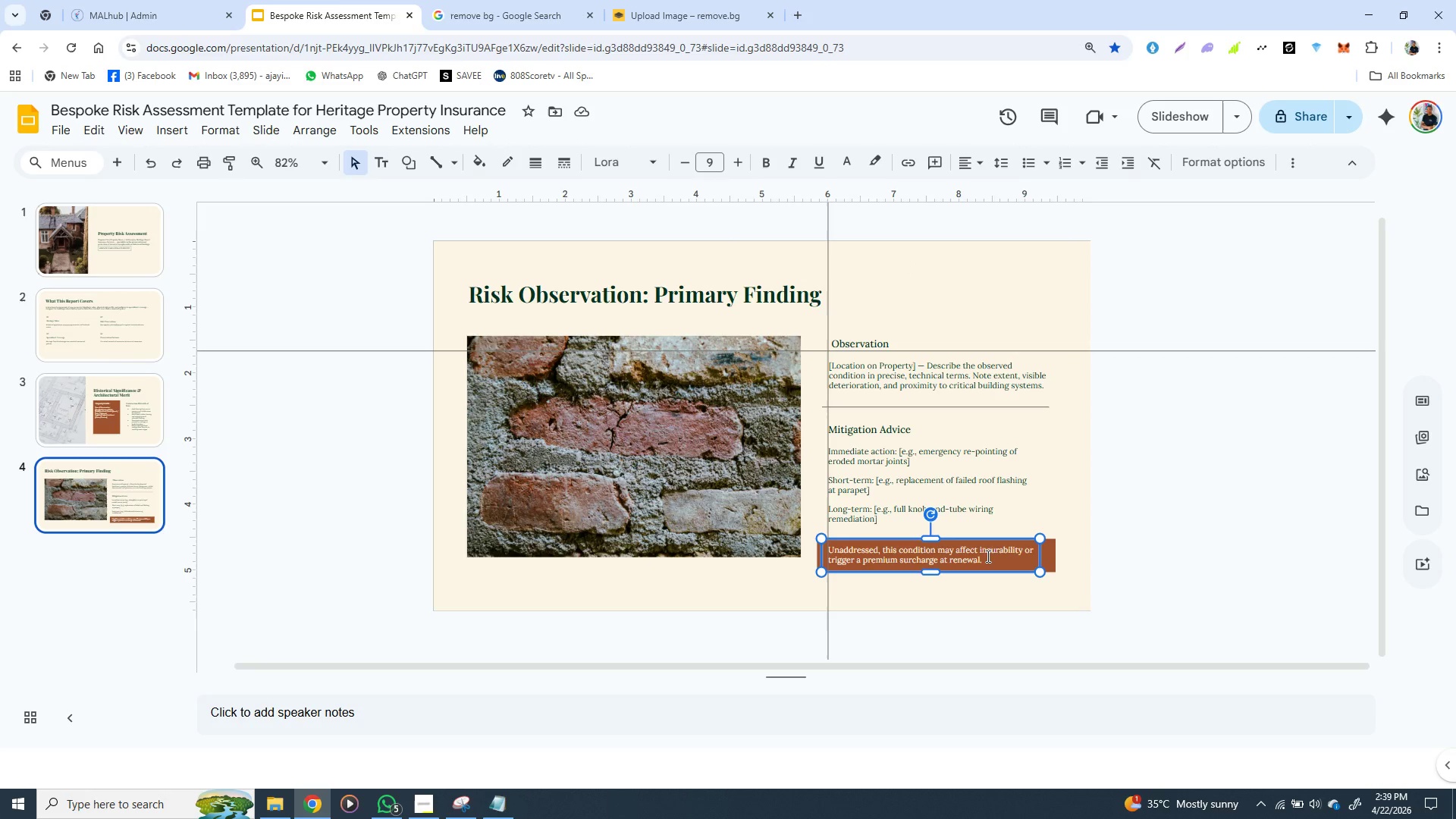 
hold_key(key=ShiftLeft, duration=1.5)
 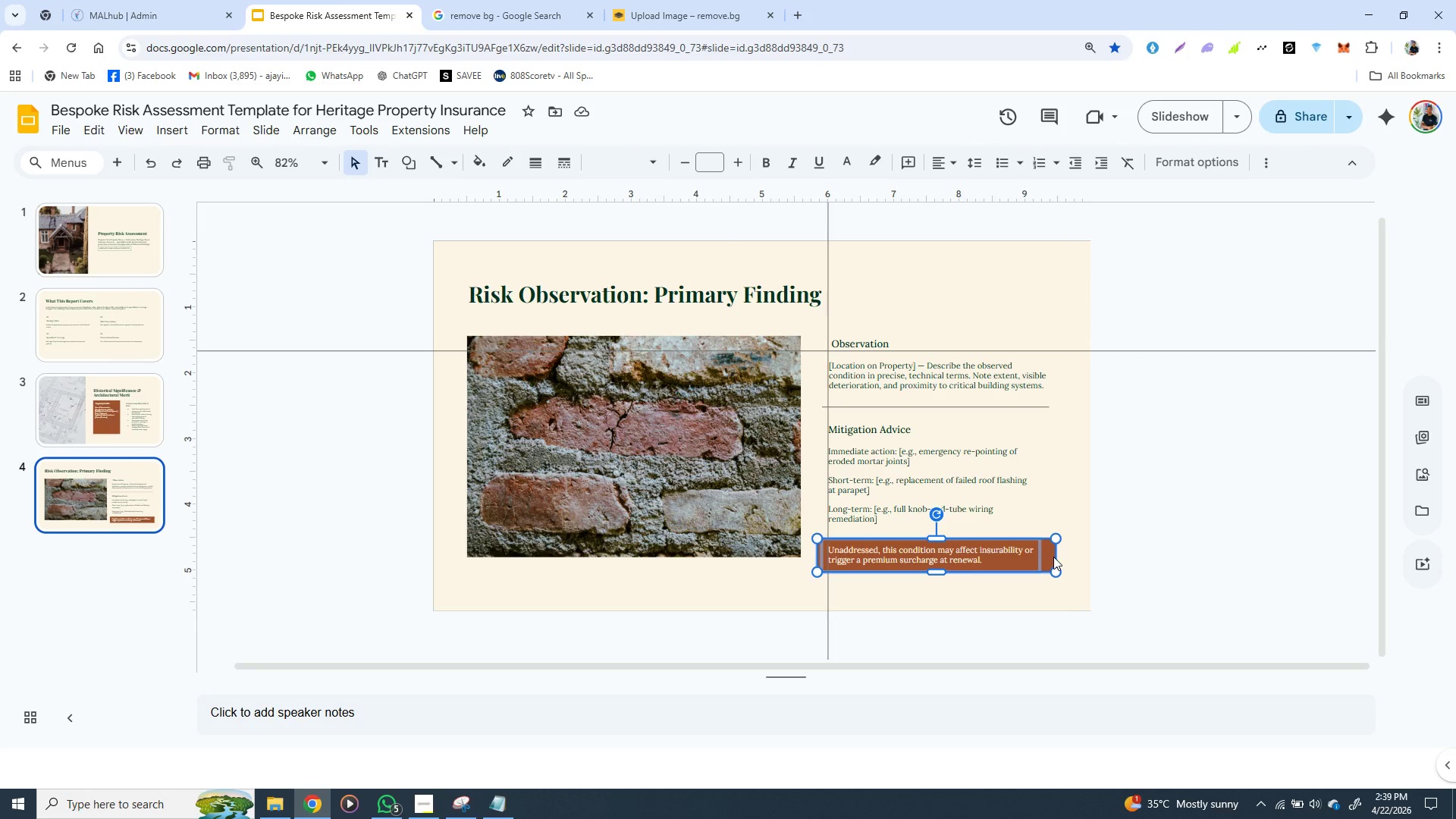 
hold_key(key=ShiftLeft, duration=1.33)
left_click([1053, 557])
 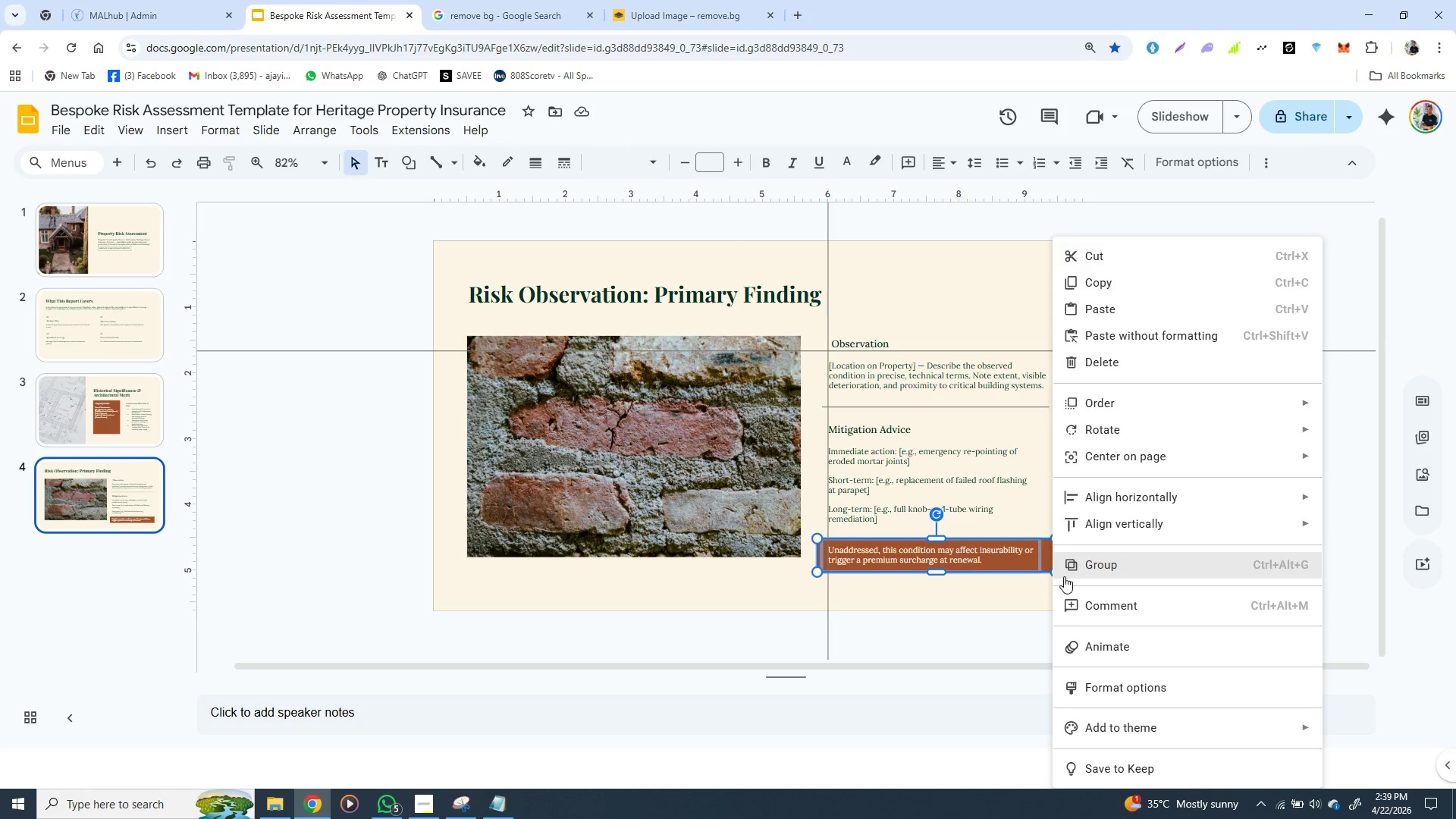 
right_click([1053, 557])
 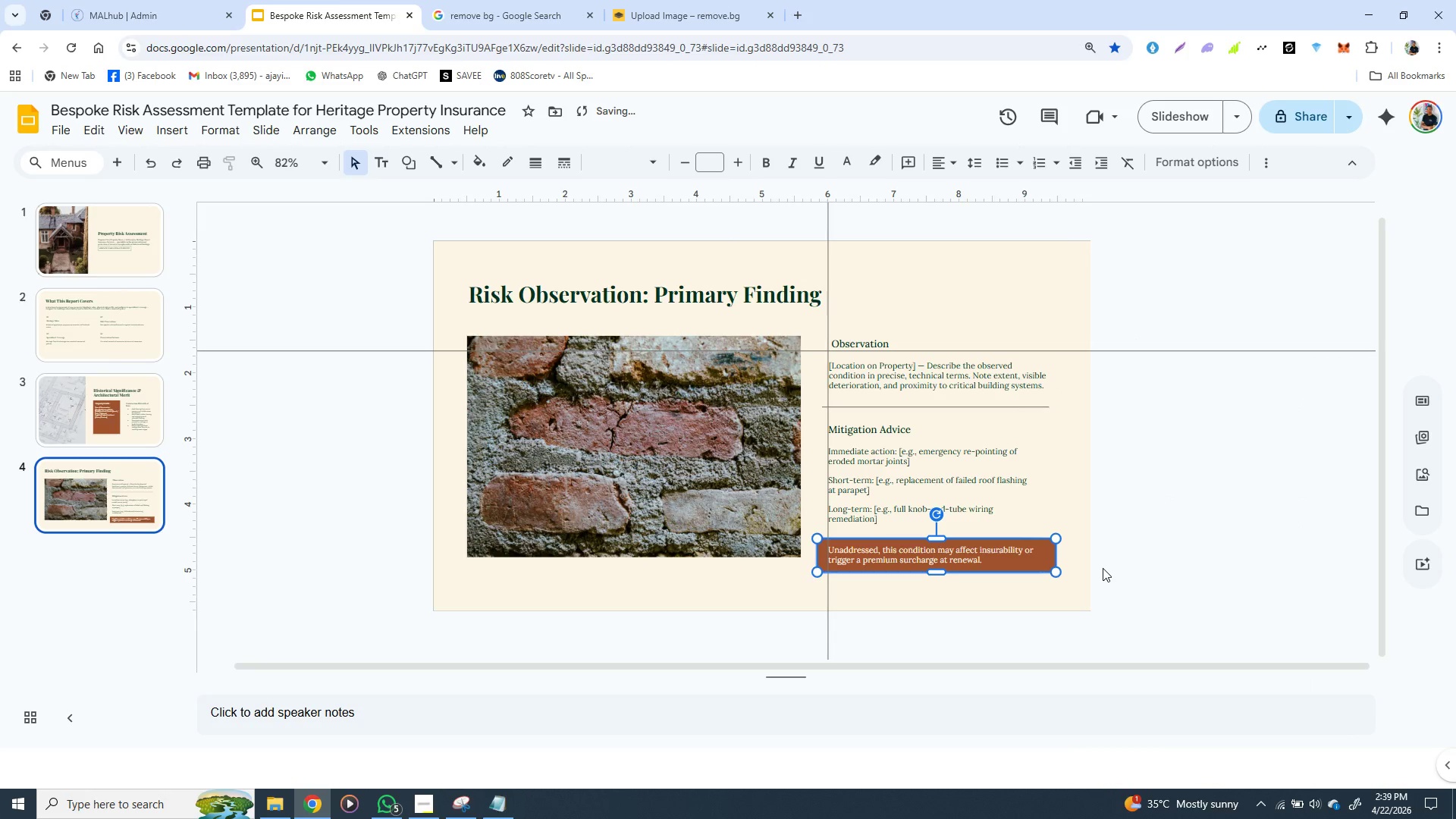 
left_click([1103, 568])
 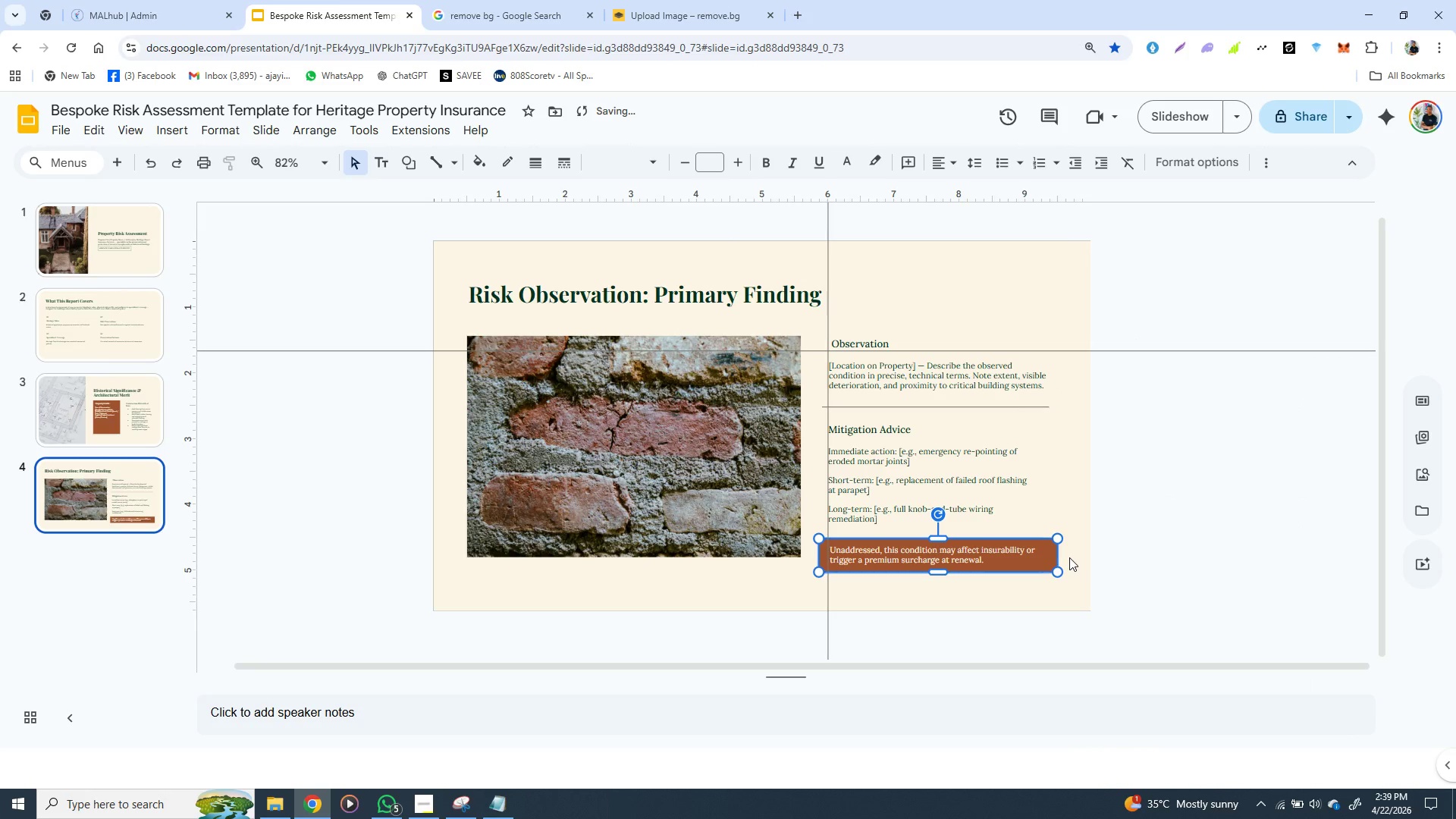 
key(ArrowRight)
 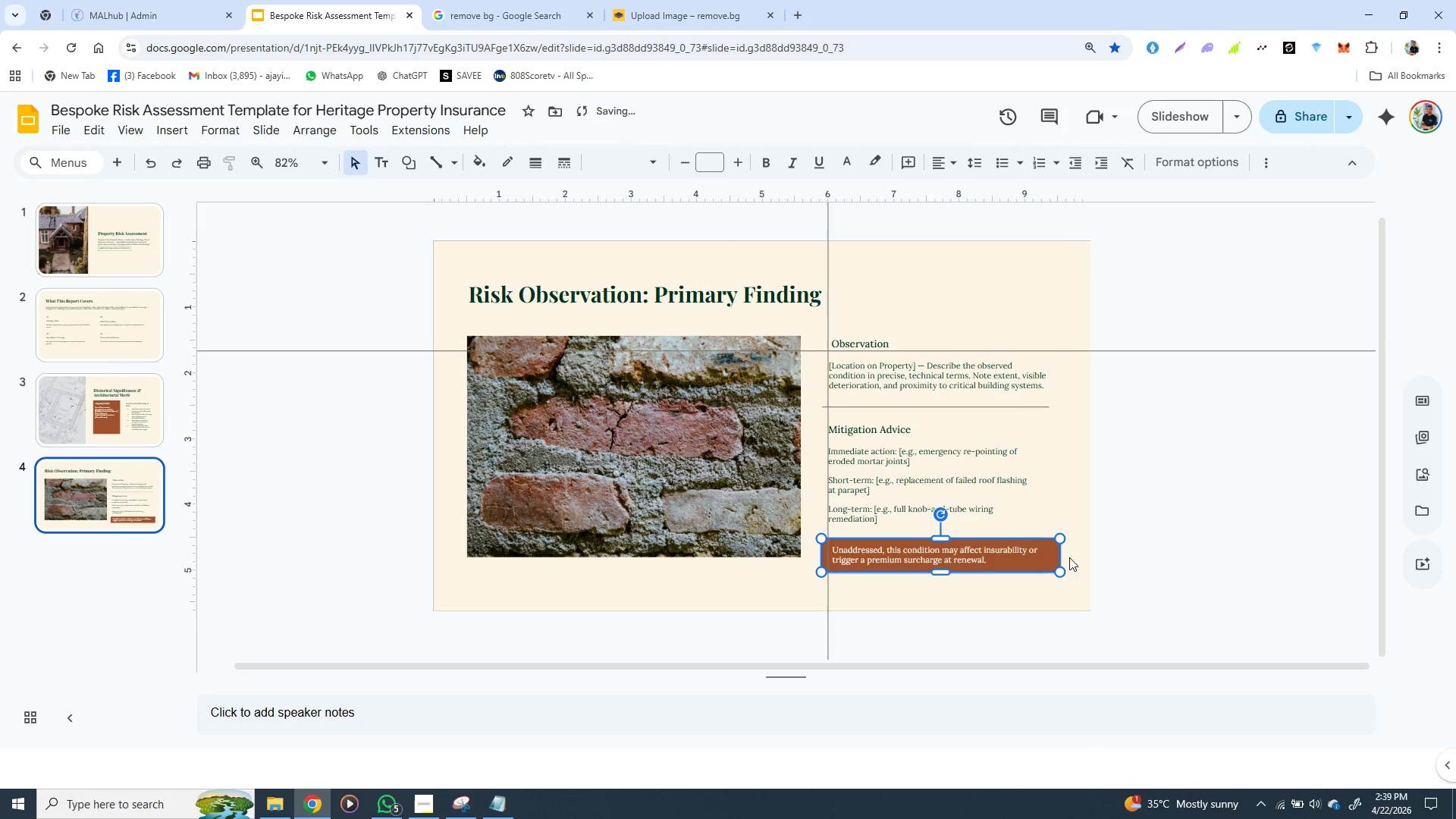 
key(ArrowRight)
 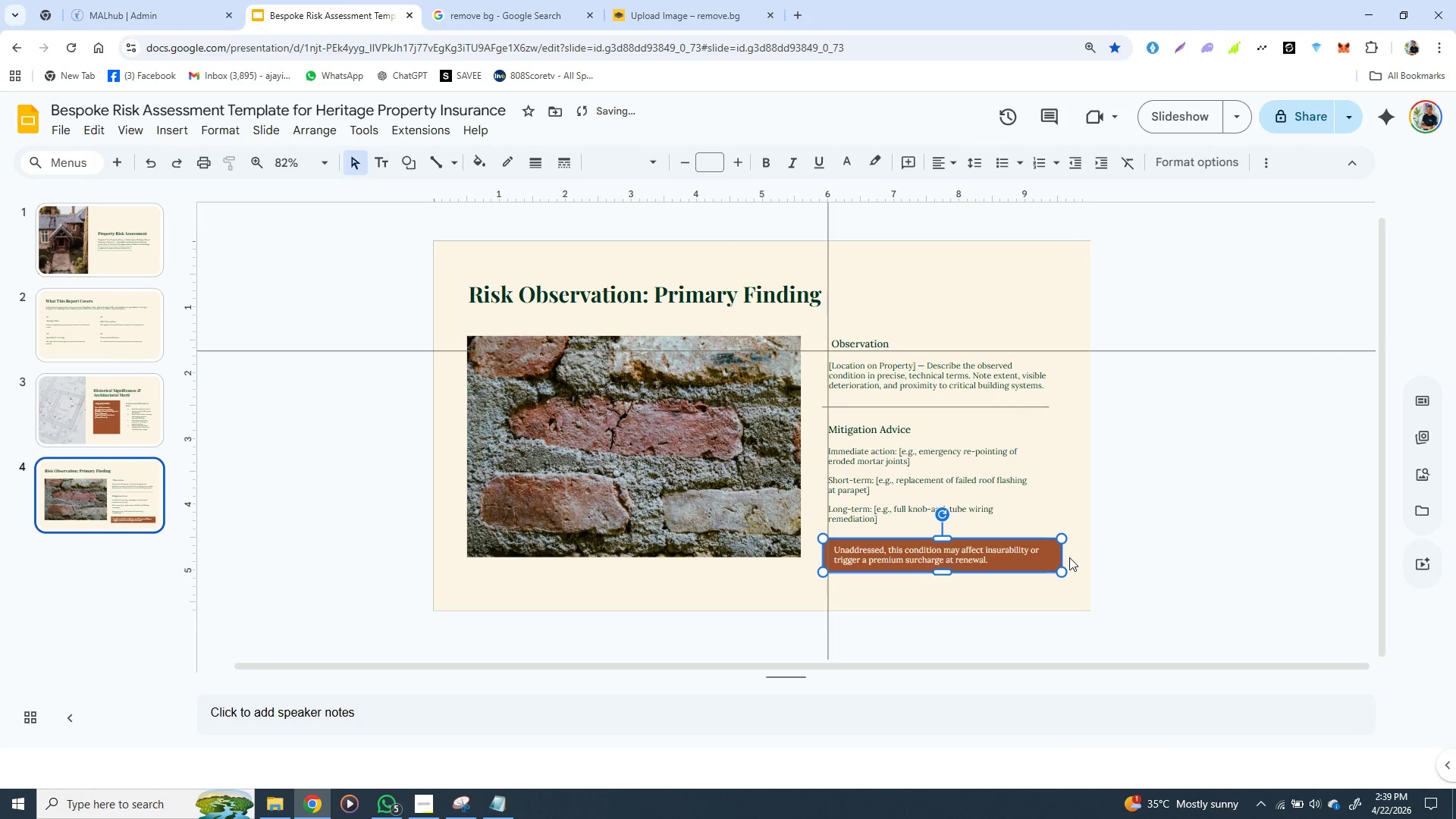 
key(ArrowRight)
 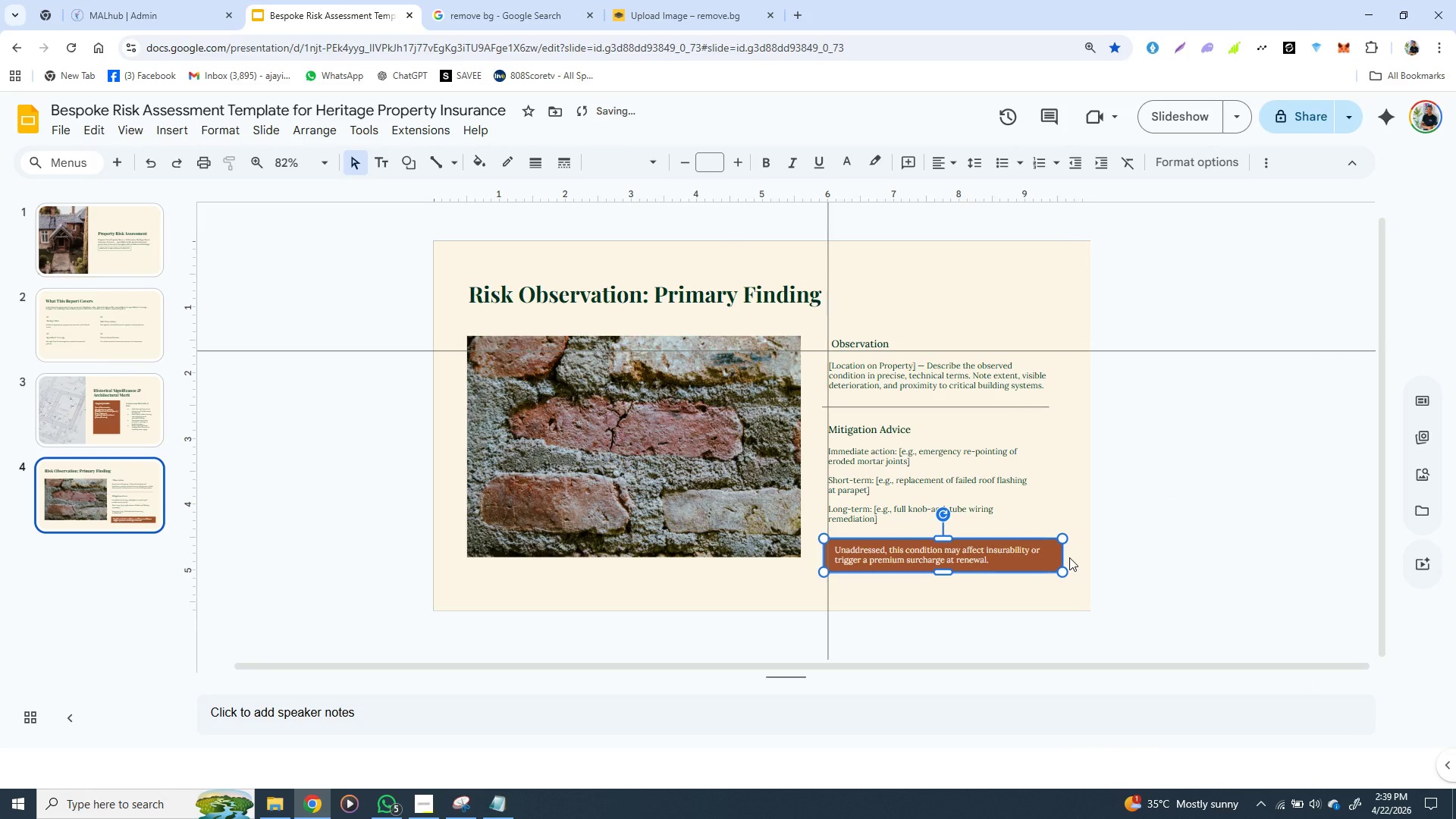 
key(ArrowRight)
 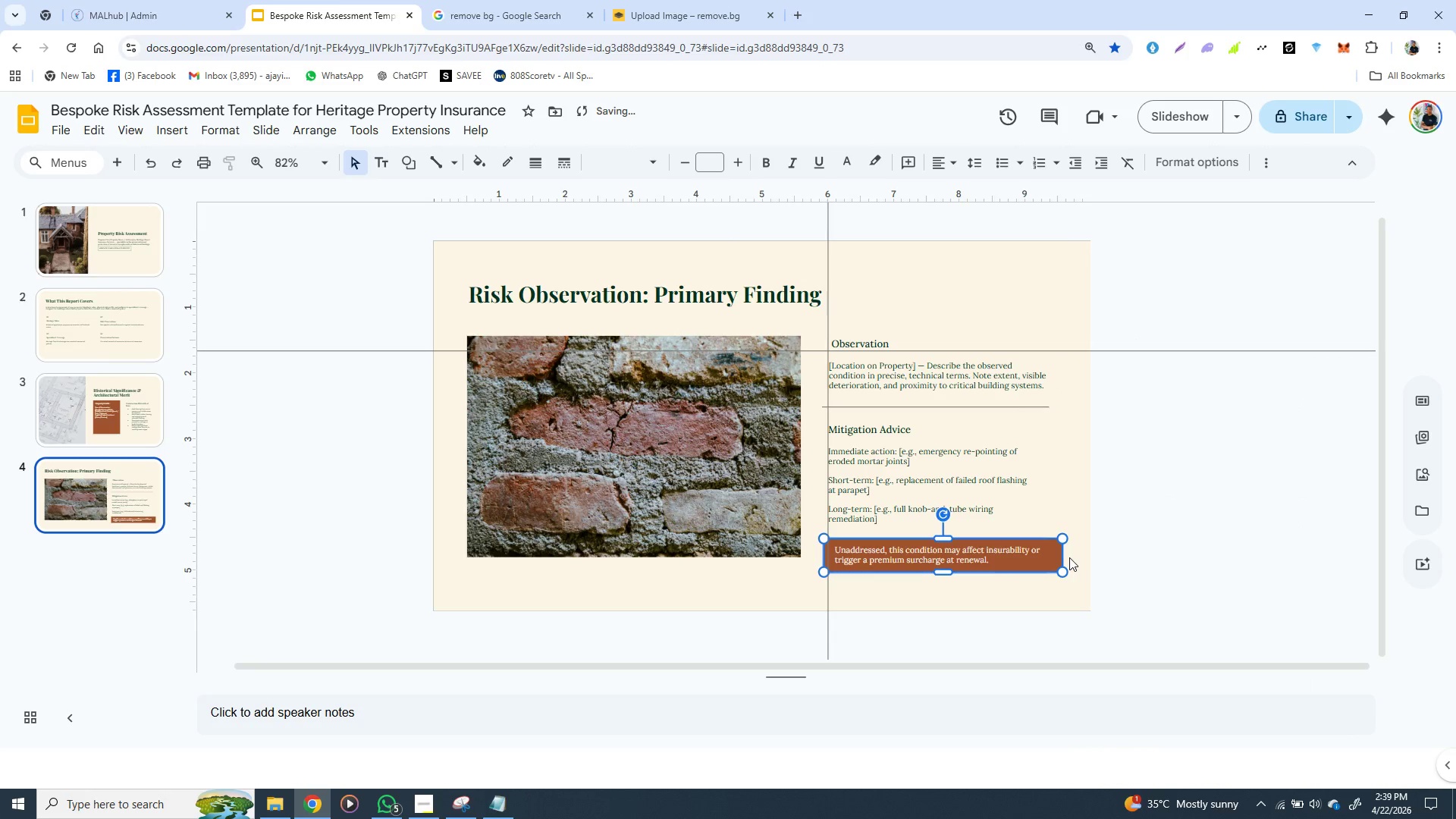 
key(ArrowRight)
 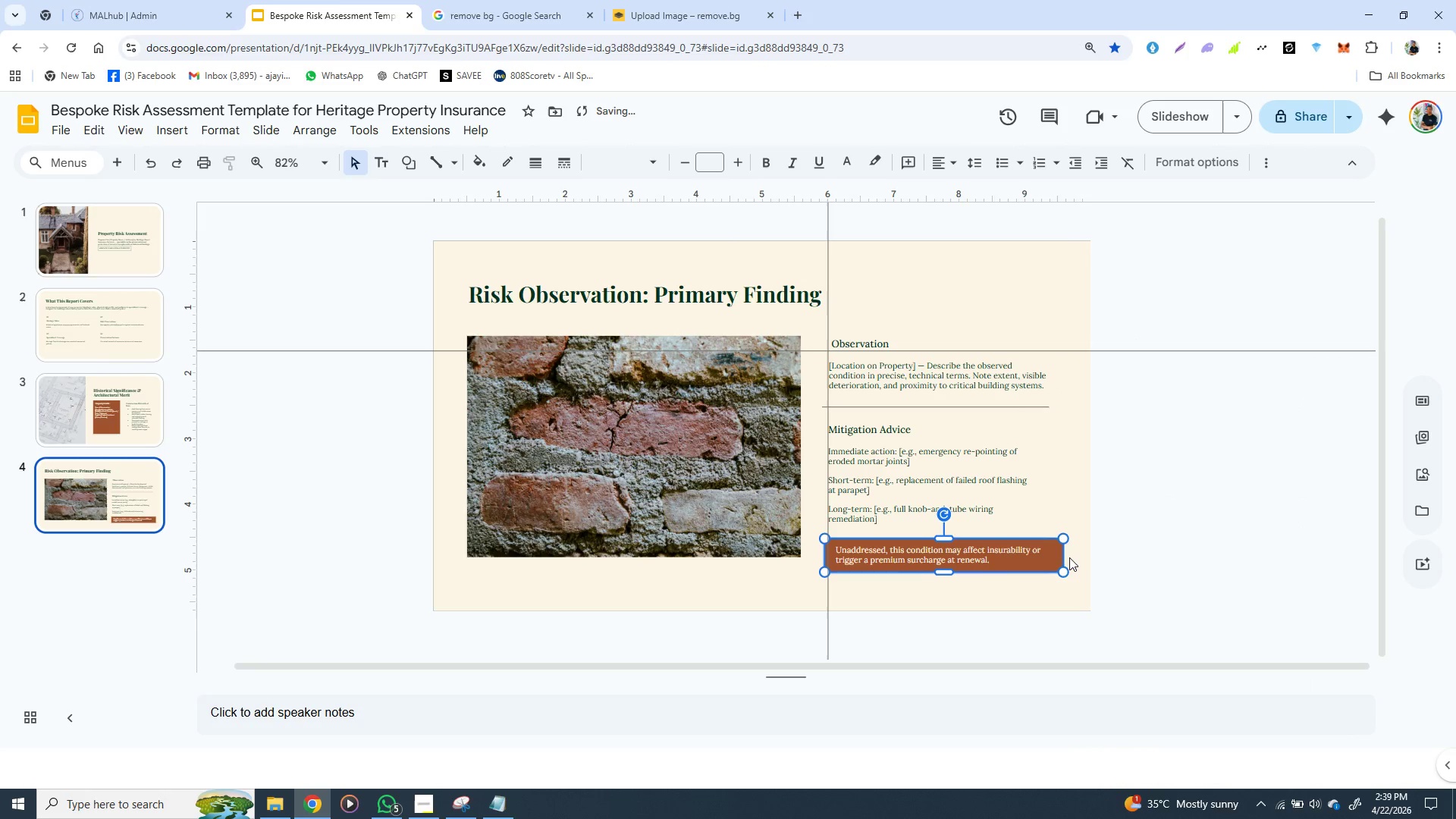 
key(ArrowRight)
 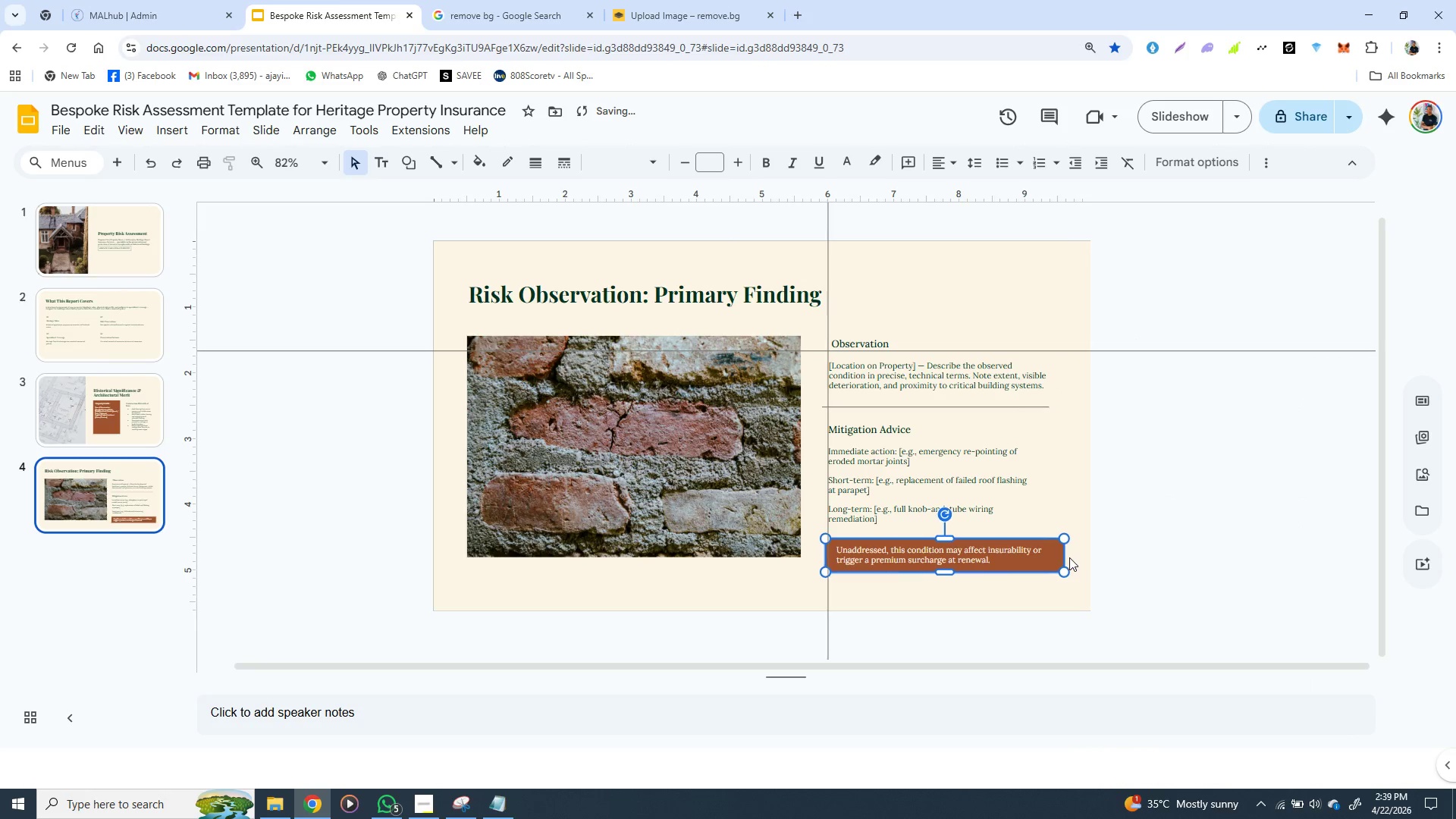 
key(ArrowRight)
 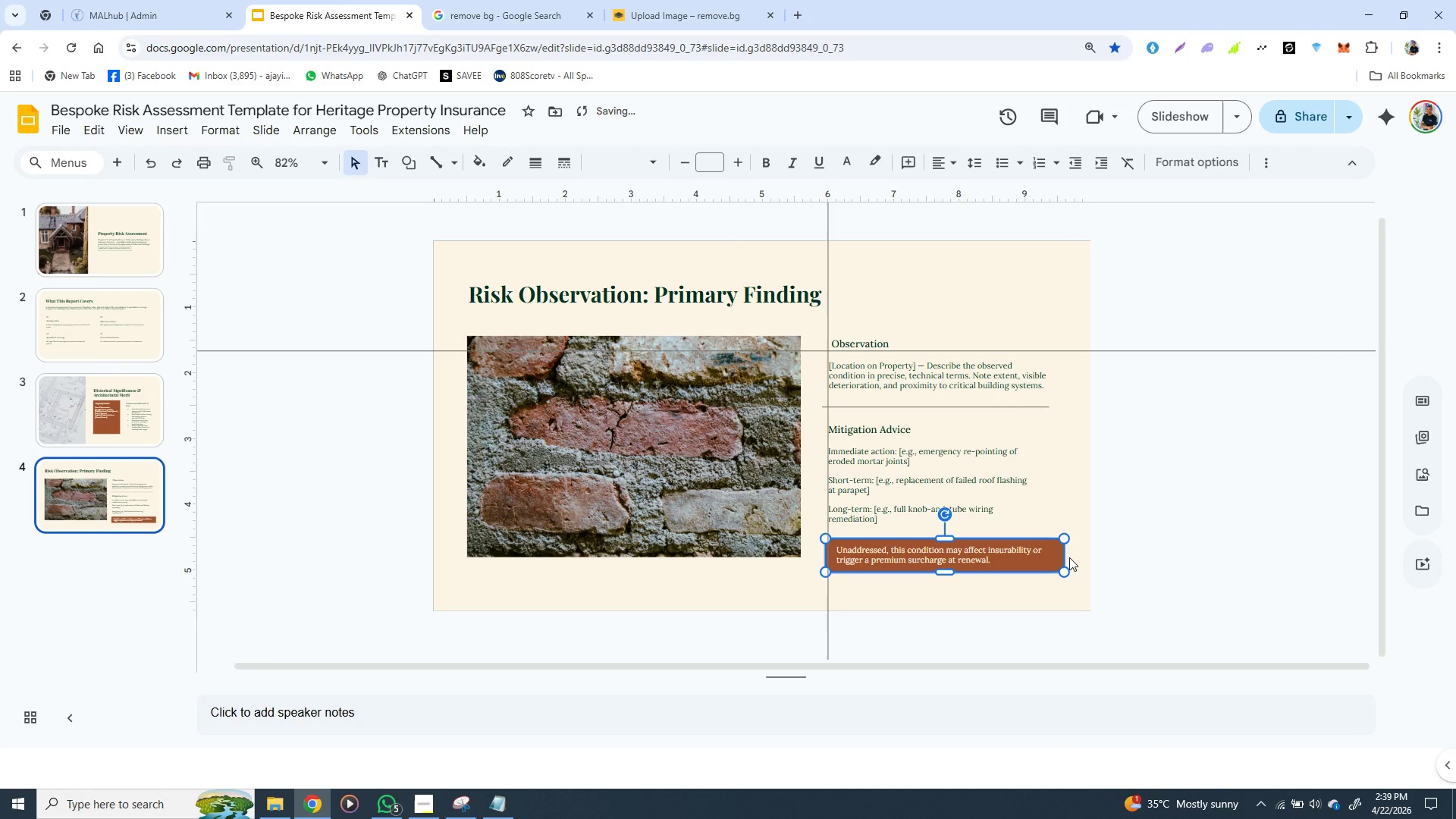 
key(ArrowRight)
 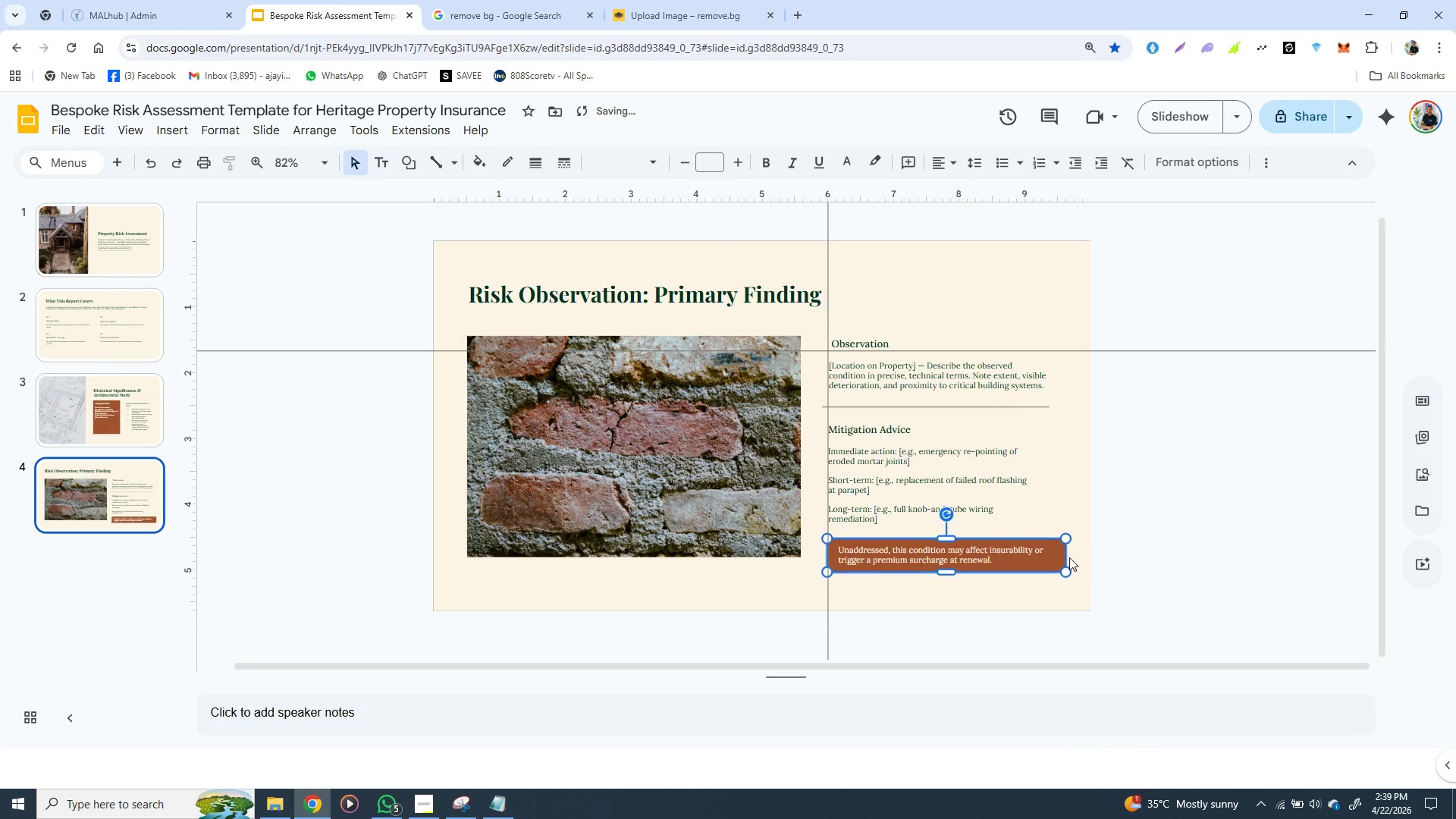 
key(ArrowRight)
 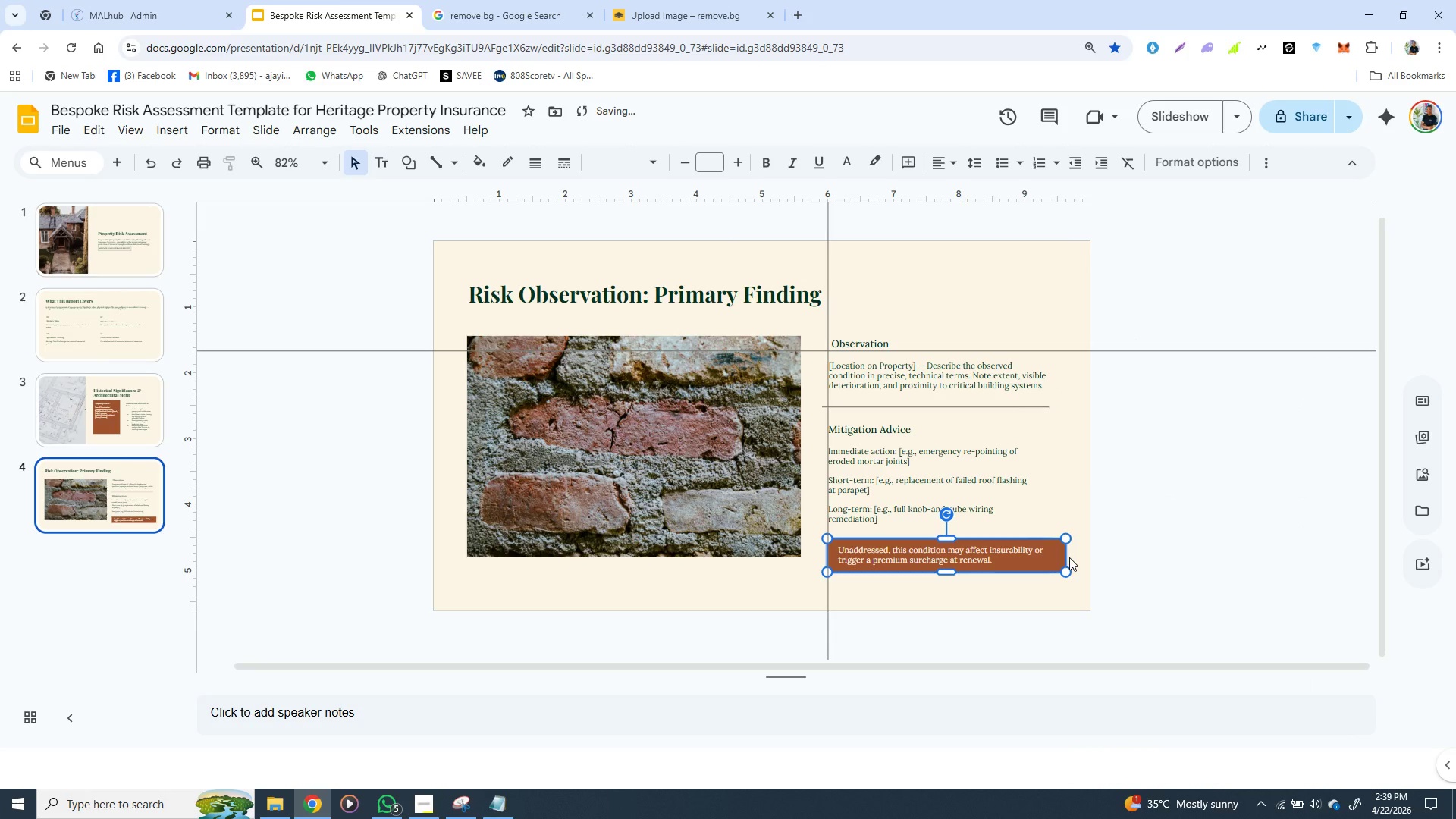 
key(ArrowRight)
 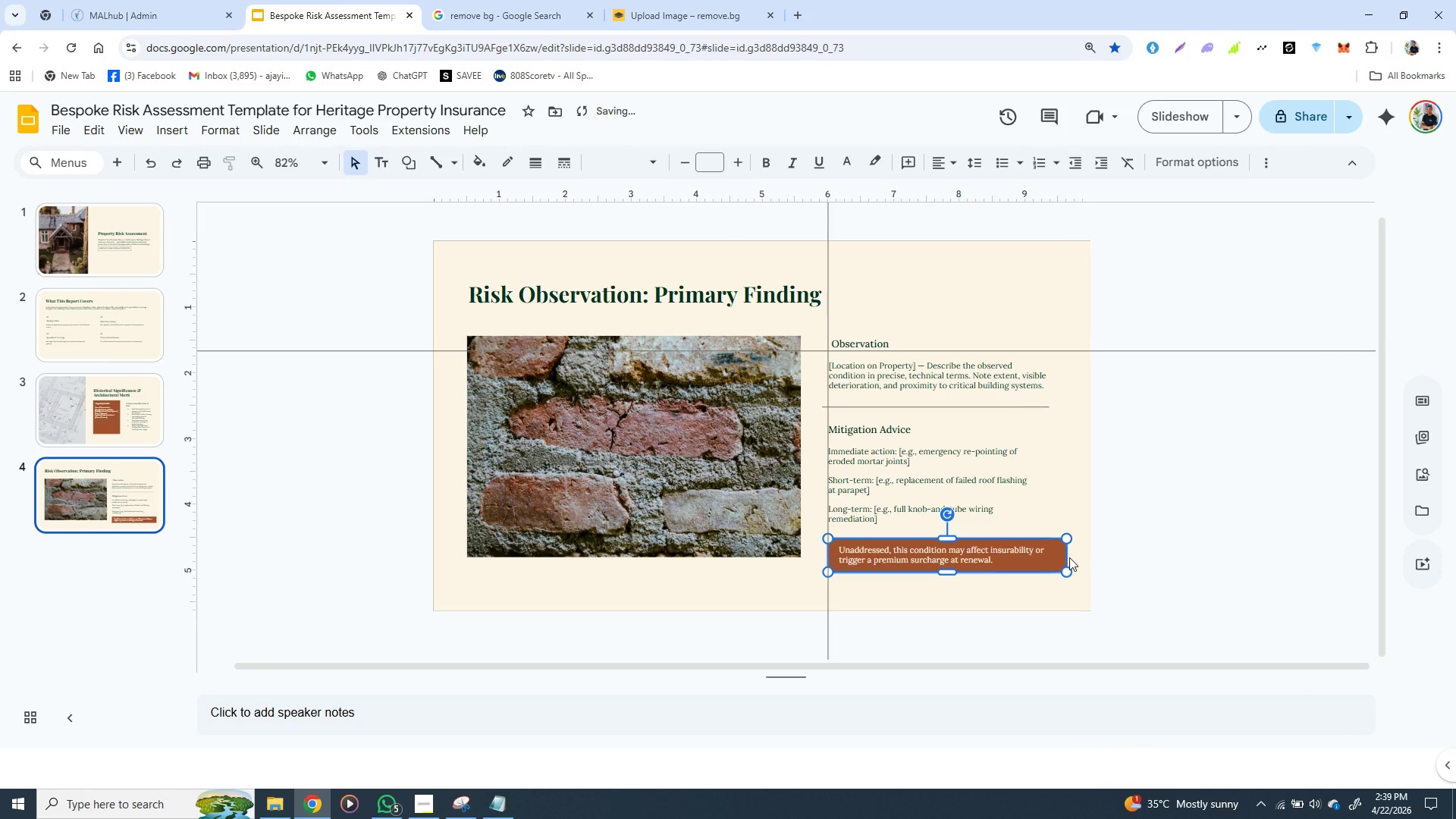 
key(ArrowRight)
 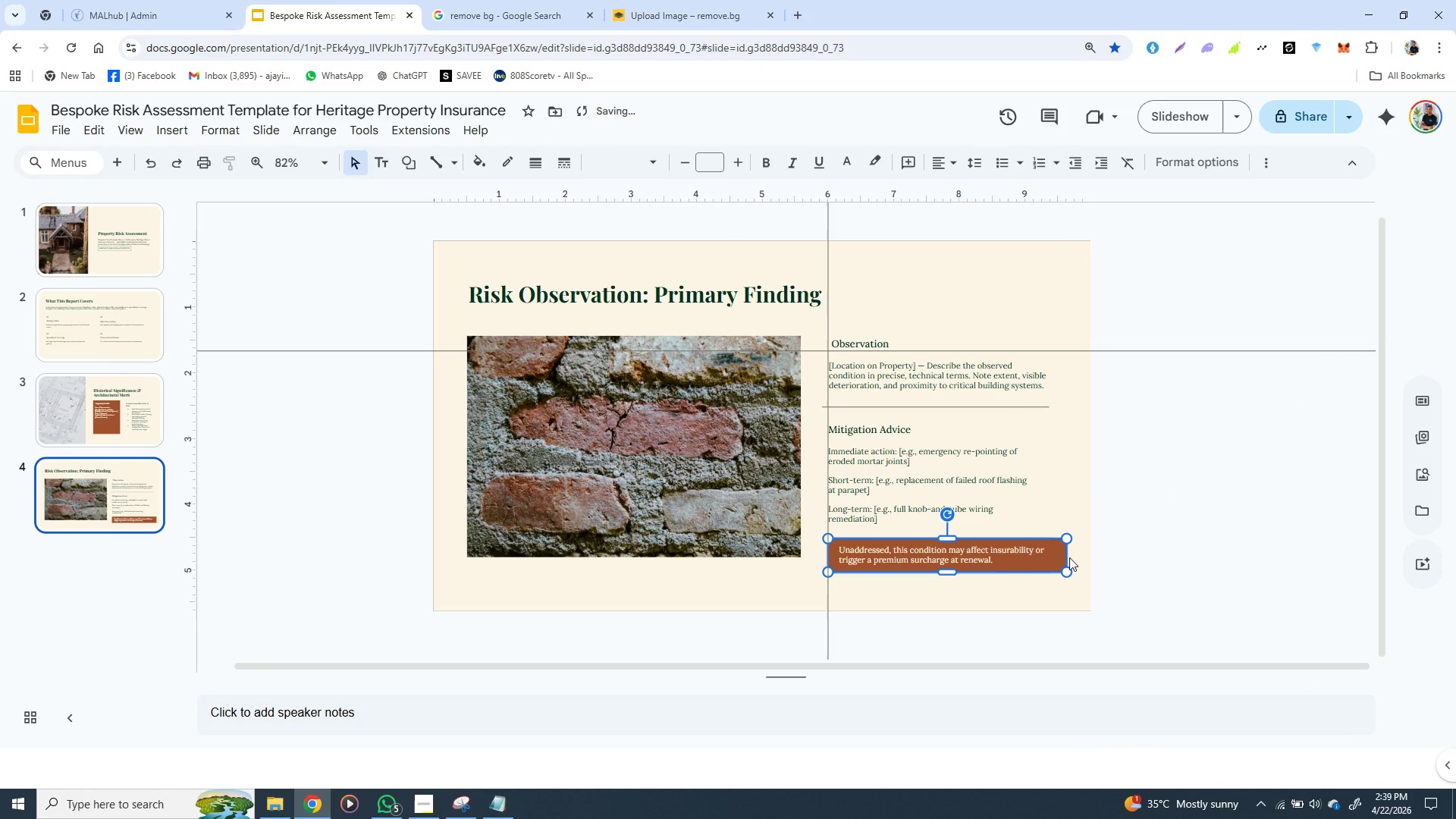 
key(ArrowRight)
 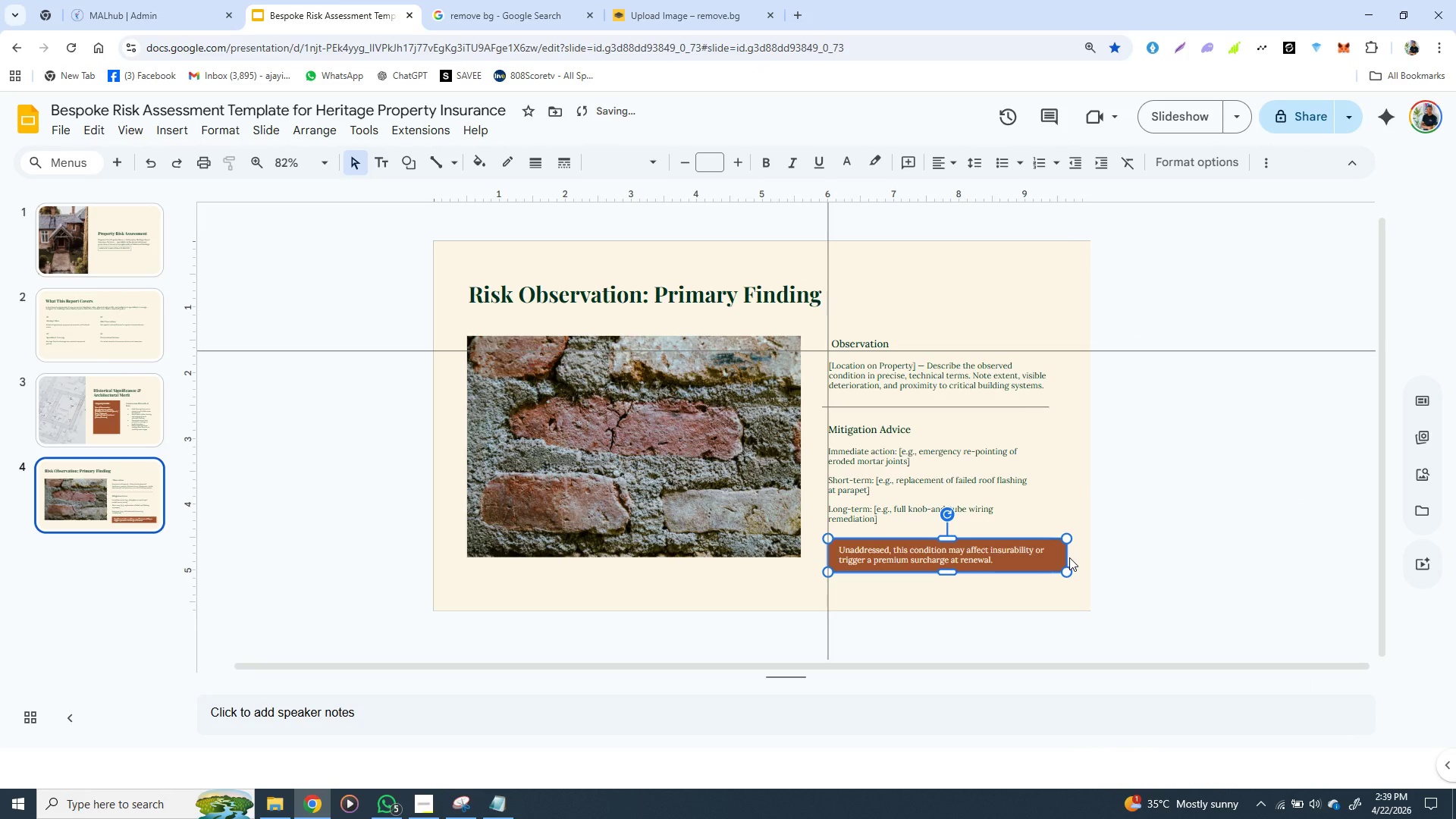 
key(ArrowRight)
 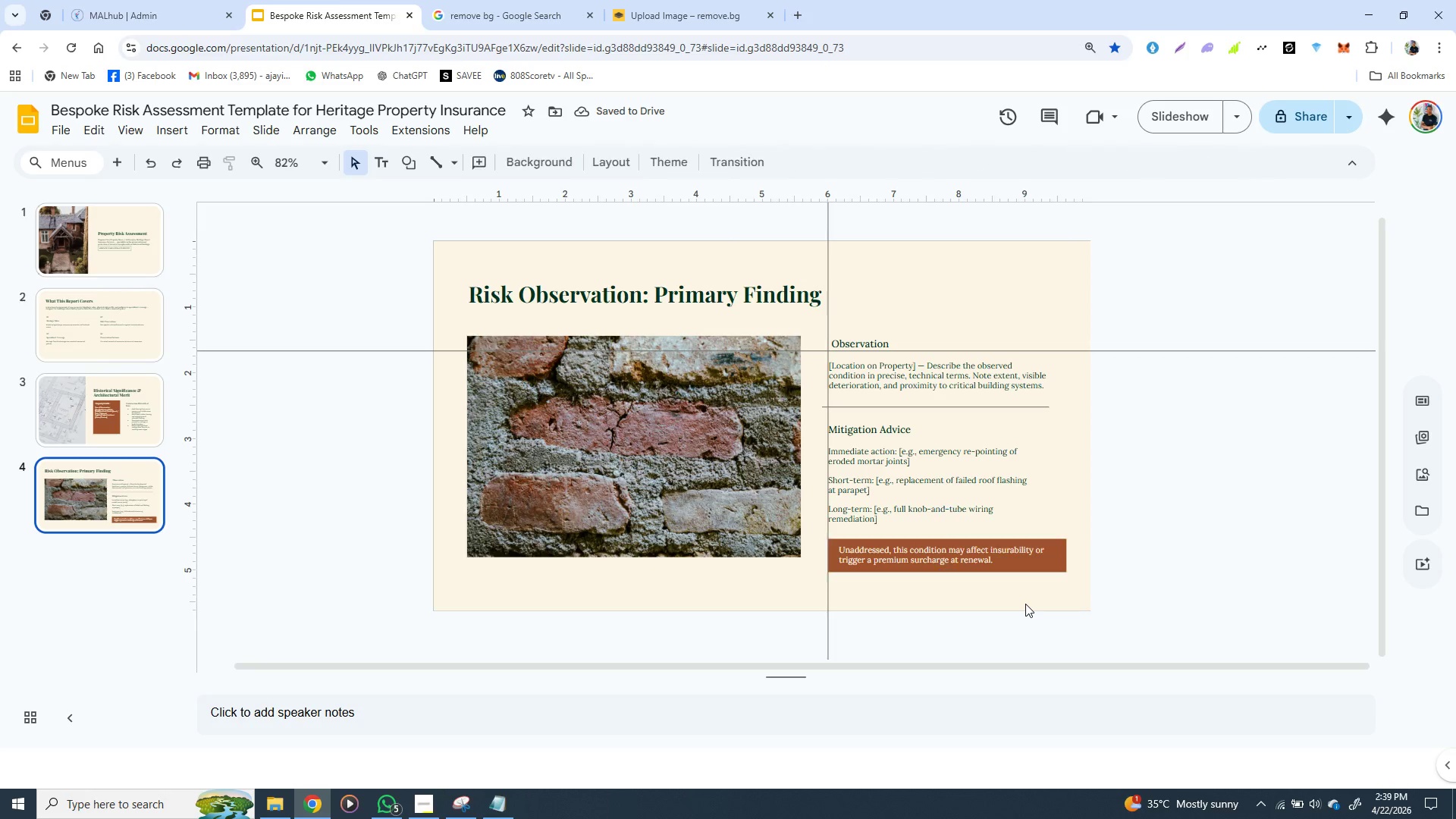 
left_click([1025, 604])
 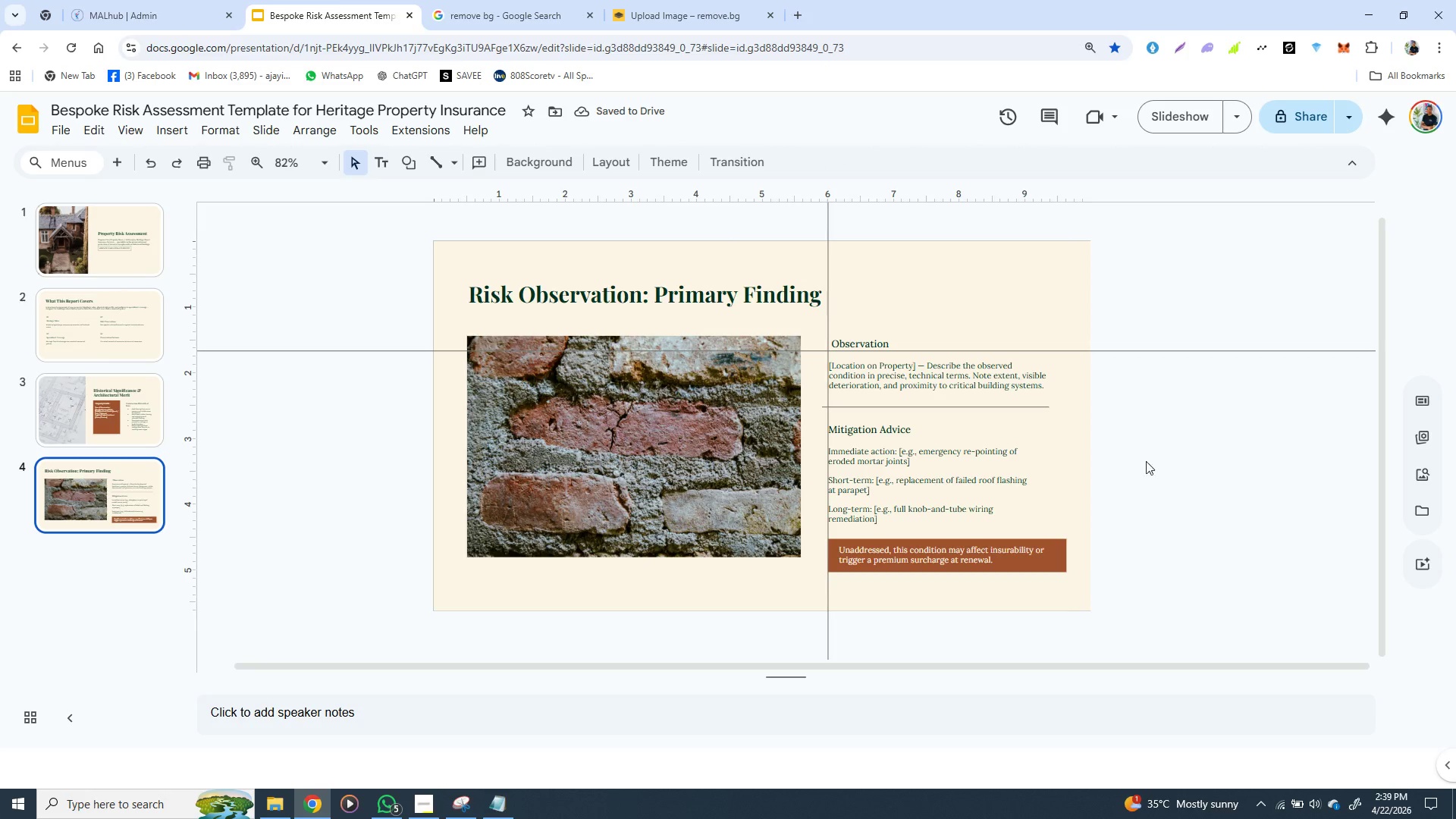 
left_click([1188, 509])
 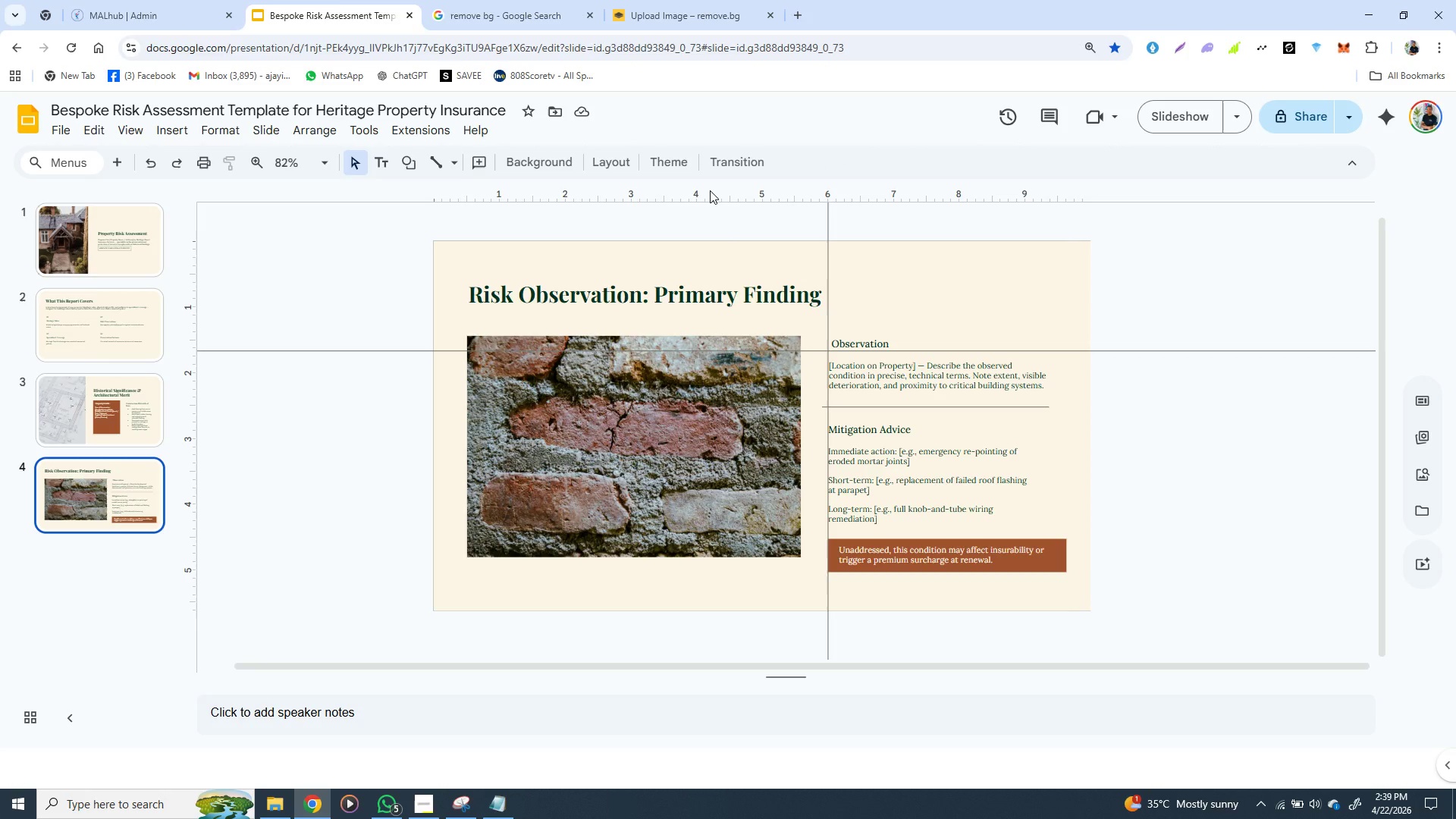 
left_click([710, 190])
 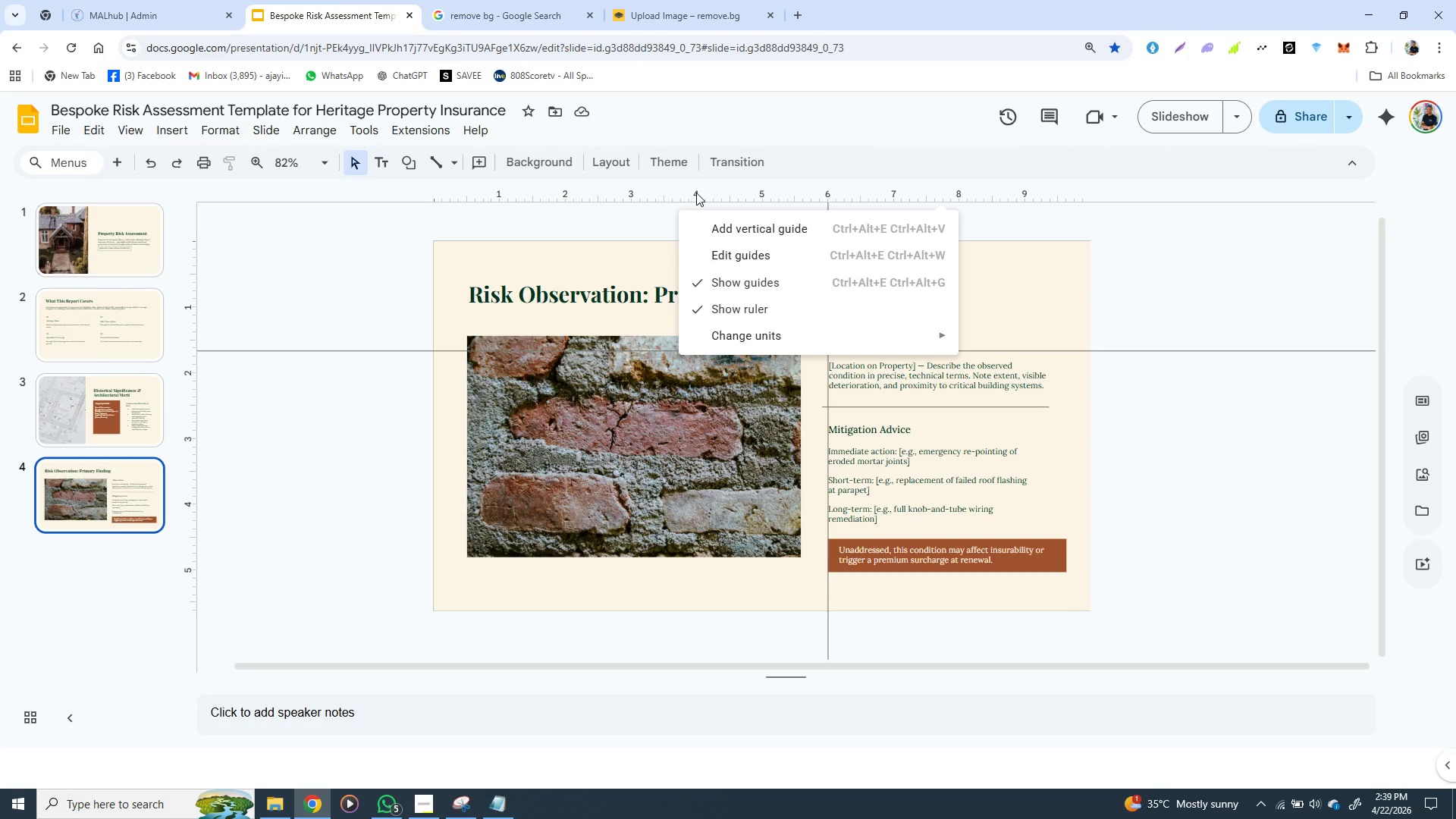 
double_click([696, 193])
 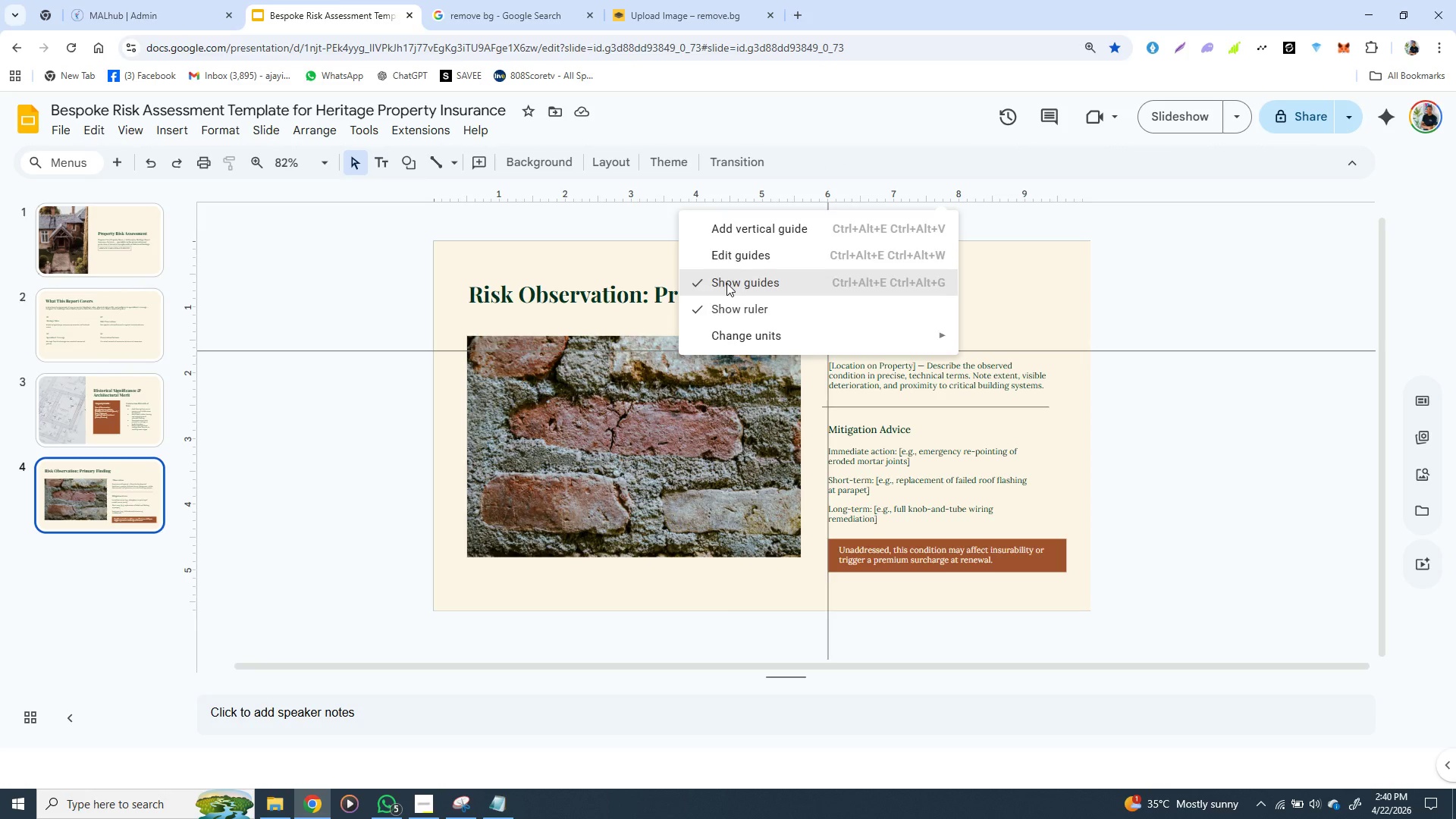 
left_click([726, 283])
 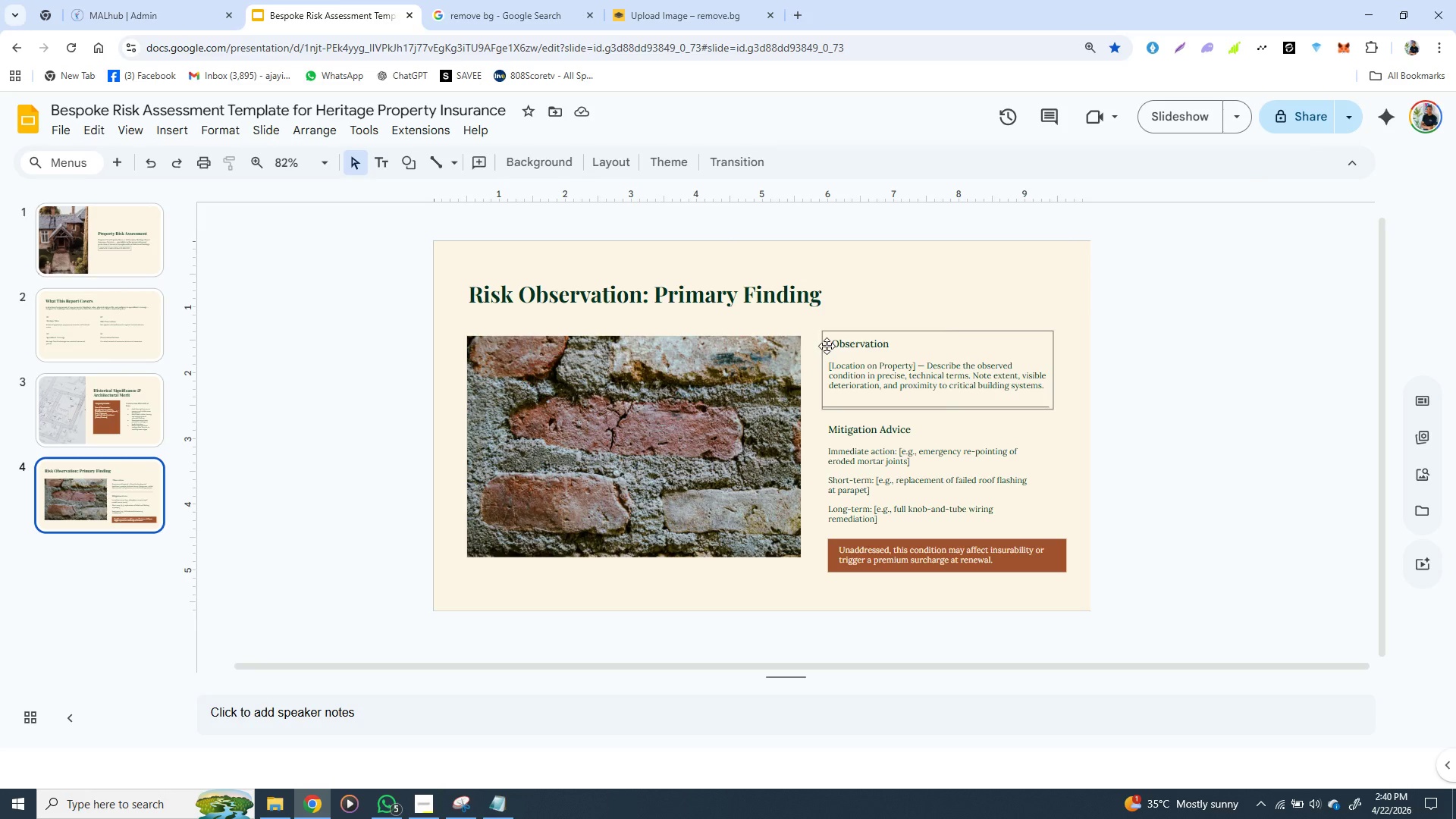 
left_click([827, 346])
 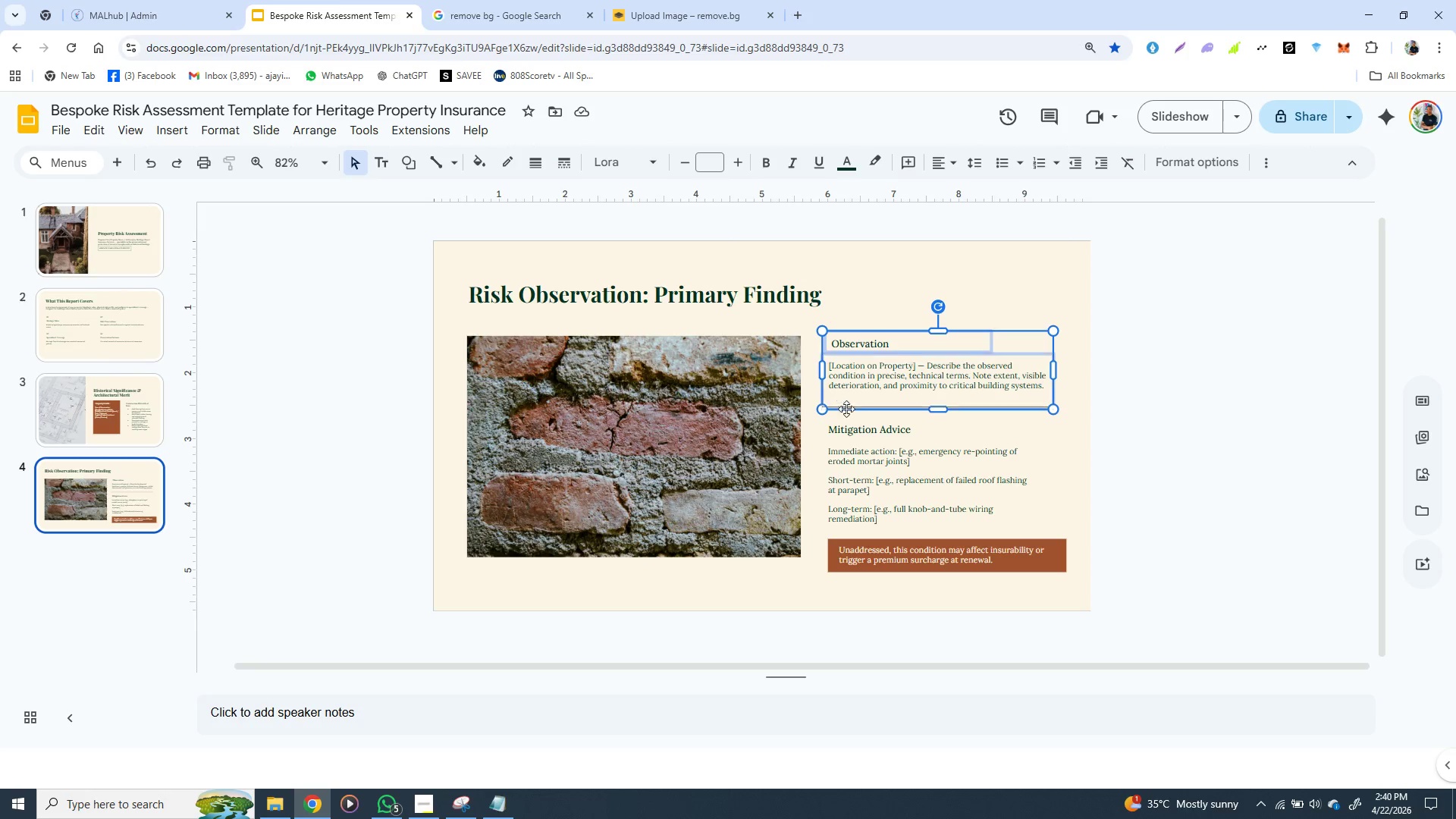 
hold_key(key=ShiftLeft, duration=1.5)
left_click([846, 429])
 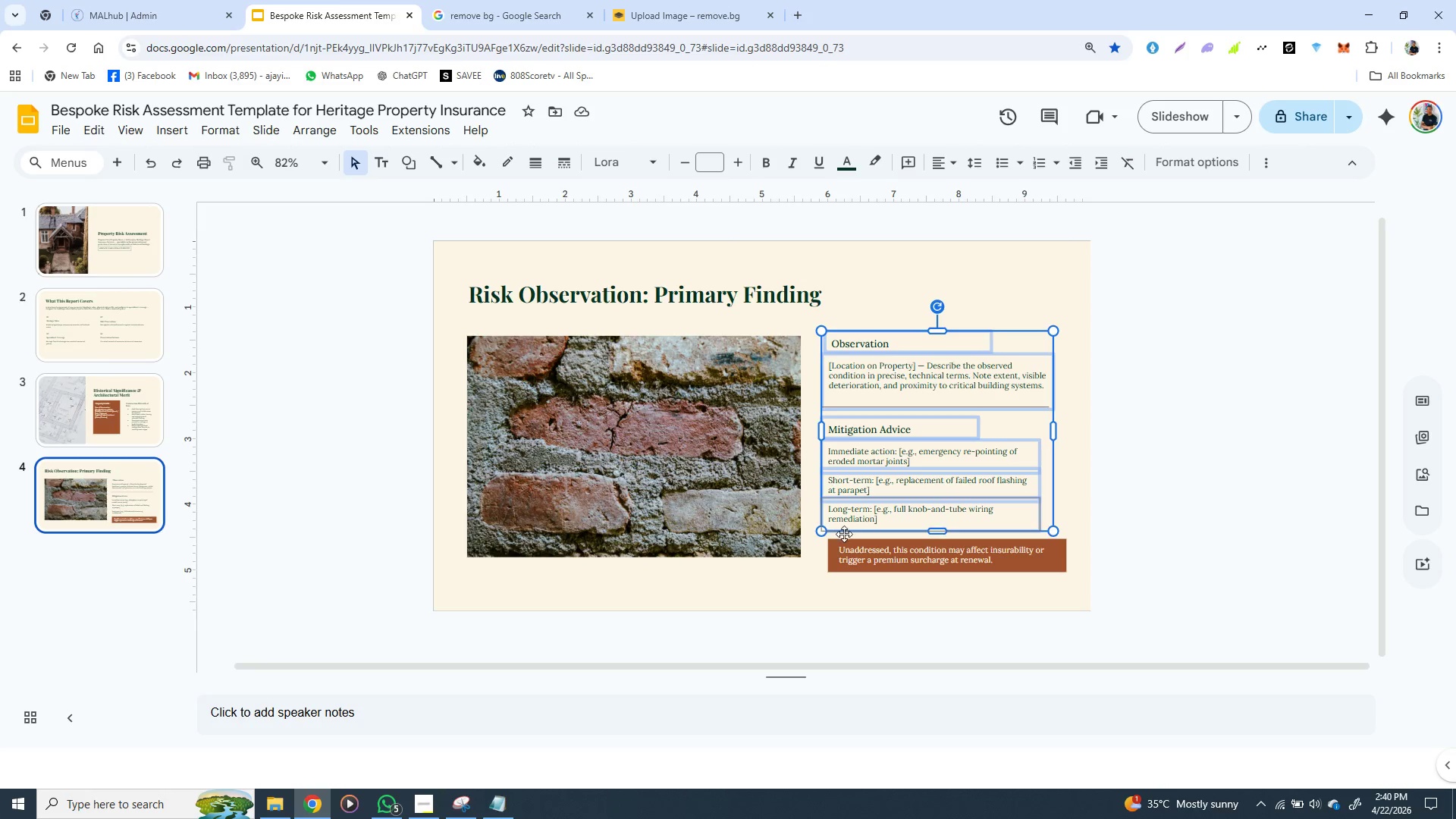 
hold_key(key=ShiftLeft, duration=1.51)
left_click([844, 541])
 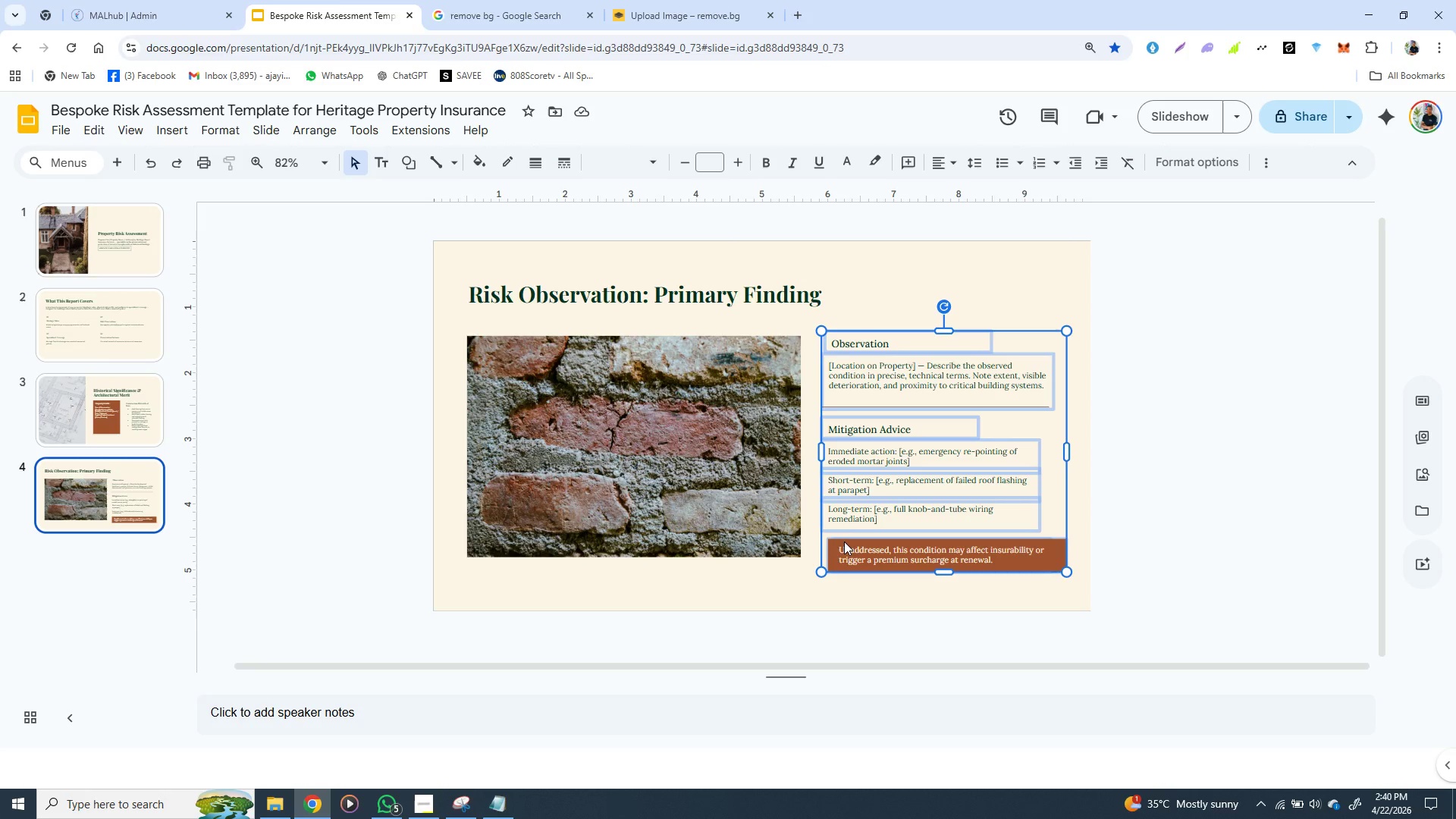 
hold_key(key=ShiftLeft, duration=0.67)
 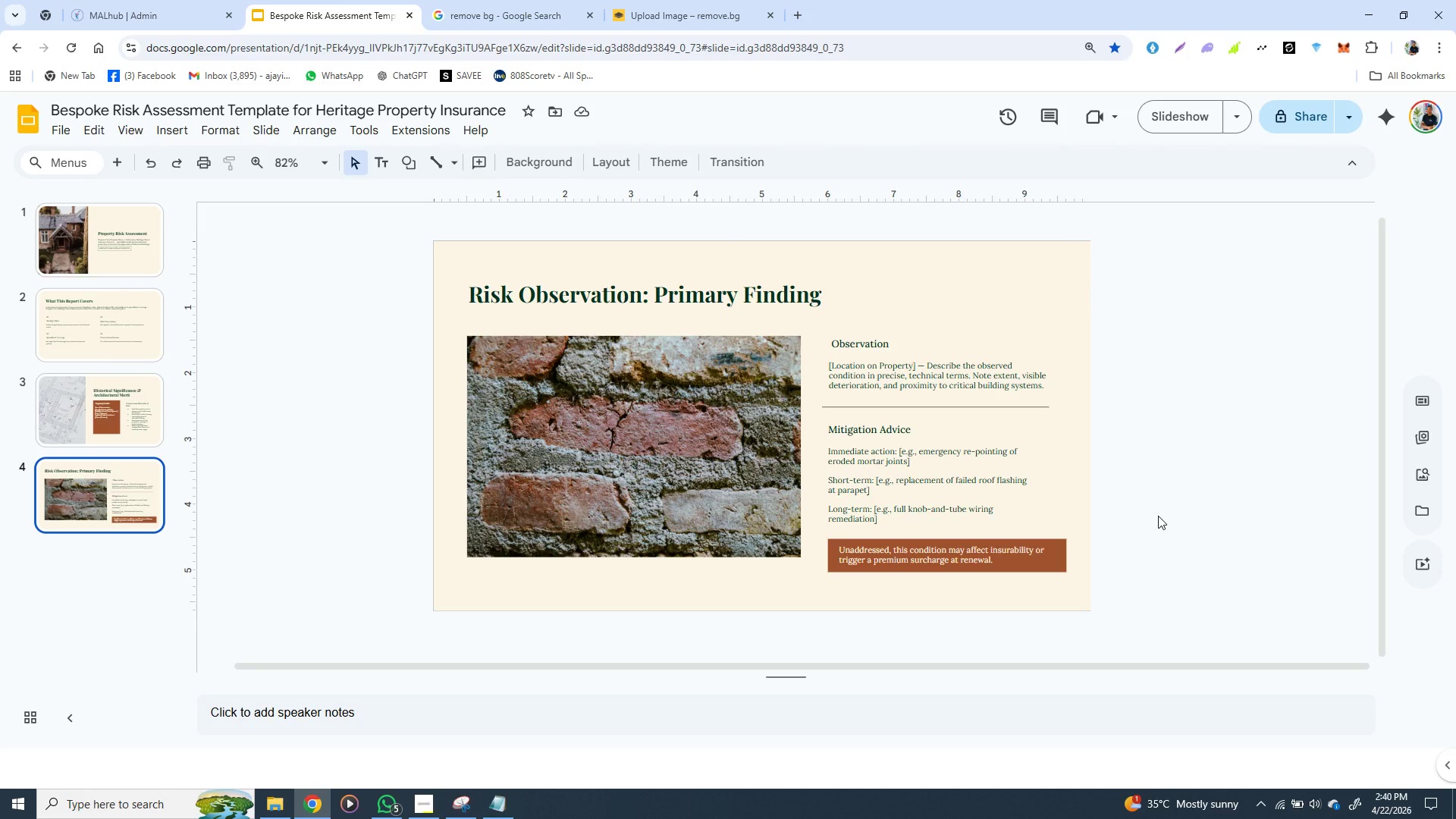 
left_click([1158, 516])
 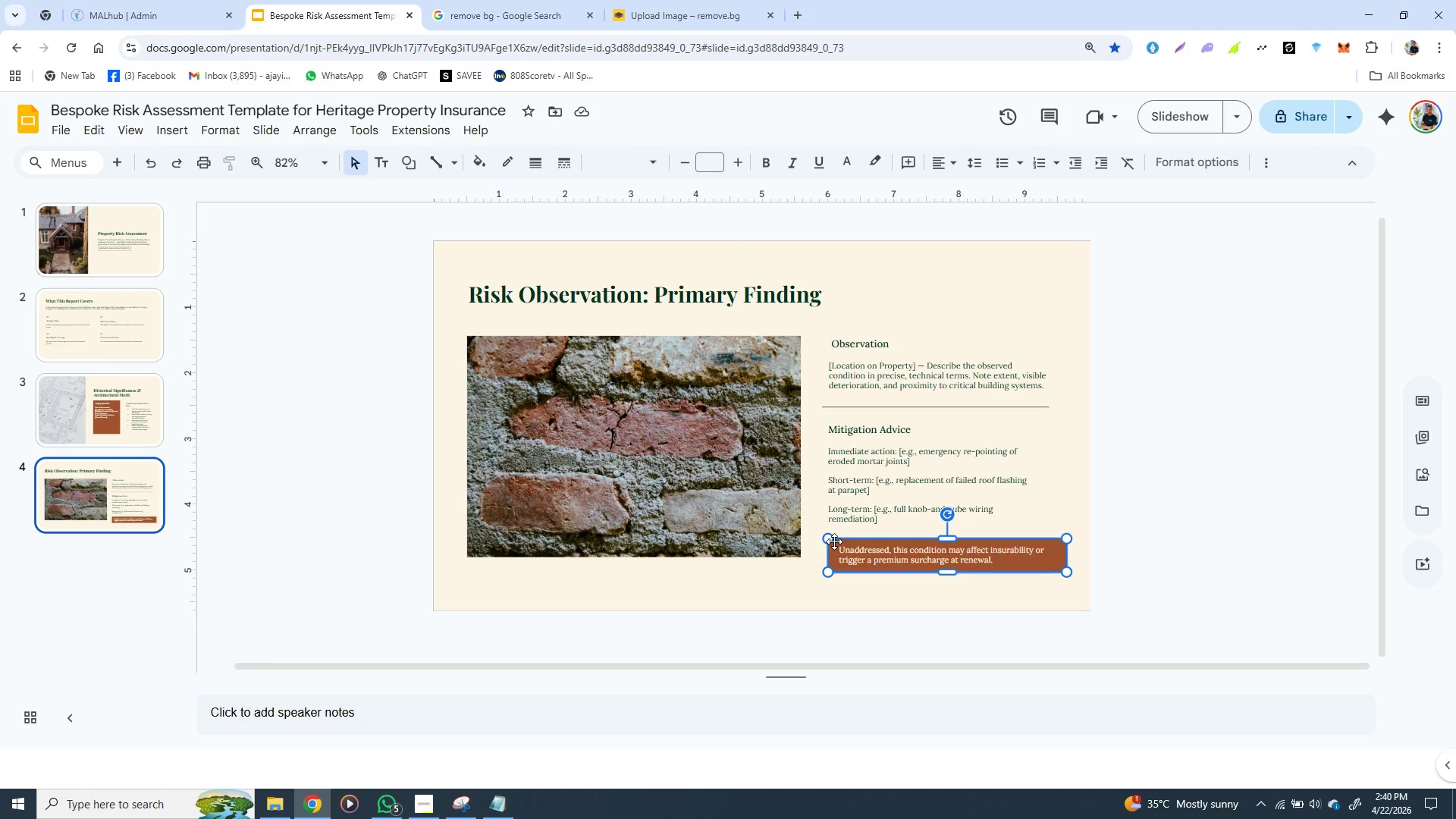 
left_click([834, 541])
 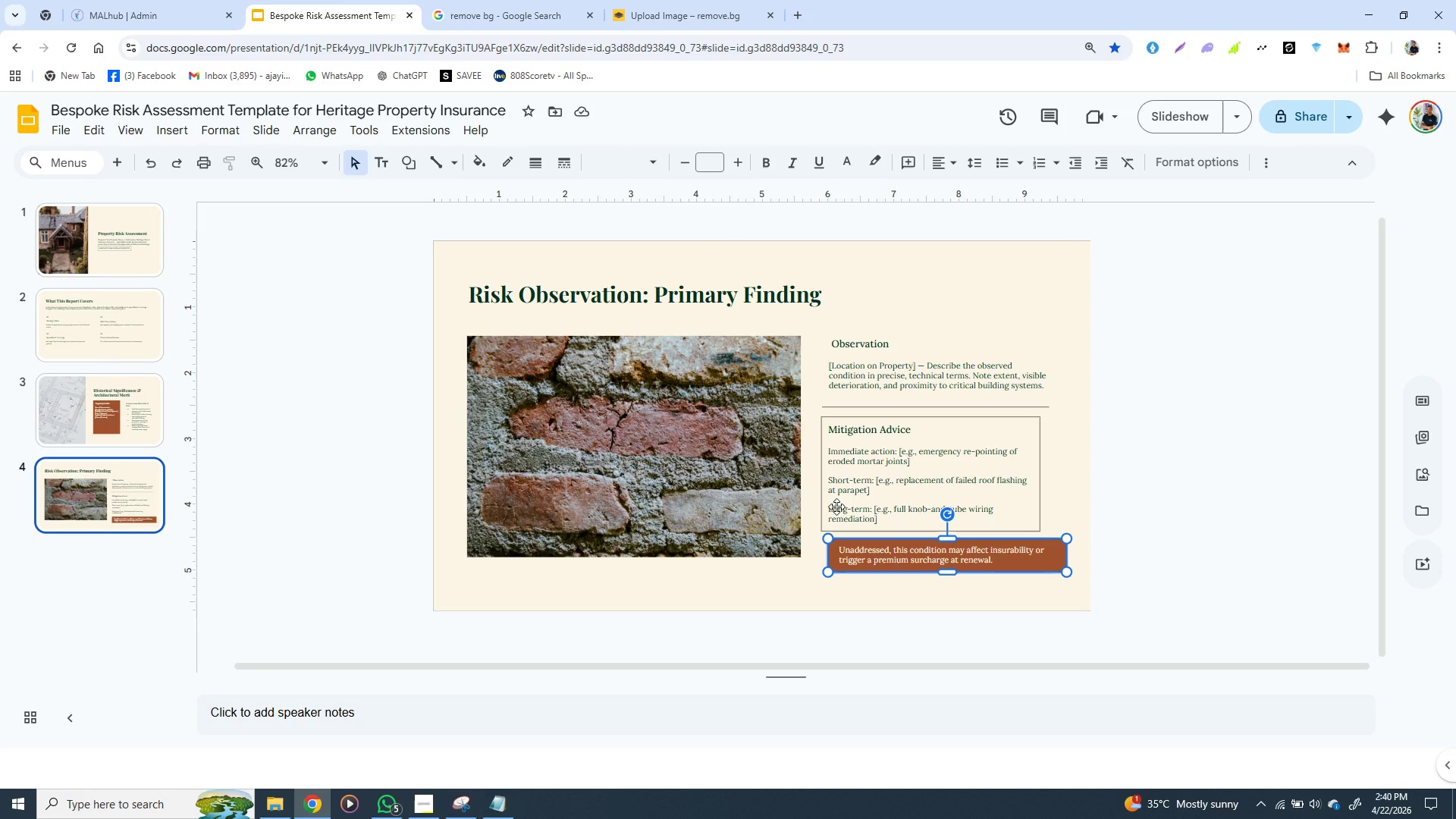 
hold_key(key=ShiftLeft, duration=1.5)
left_click([836, 507])
 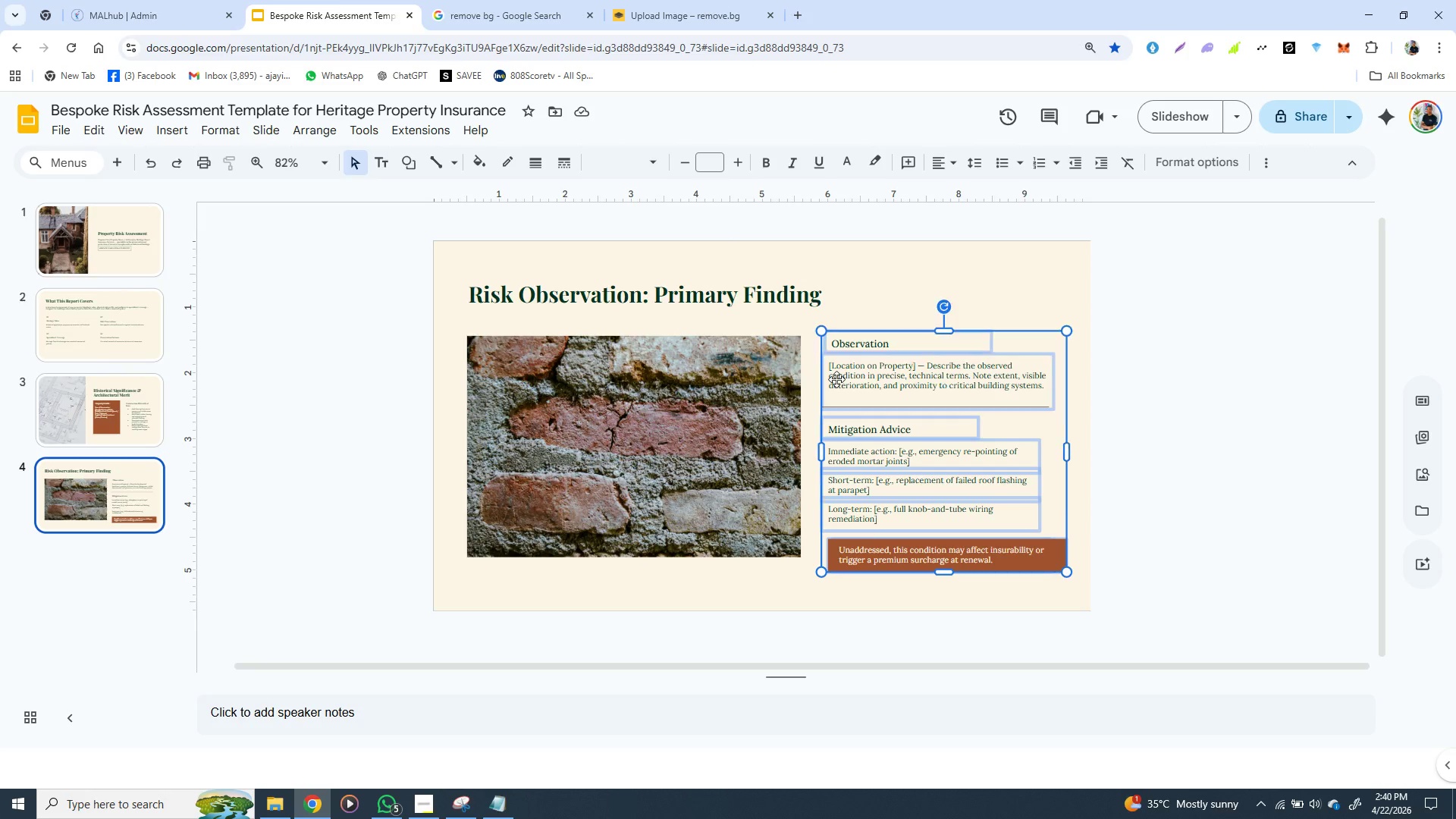 
hold_key(key=ShiftLeft, duration=1.52)
left_click([836, 379])
 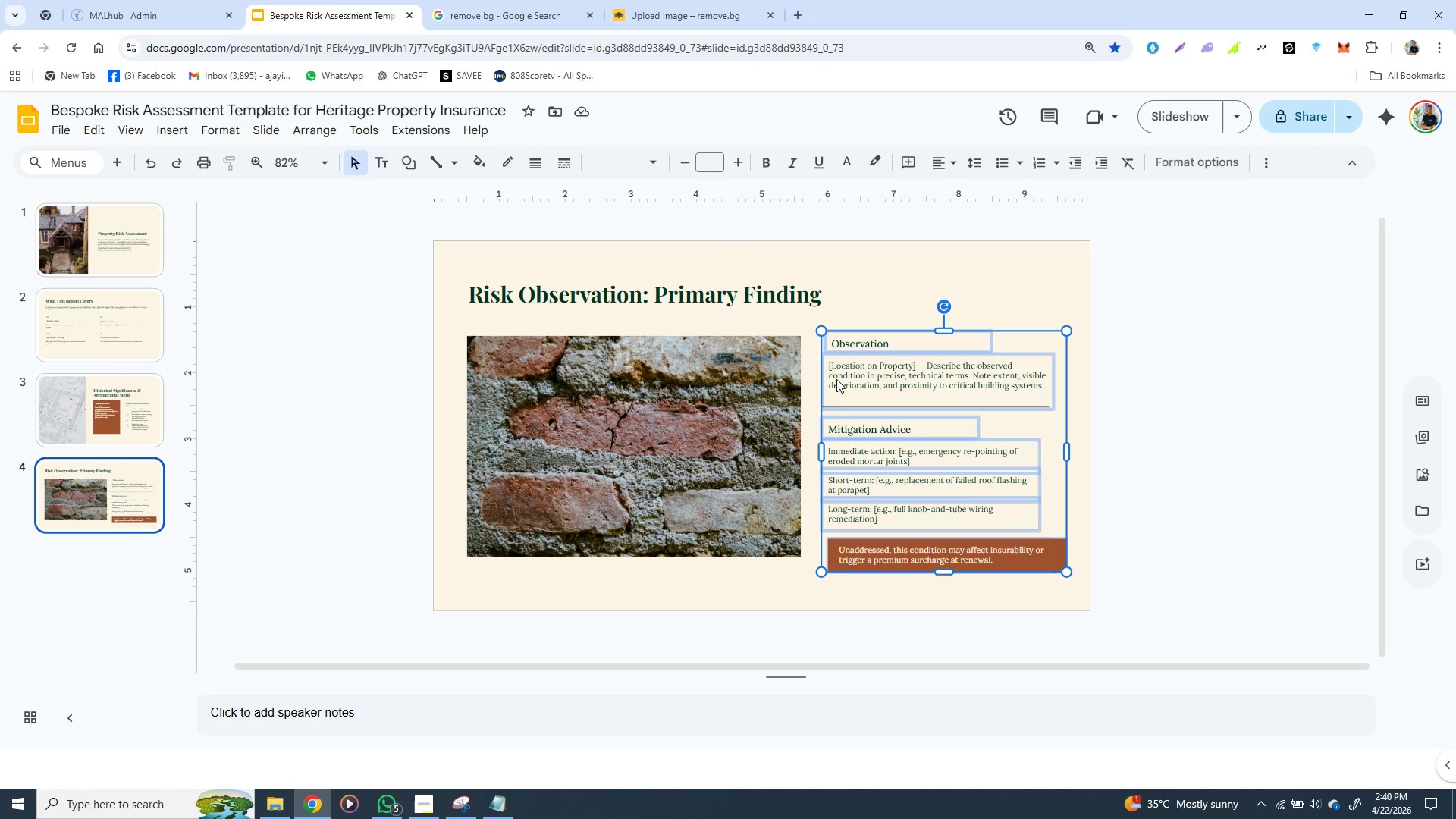 
hold_key(key=ShiftLeft, duration=0.38)
 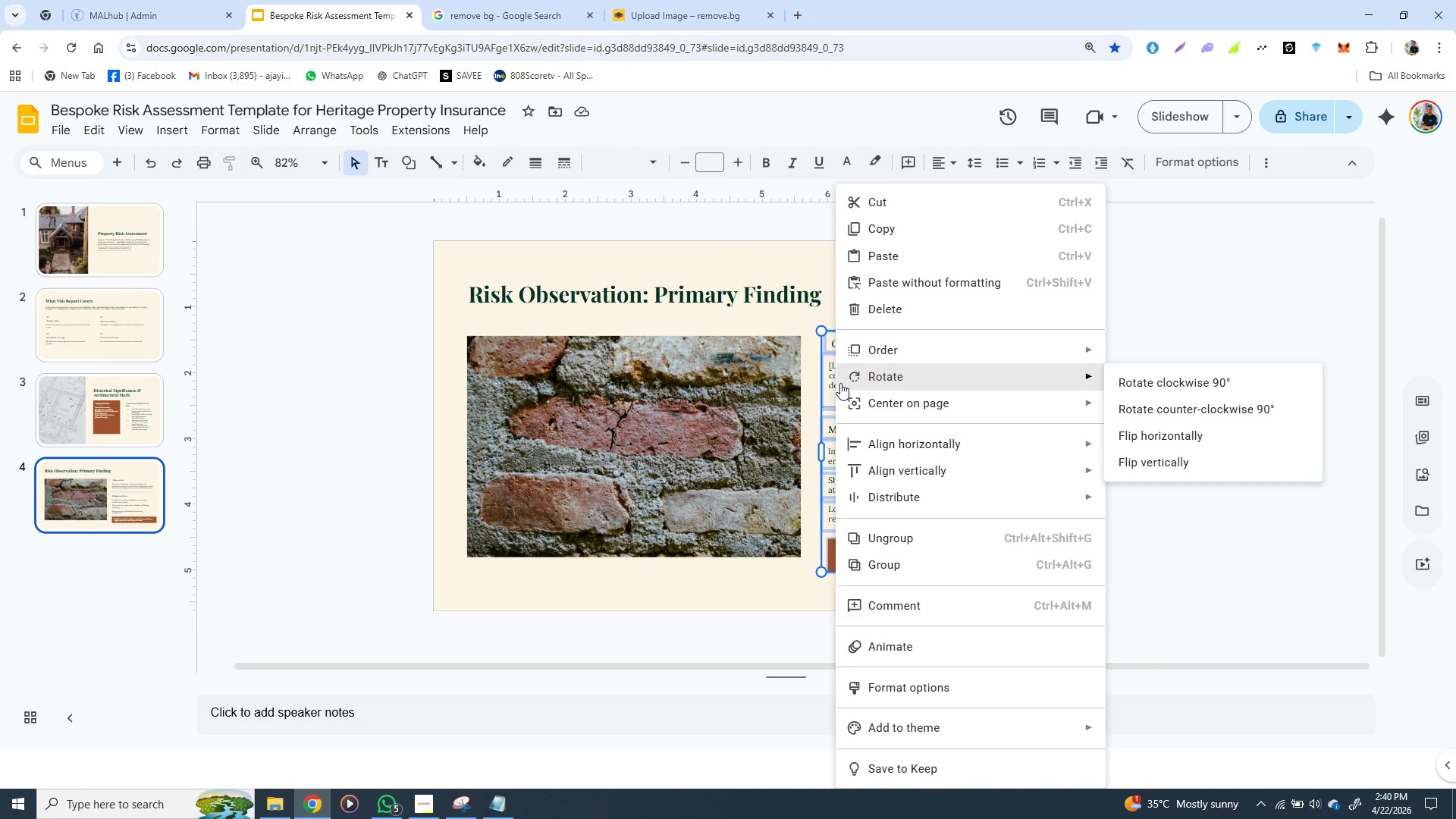 
right_click([836, 379])
 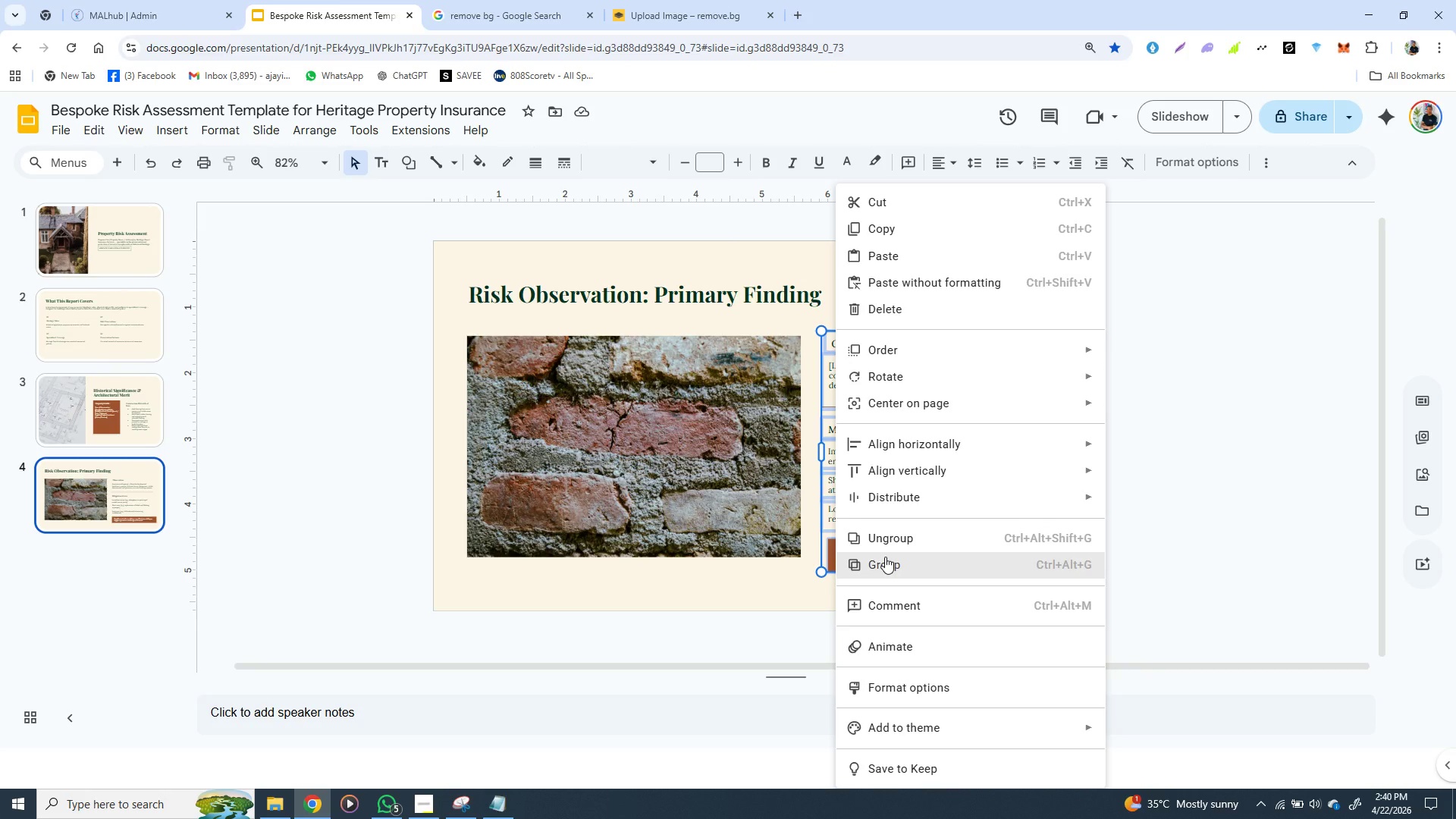 
left_click([885, 557])
 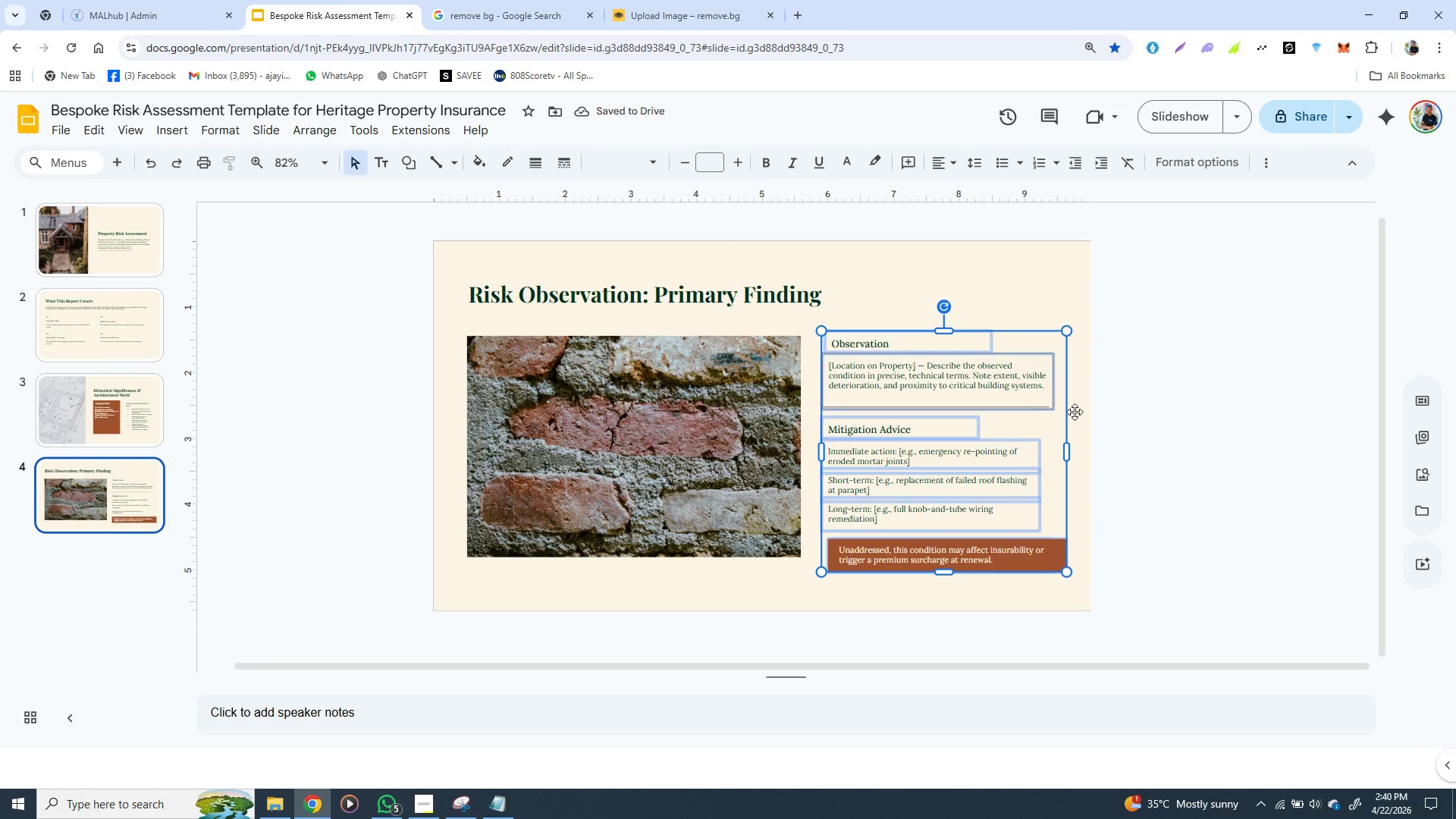 
left_click([1172, 416])
 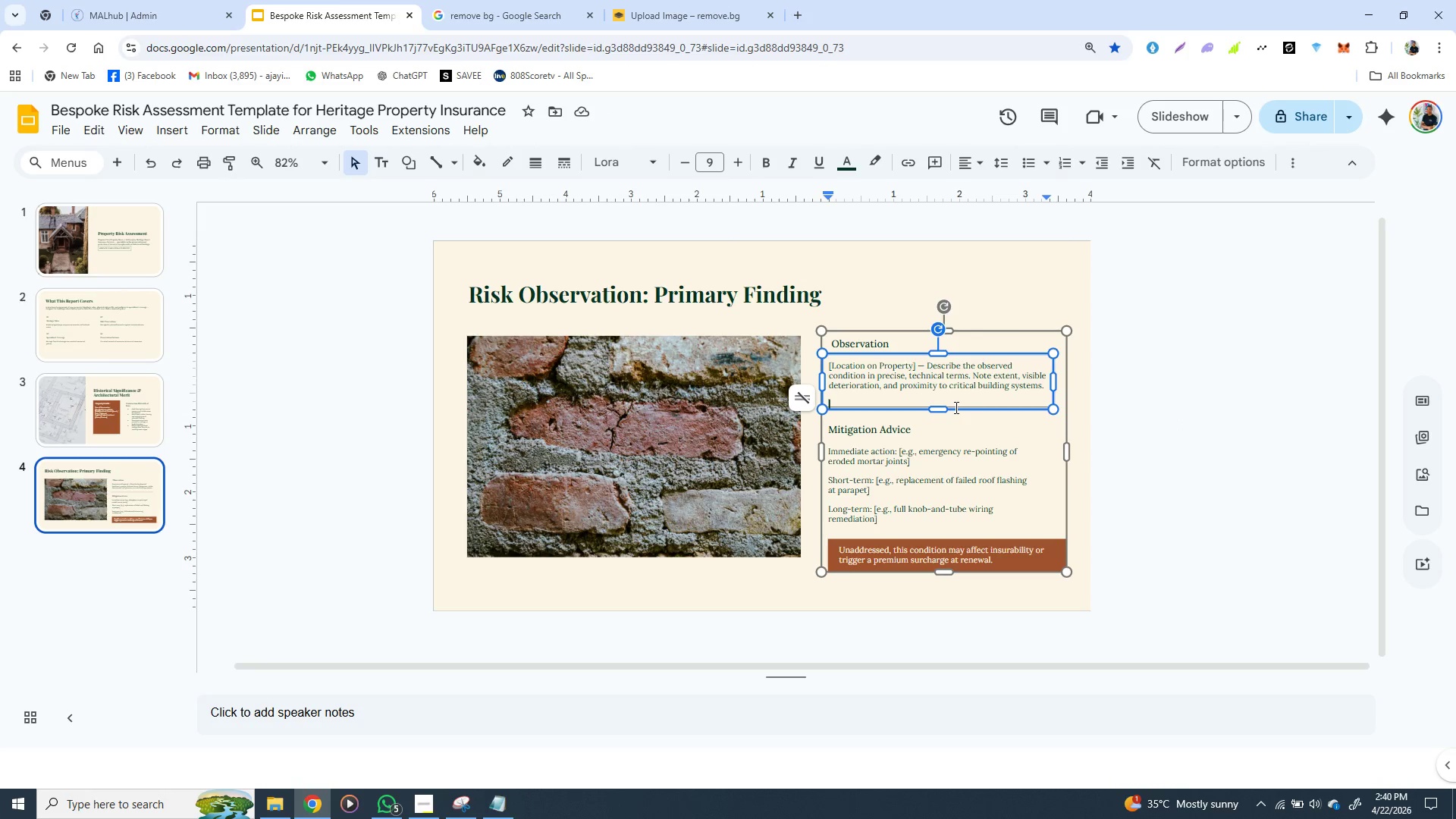 
left_click([955, 407])
 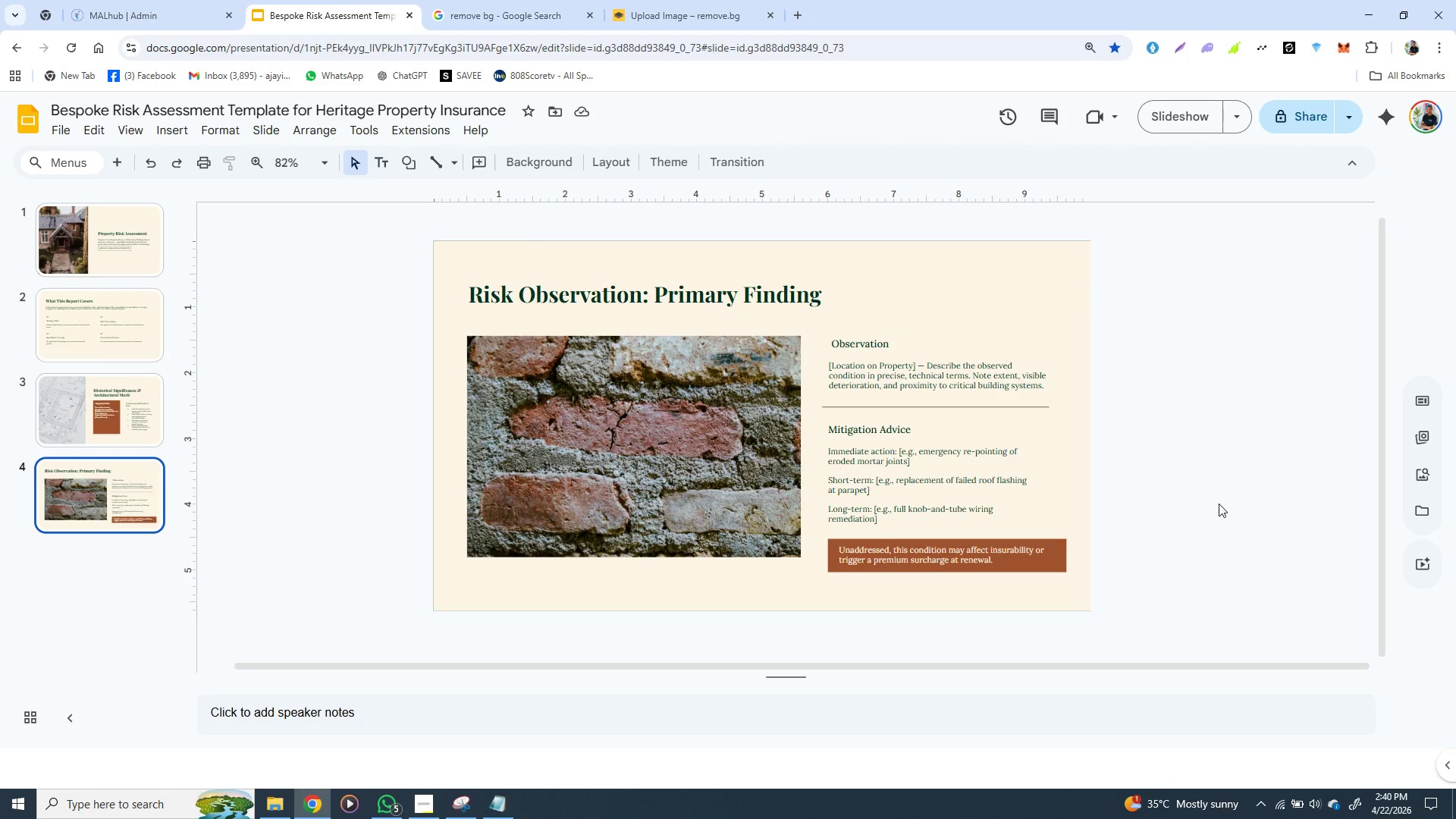 
left_click([1219, 504])
 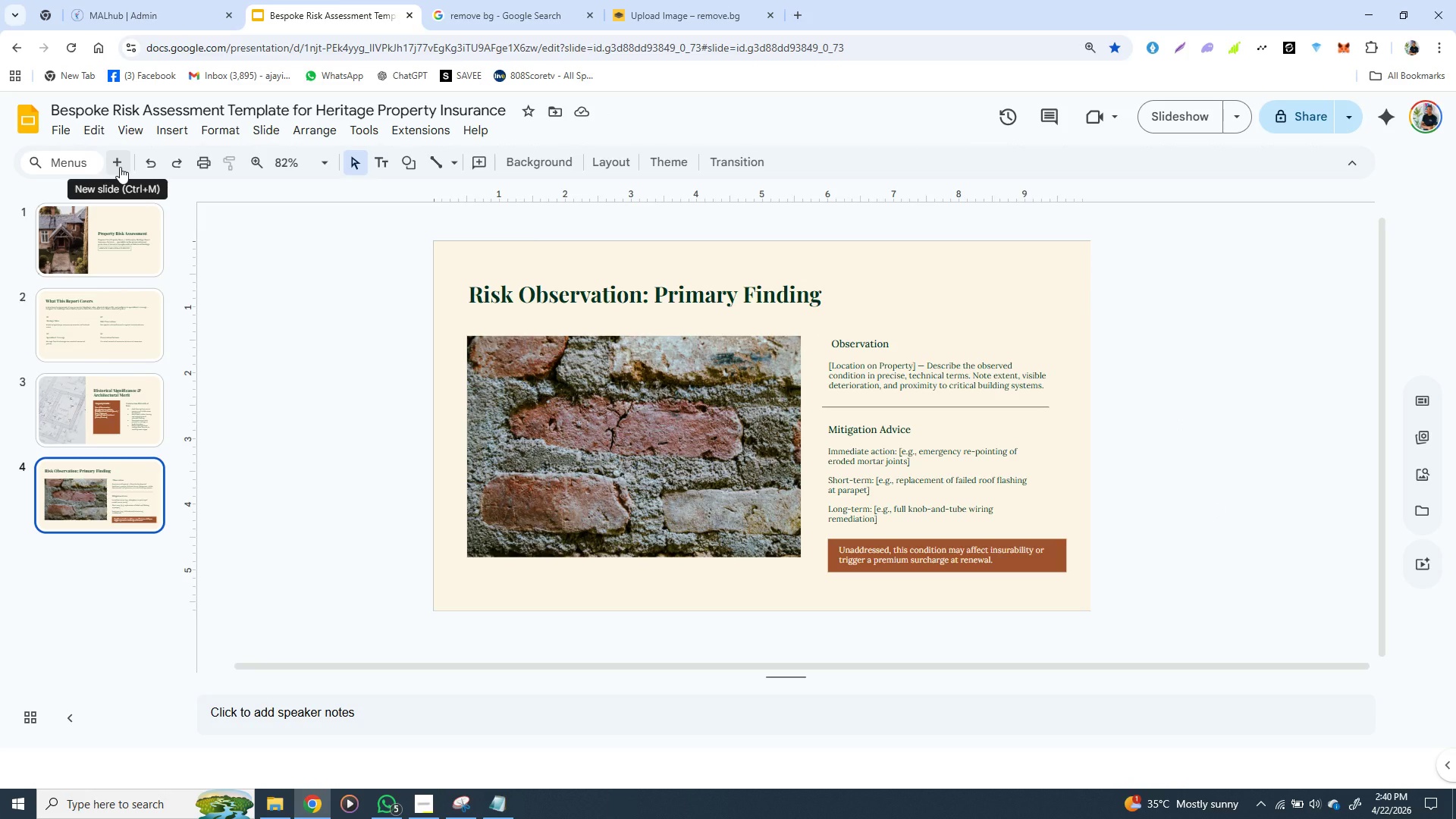 
wait(6.12)
 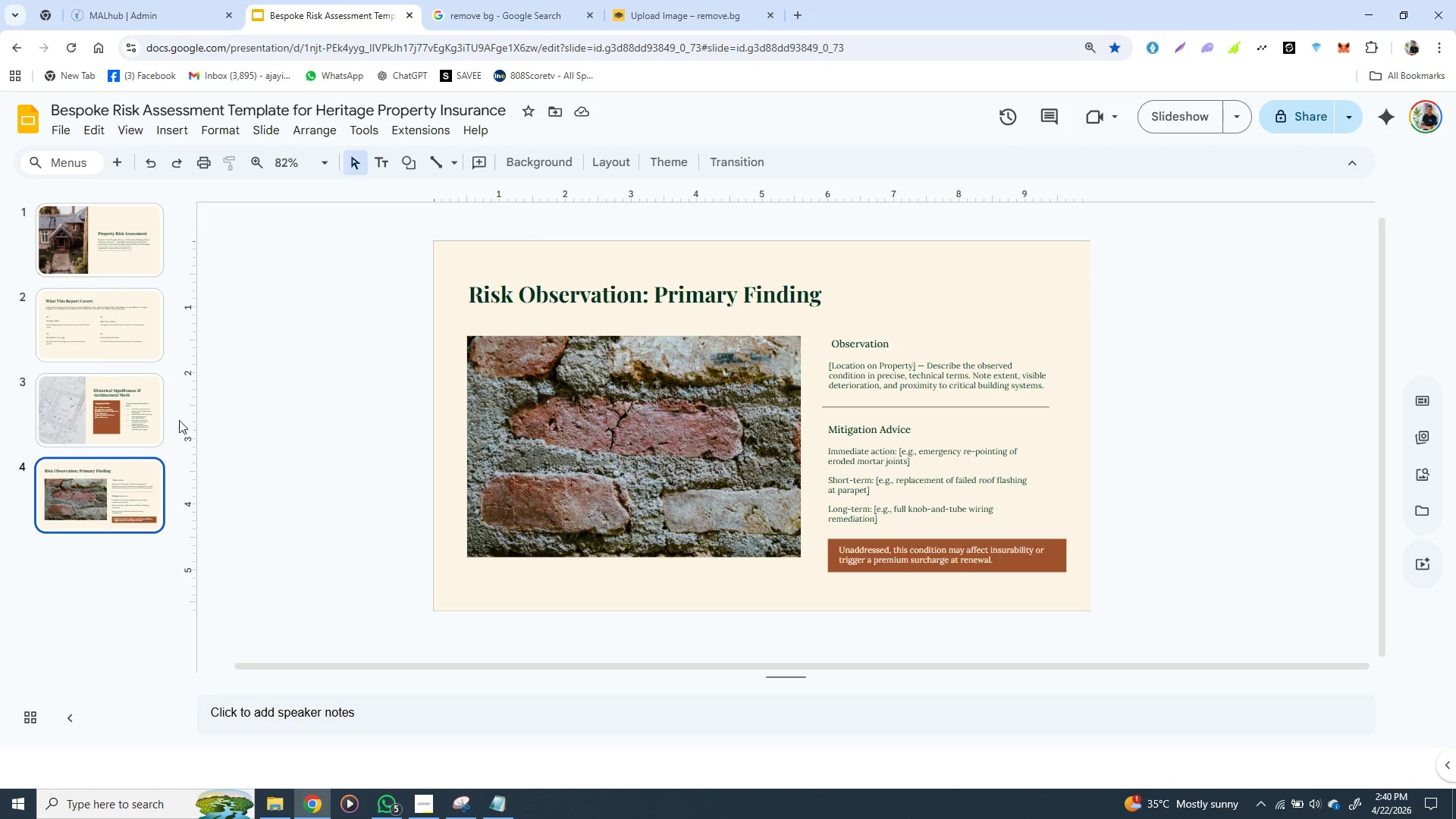 
left_click([120, 167])
 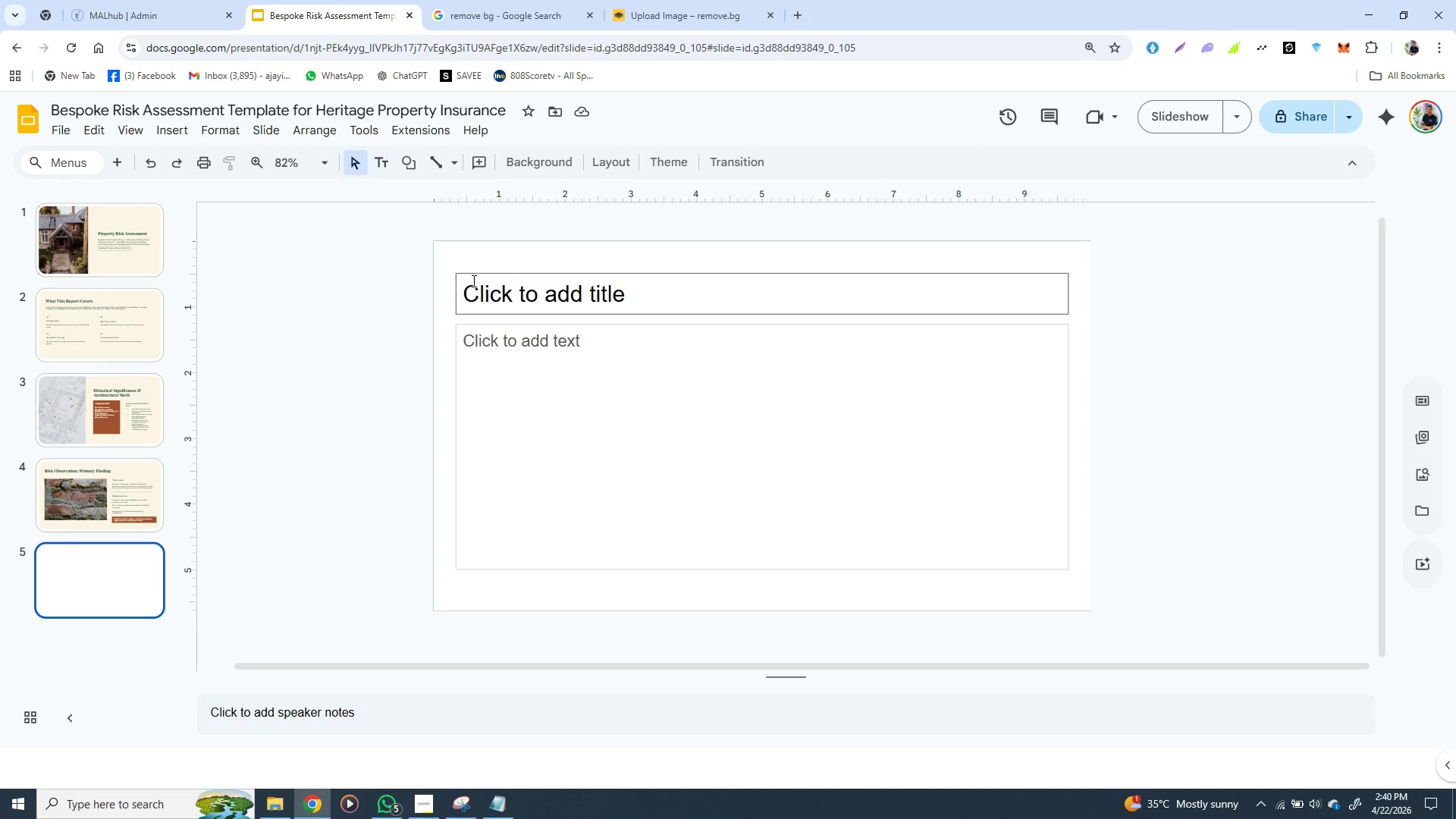 
wait(6.64)
 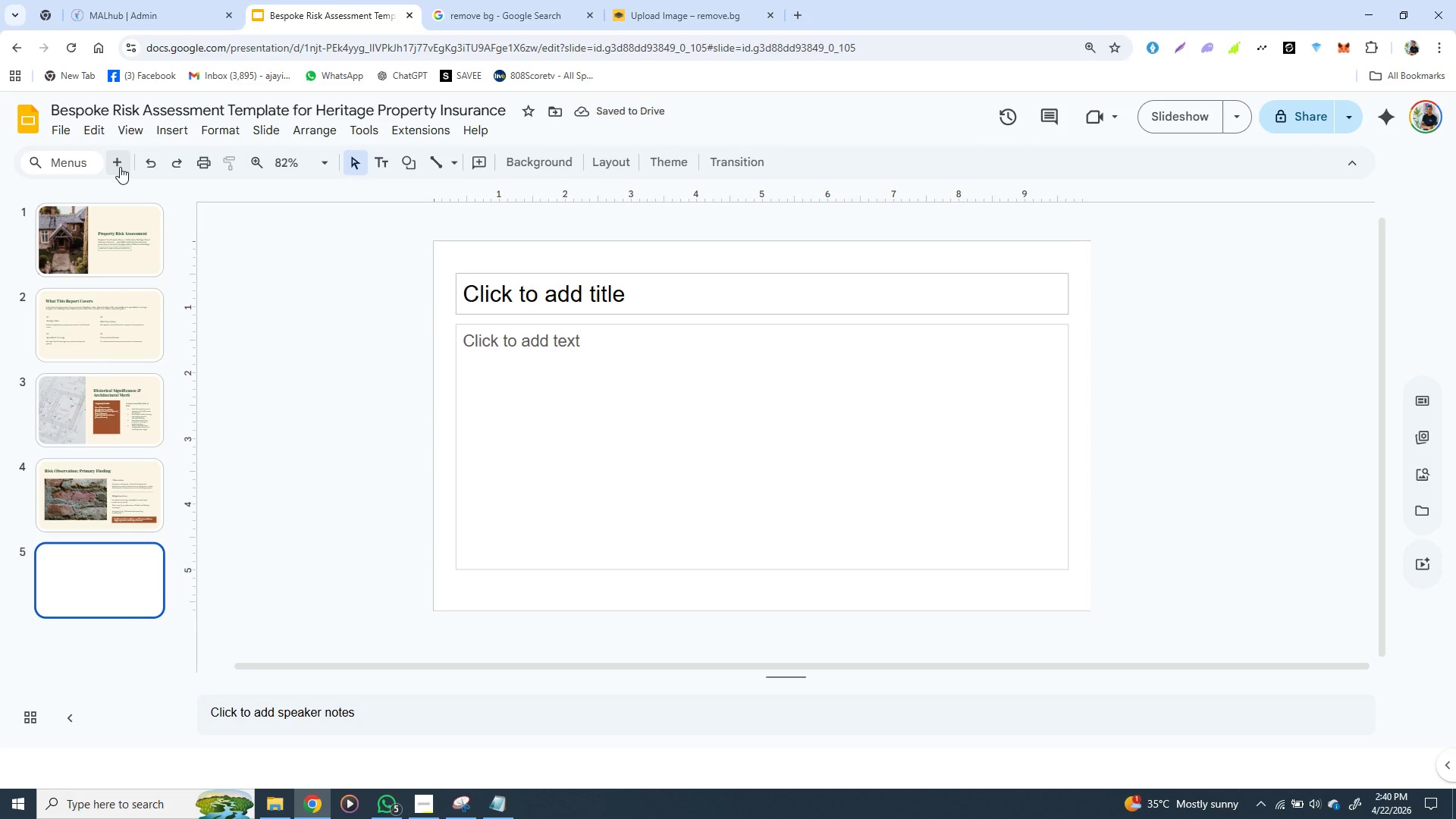 
left_click([479, 273])
 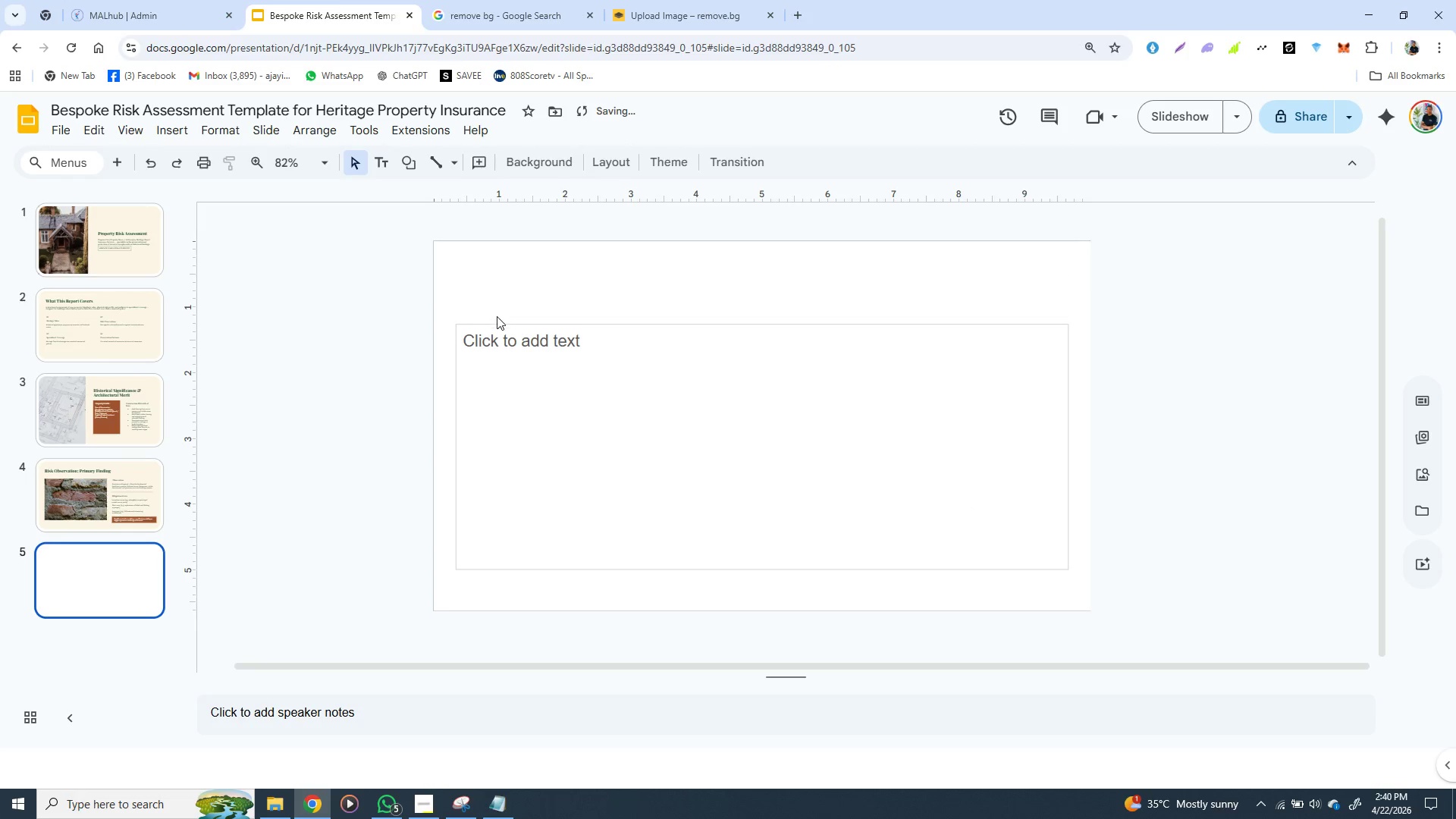 
key(Backspace)
 